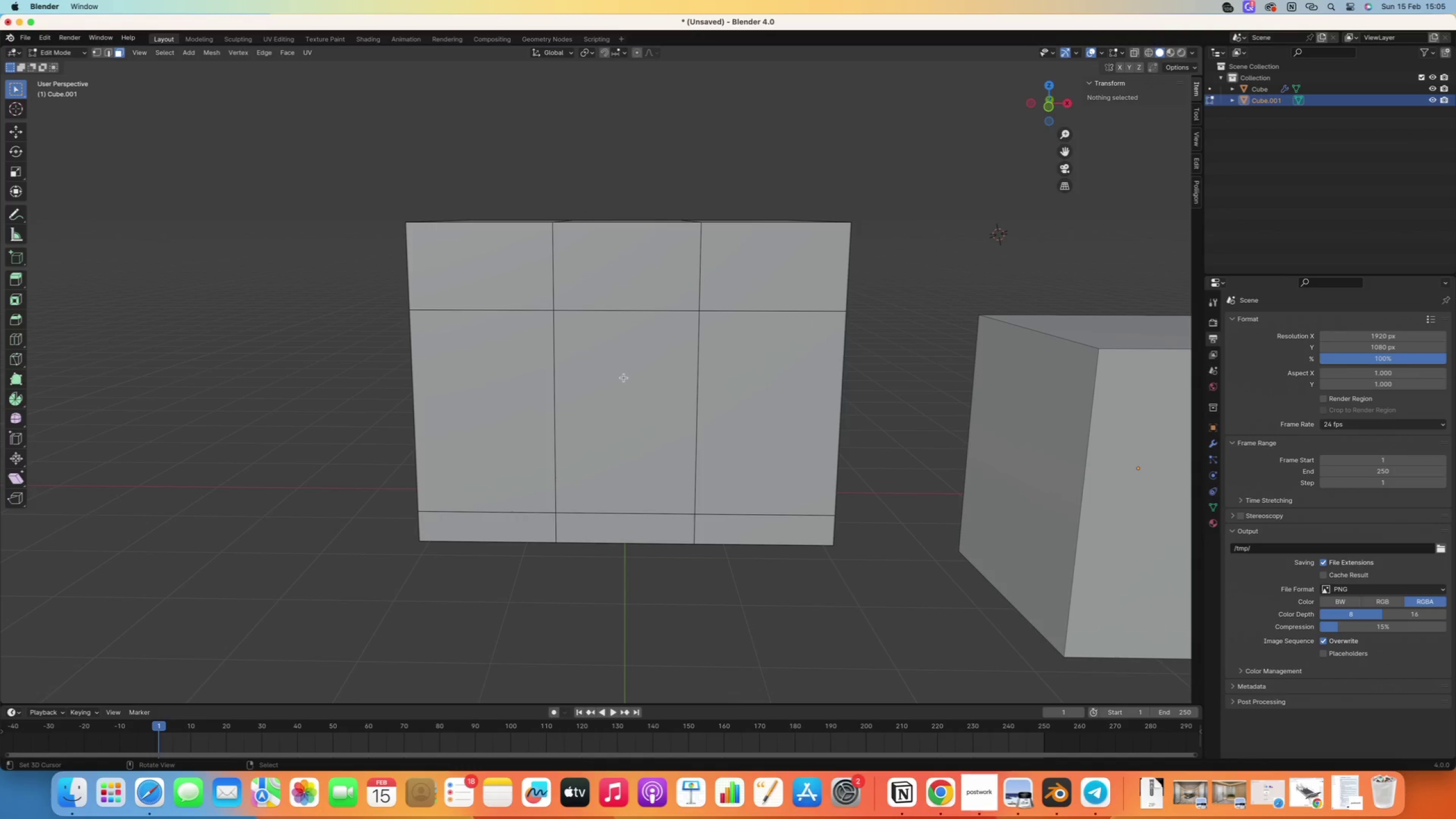 
right_click([655, 373])
 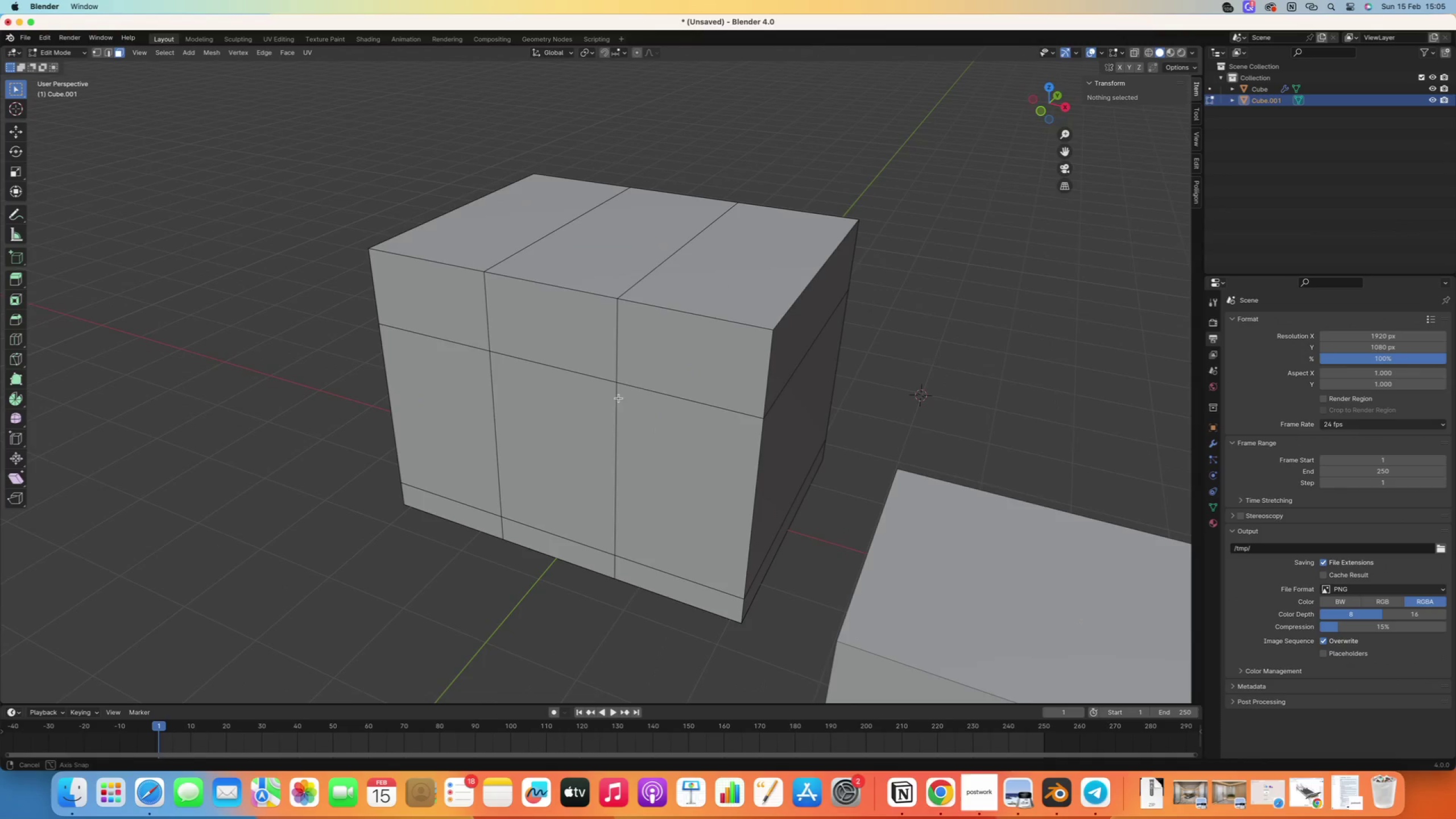 
right_click([541, 367])
 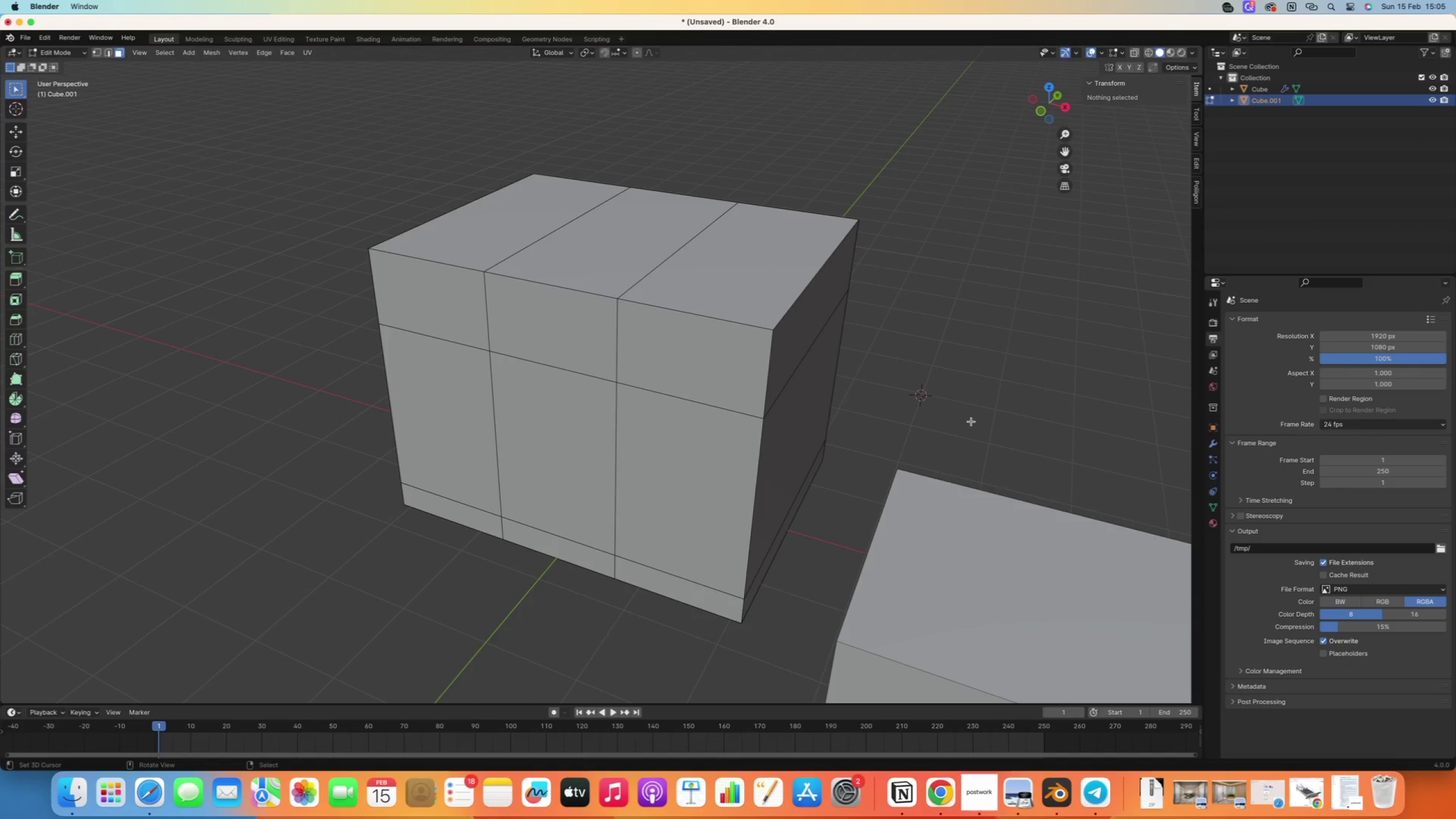 
key(Tab)
 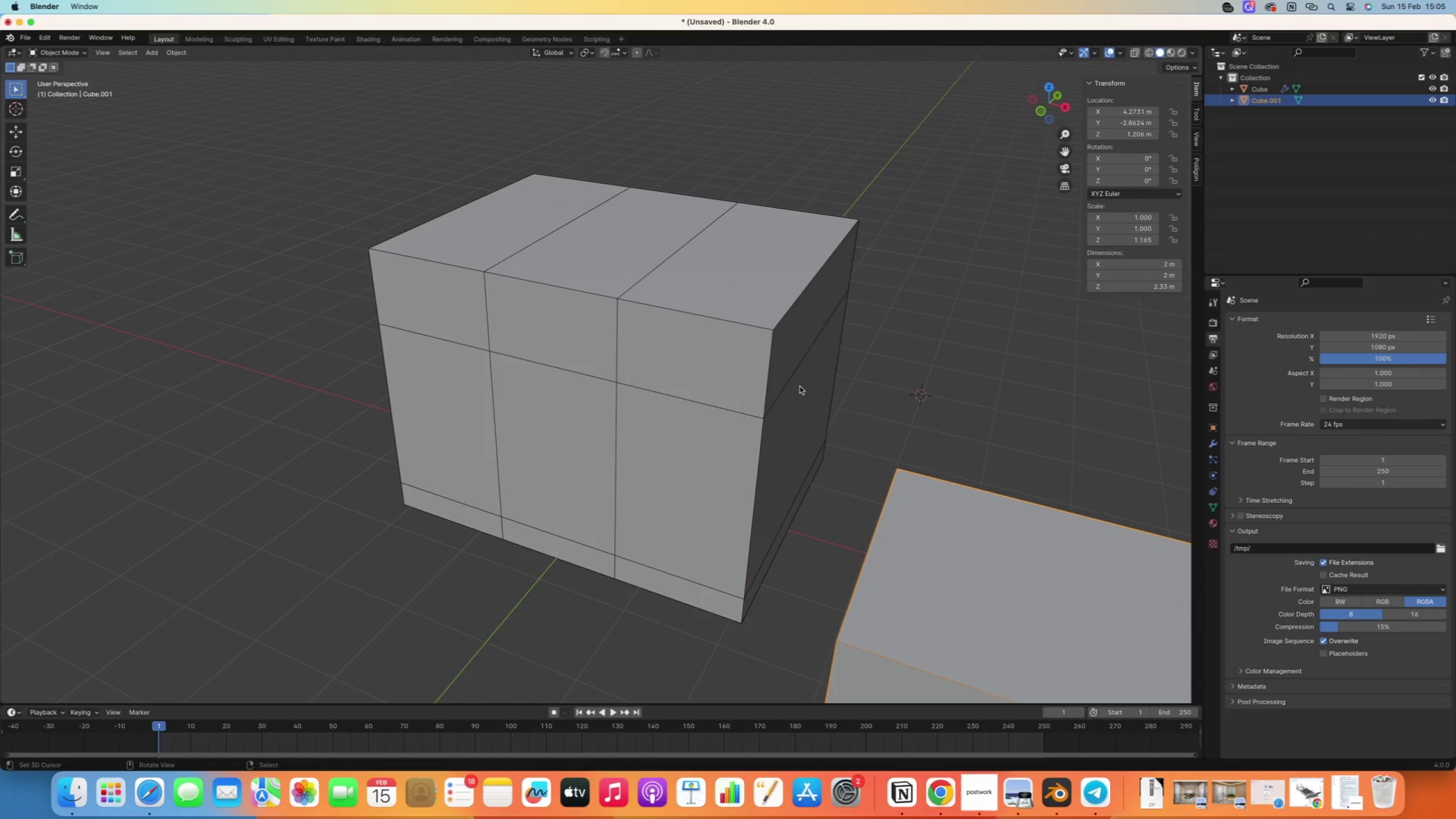 
right_click([771, 385])
 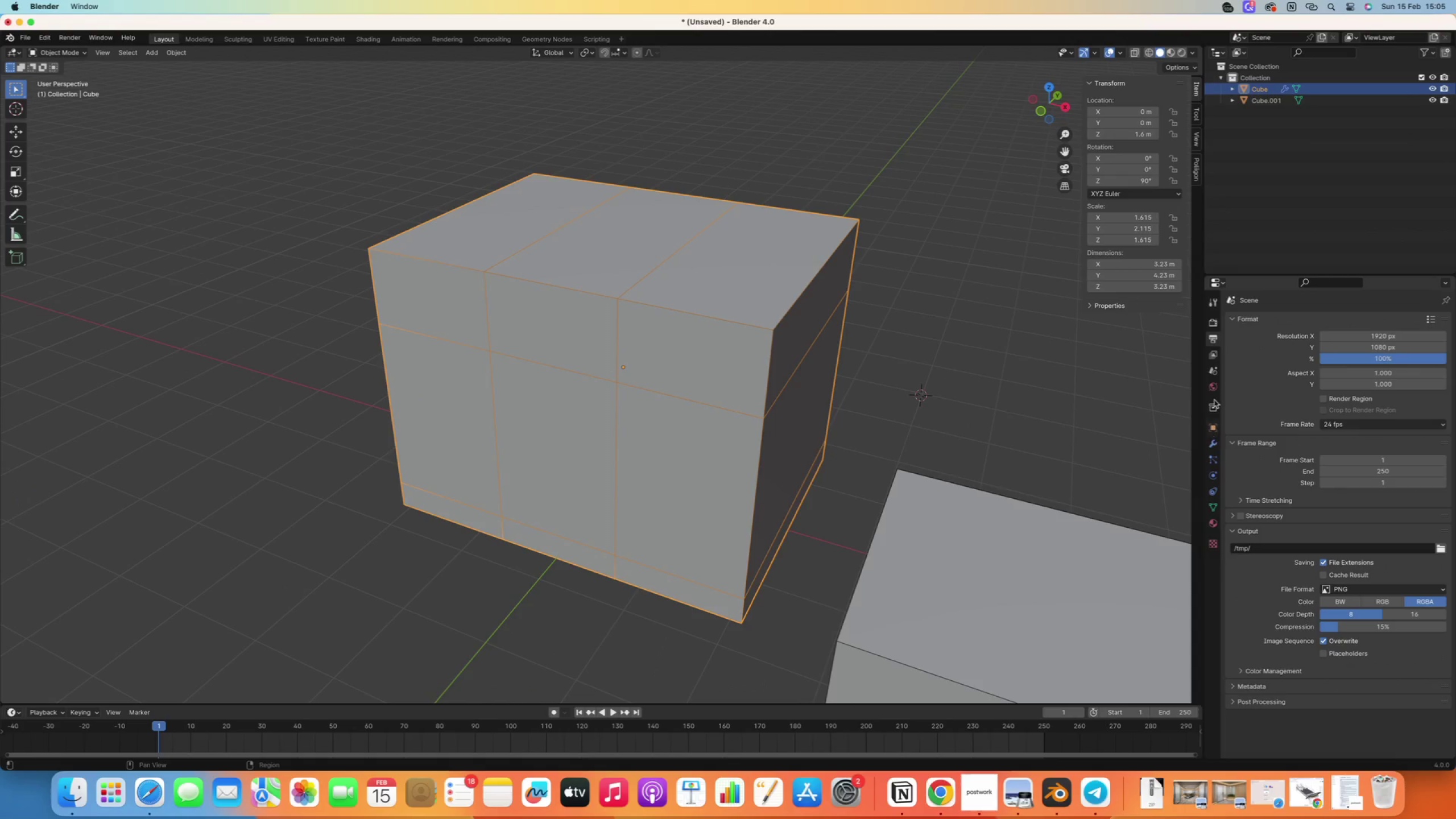 
left_click([1207, 445])
 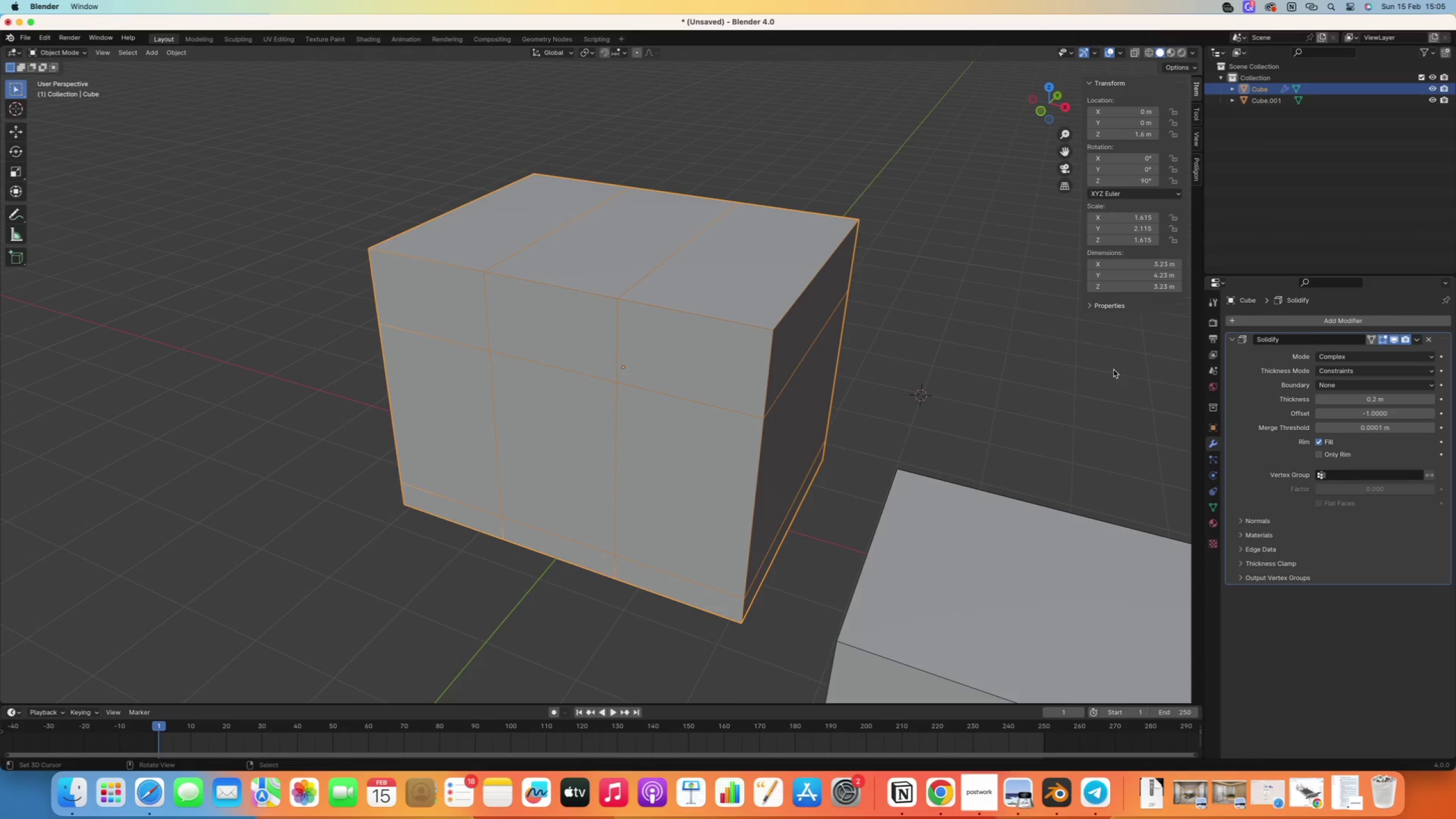 
wait(5.31)
 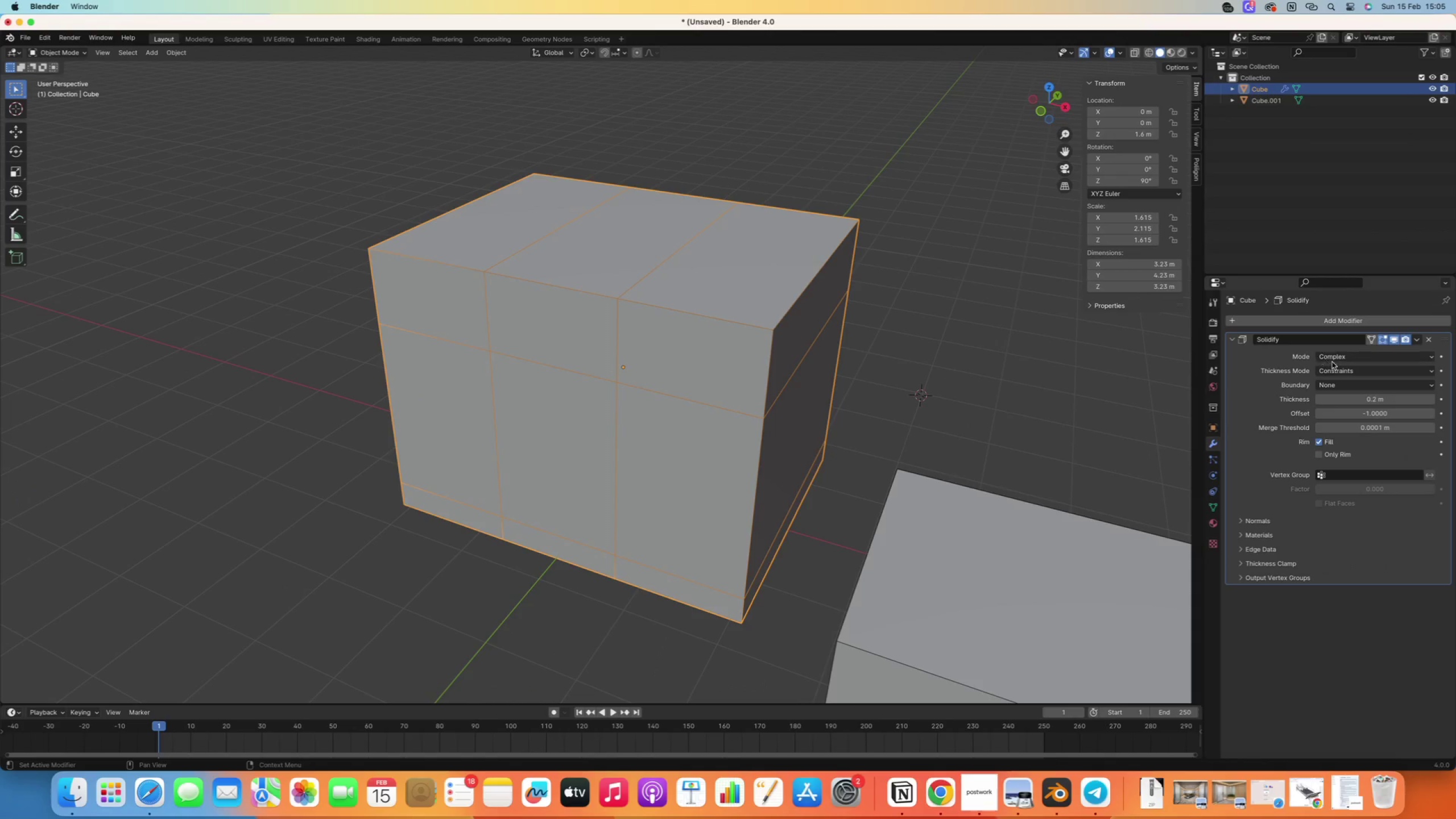 
double_click([1385, 352])
 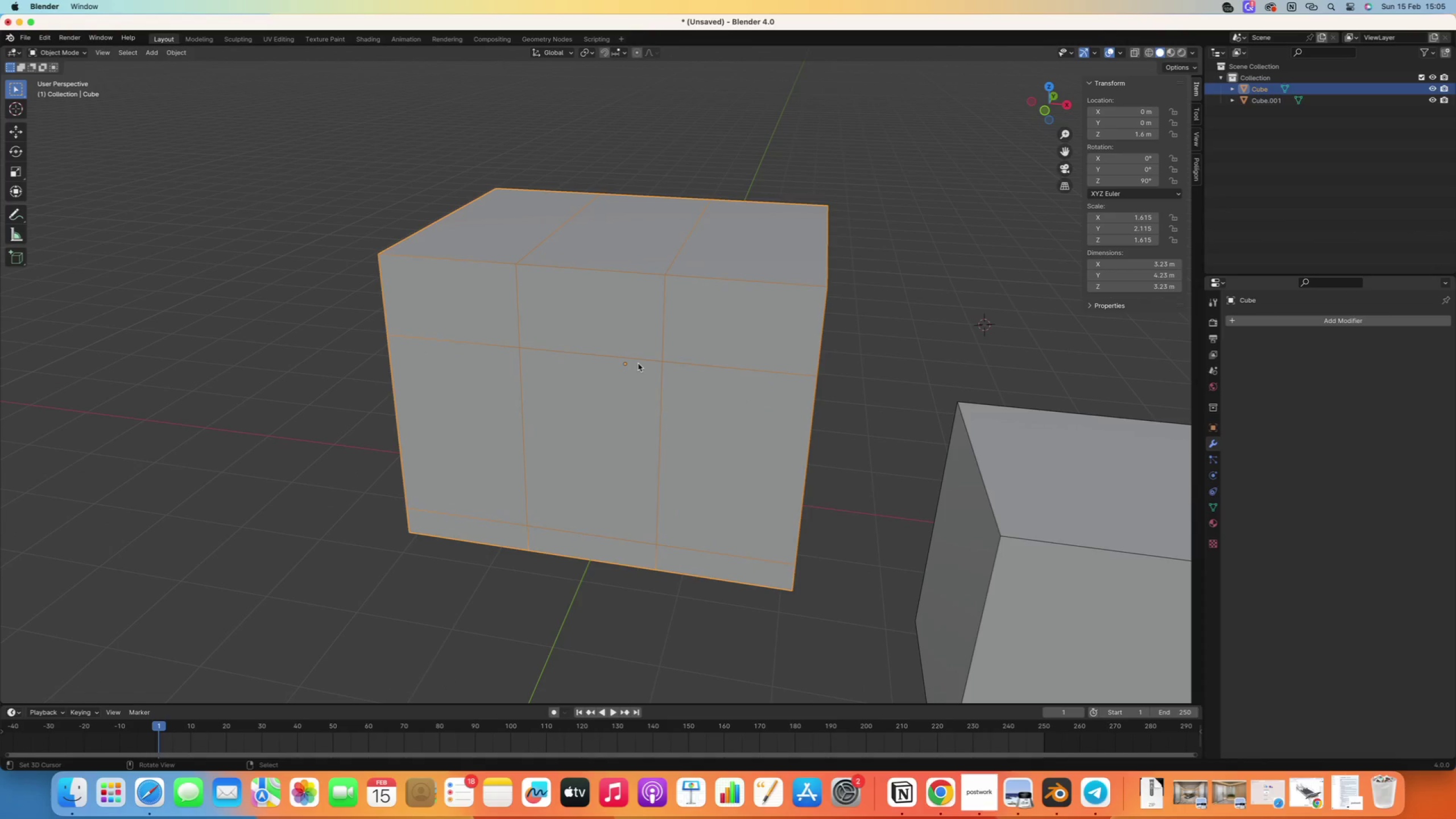 
key(Numpad1)
 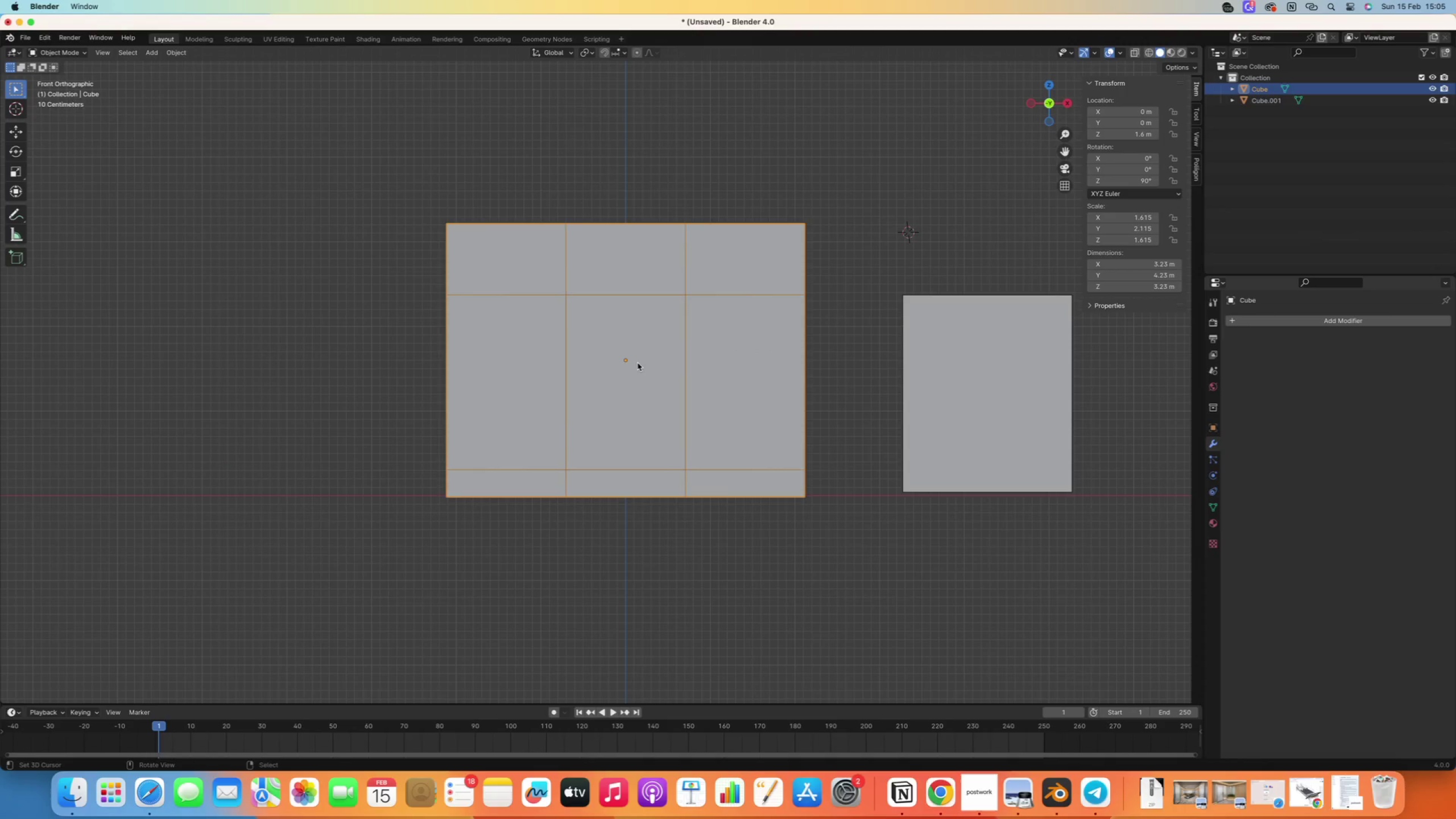 
key(3)
 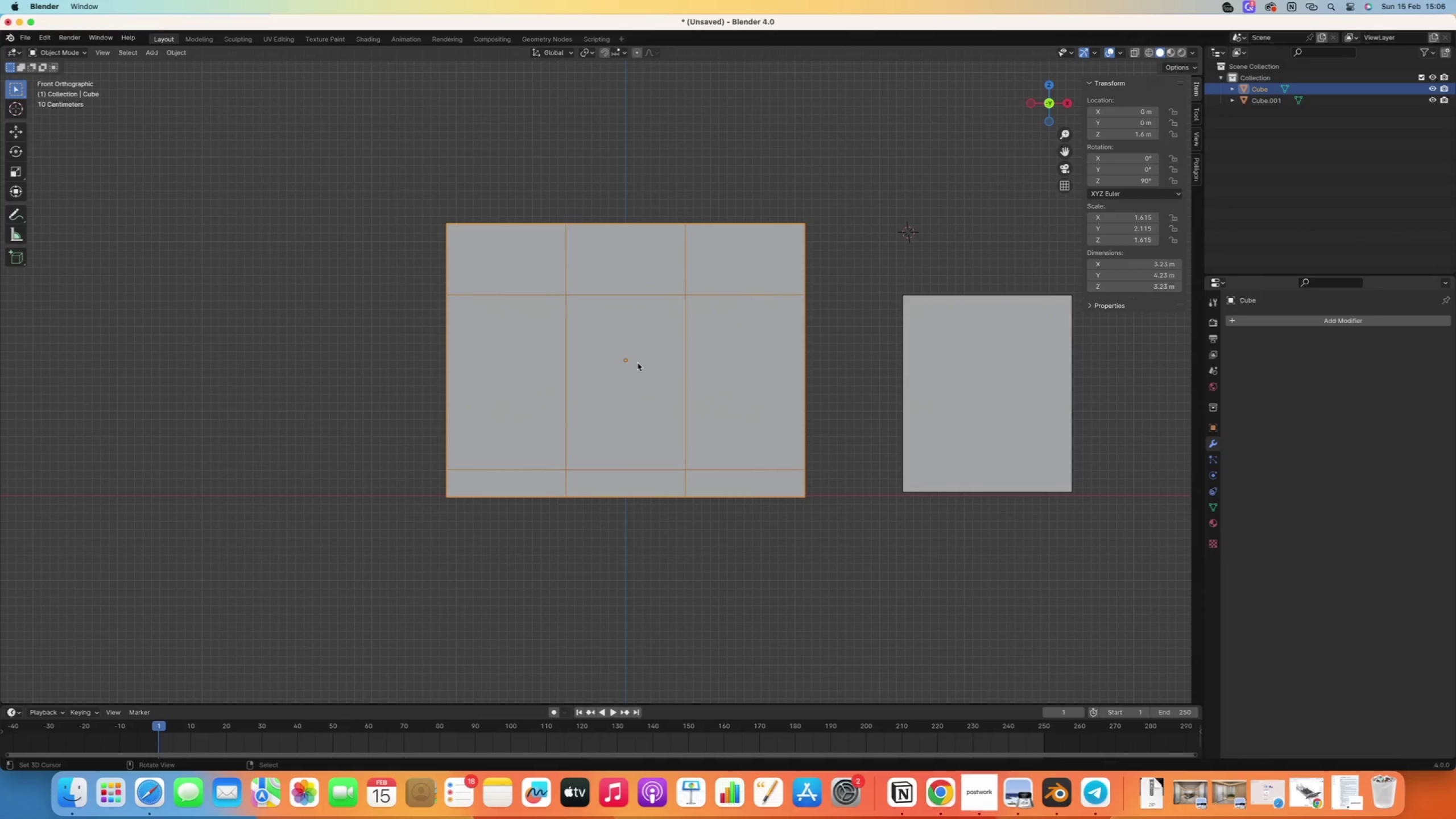 
right_click([638, 363])
 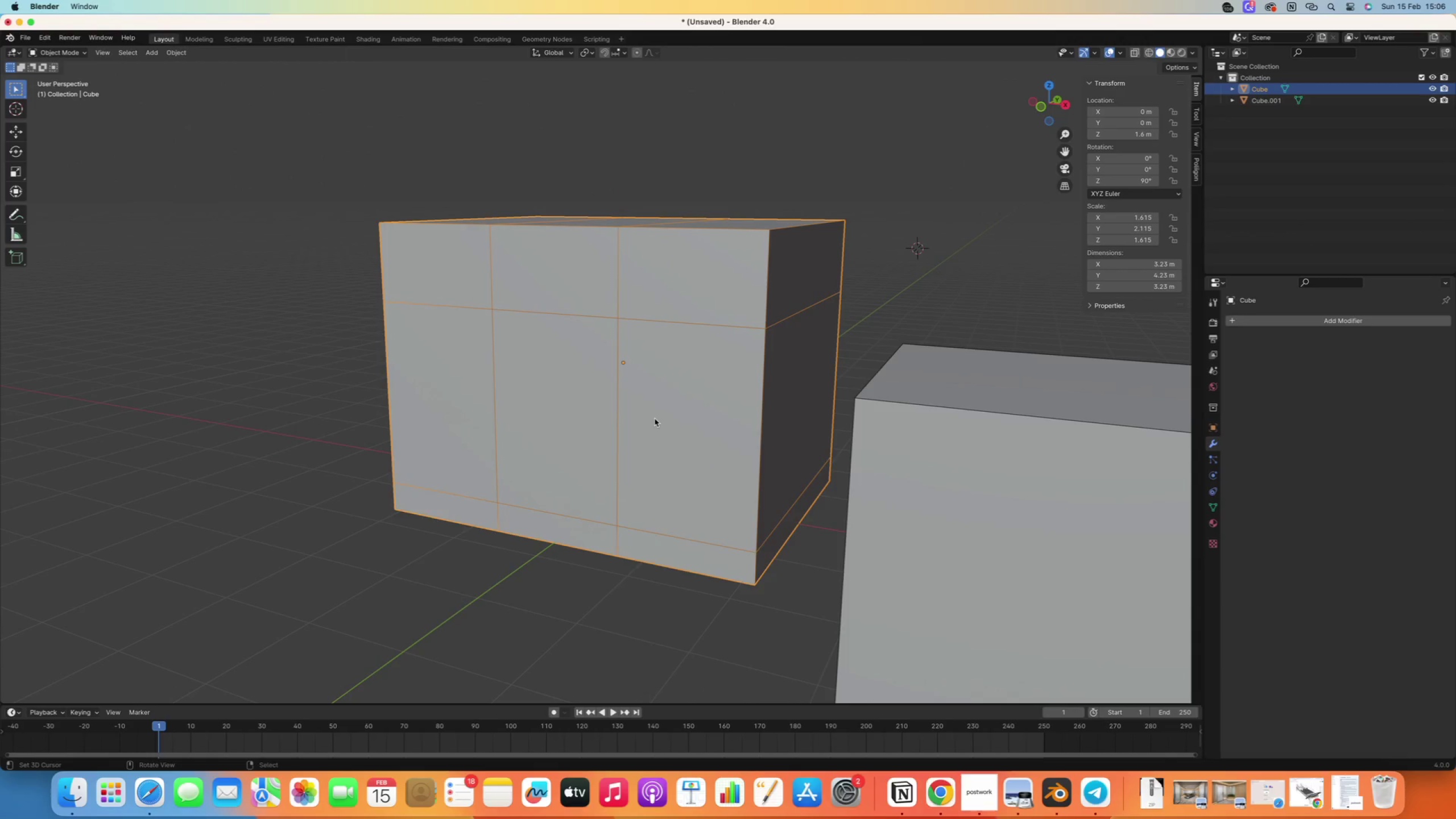 
key(Control+ControlLeft)
 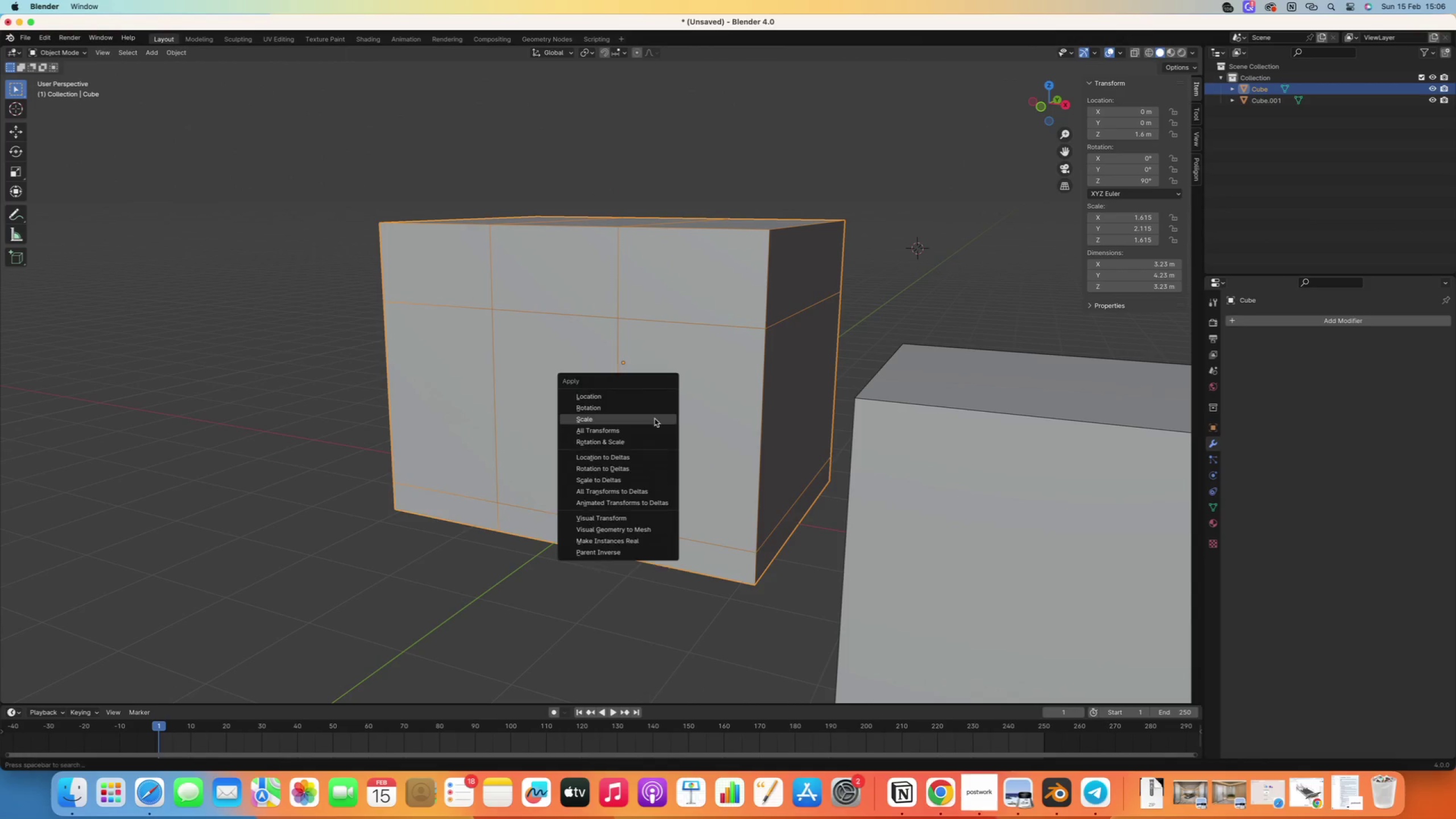 
key(Control+A)
 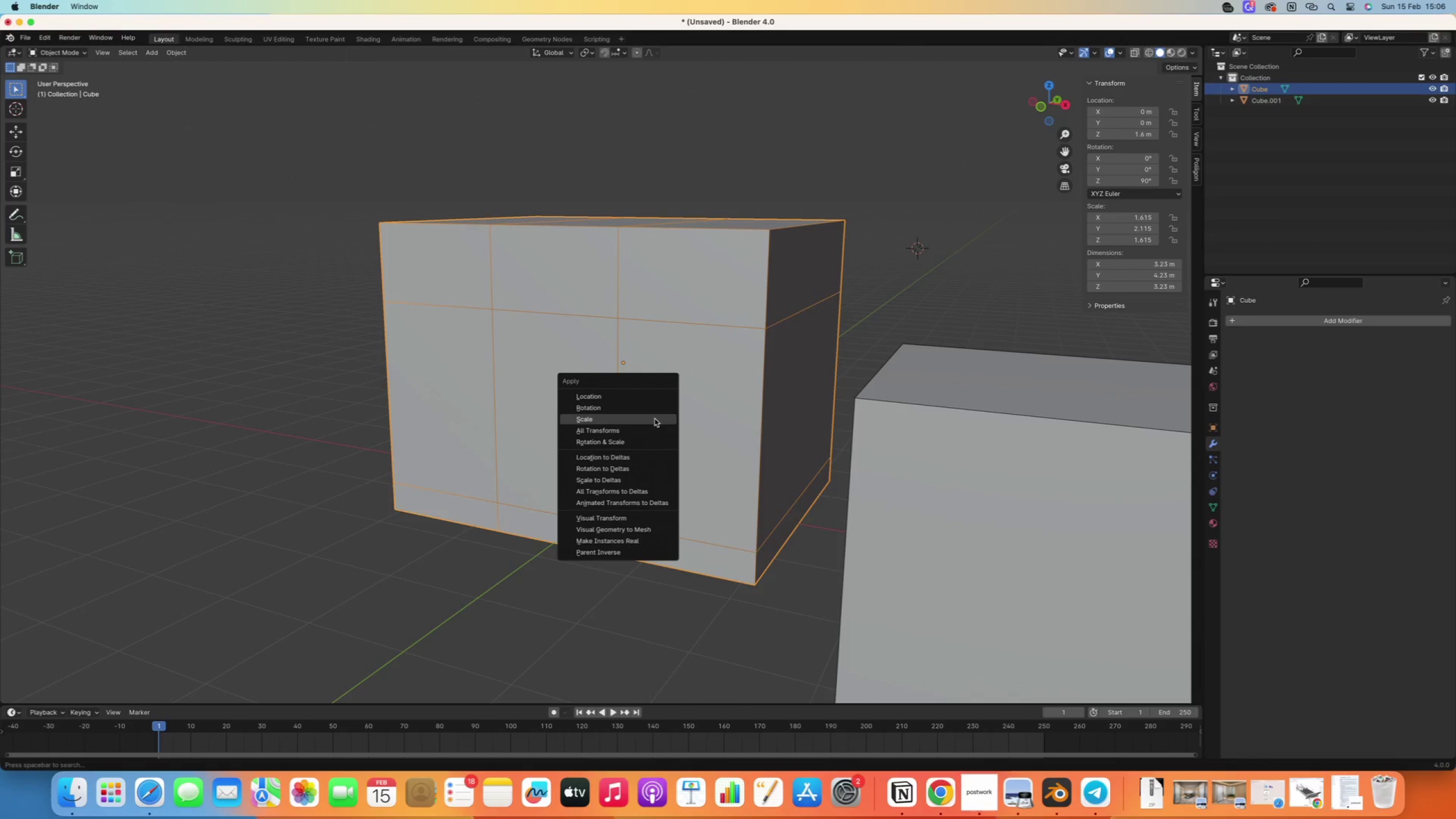 
left_click([655, 419])
 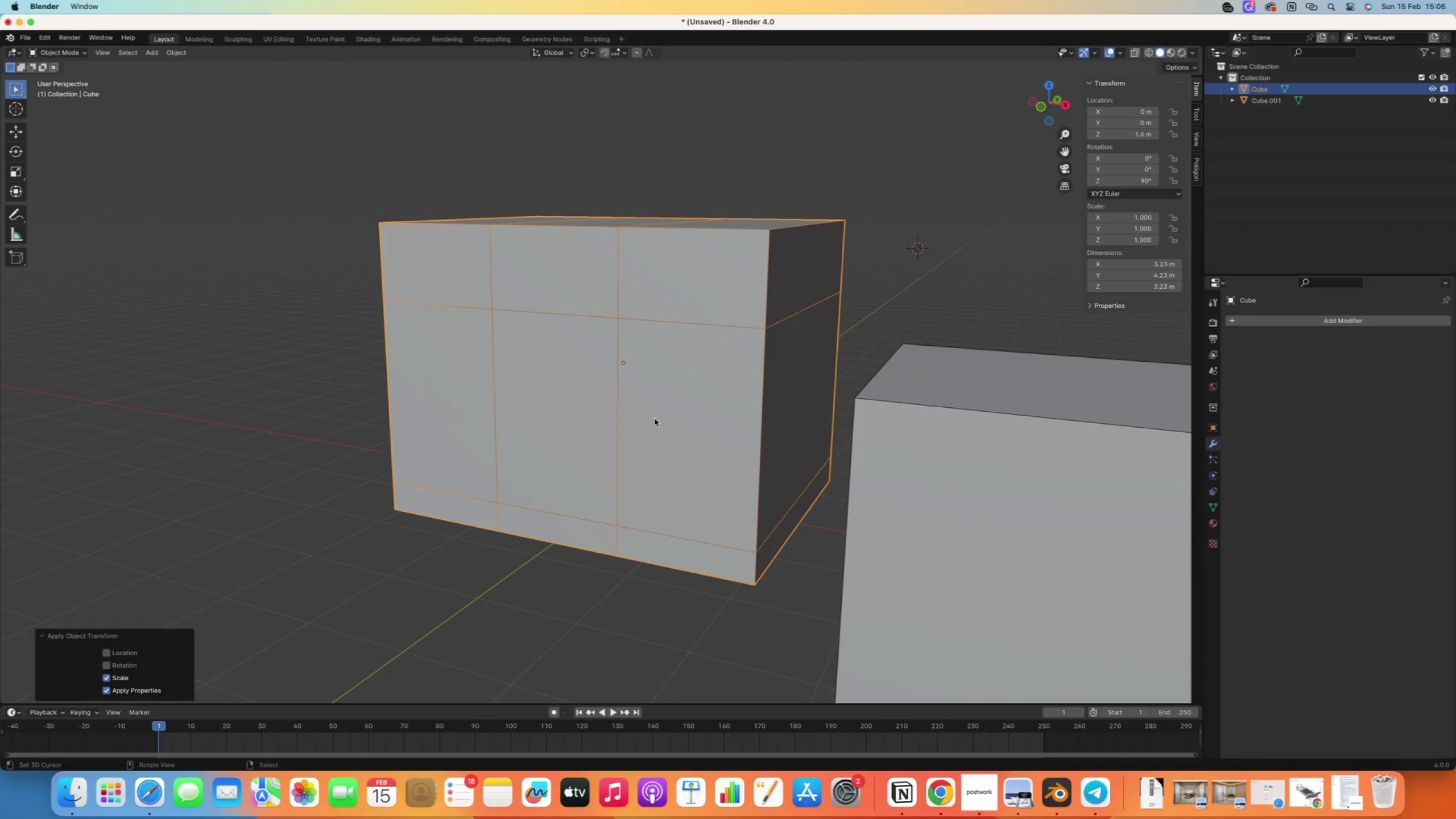 
key(Tab)
 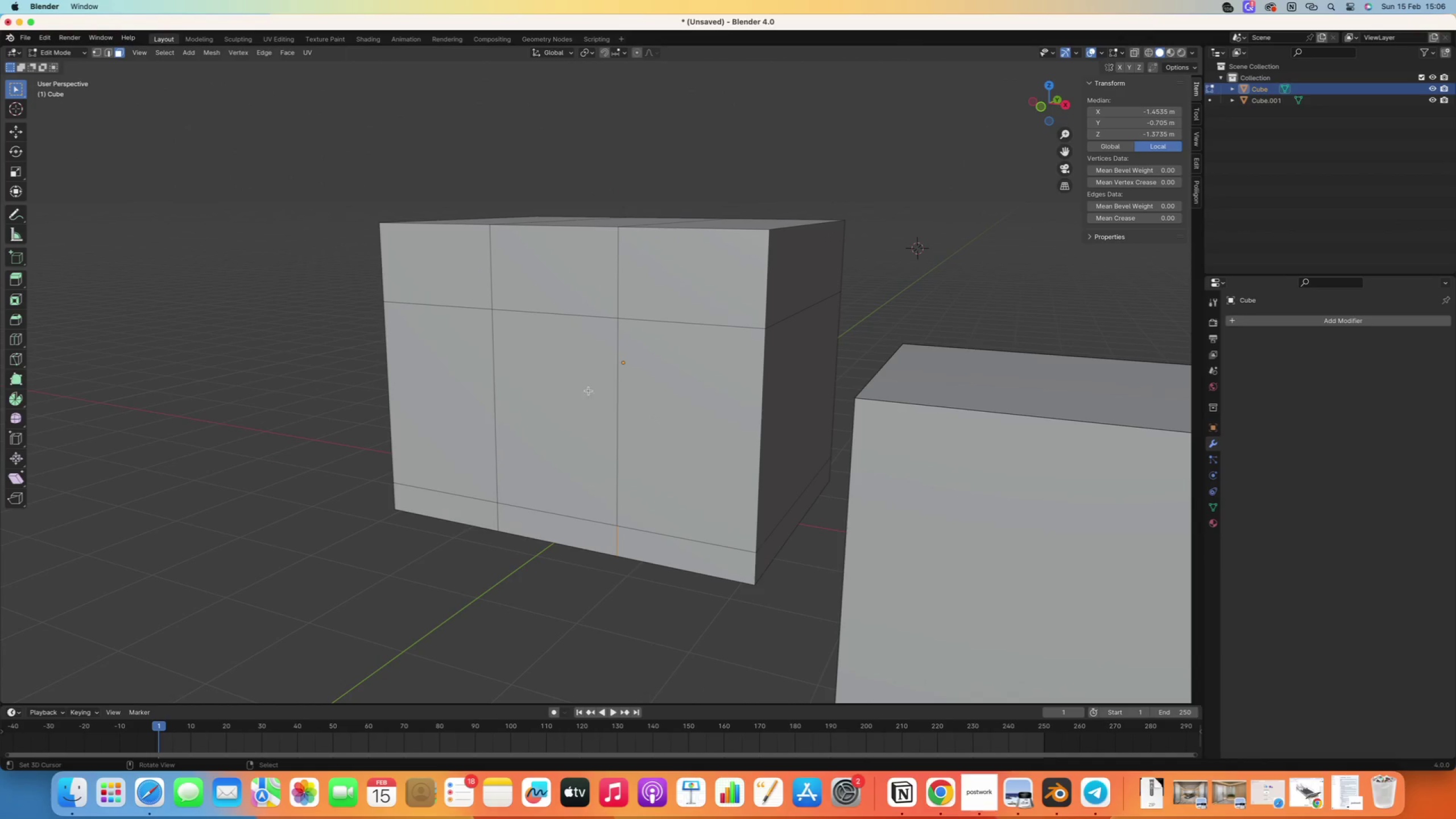 
right_click([581, 386])
 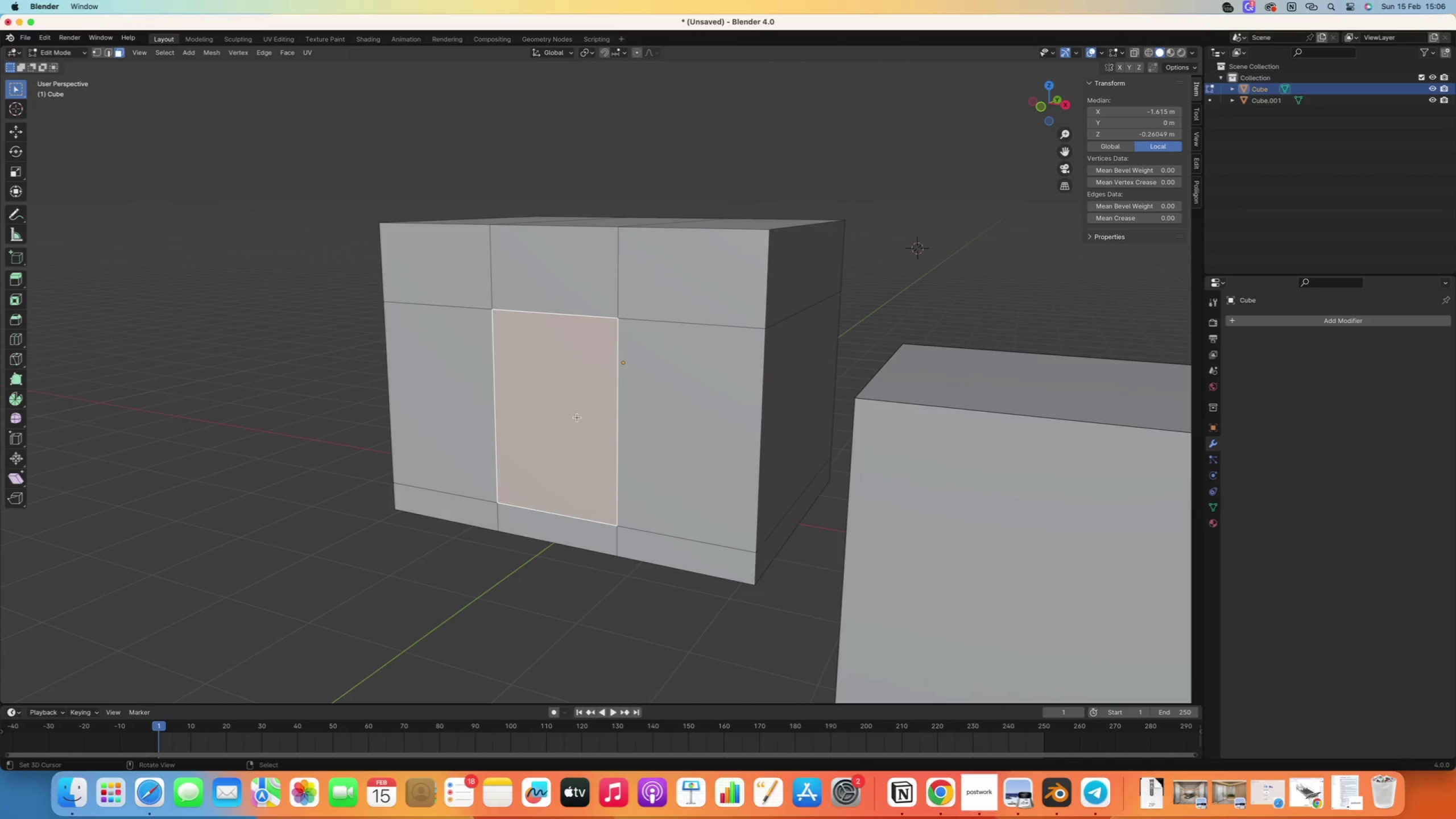 
key(Delete)
 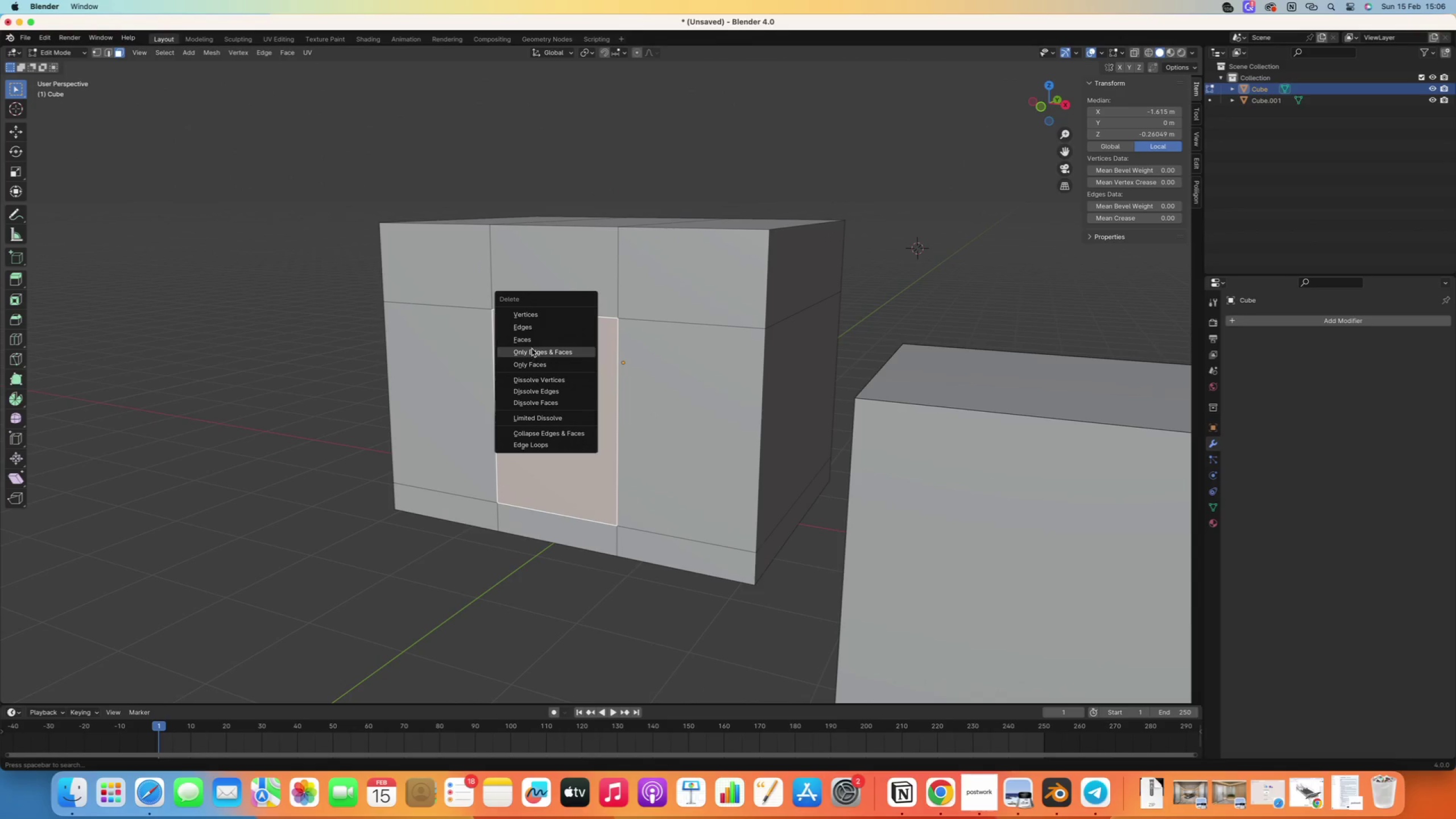 
left_click([532, 338])
 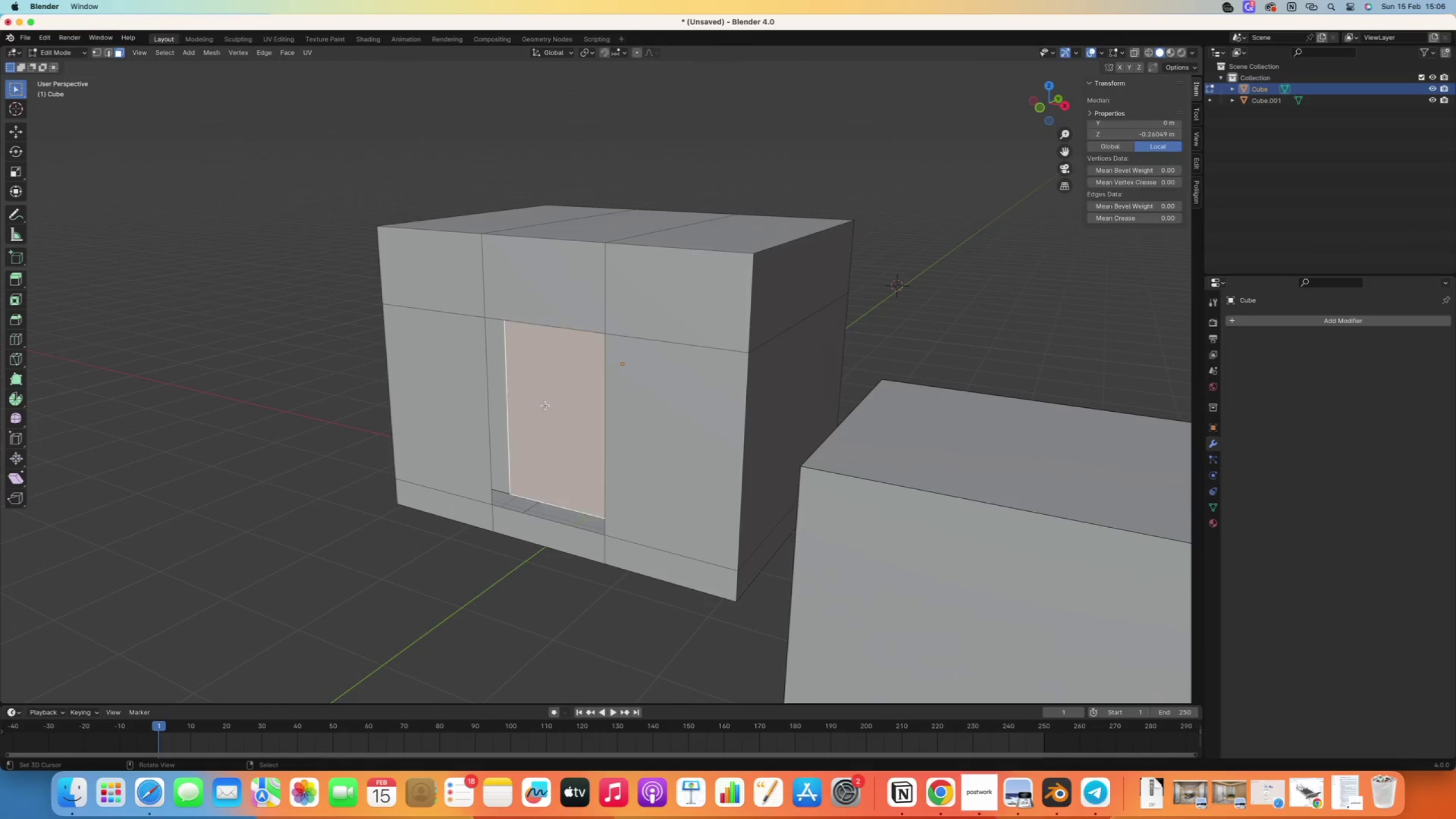 
key(Delete)
 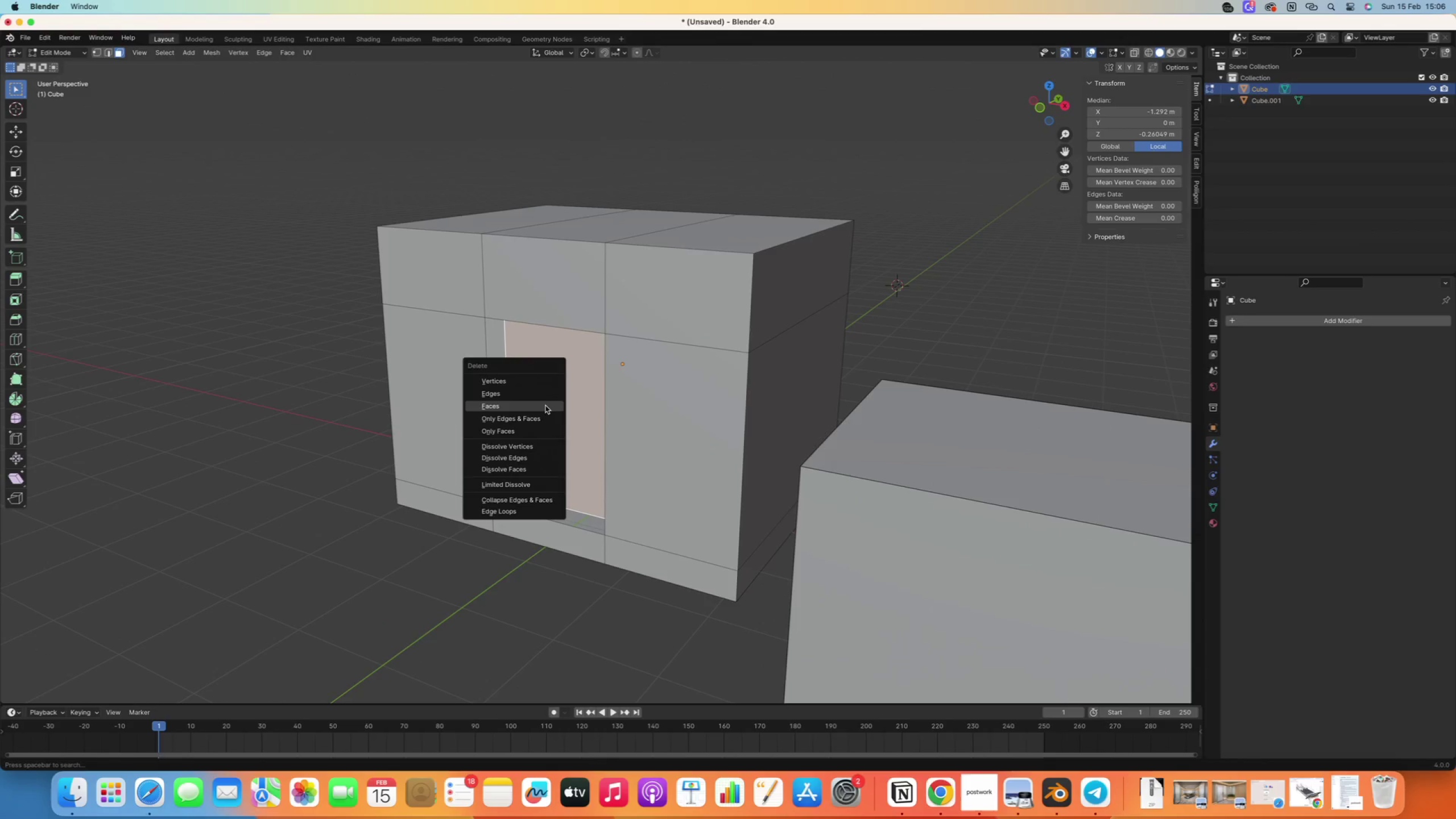 
left_click([545, 406])
 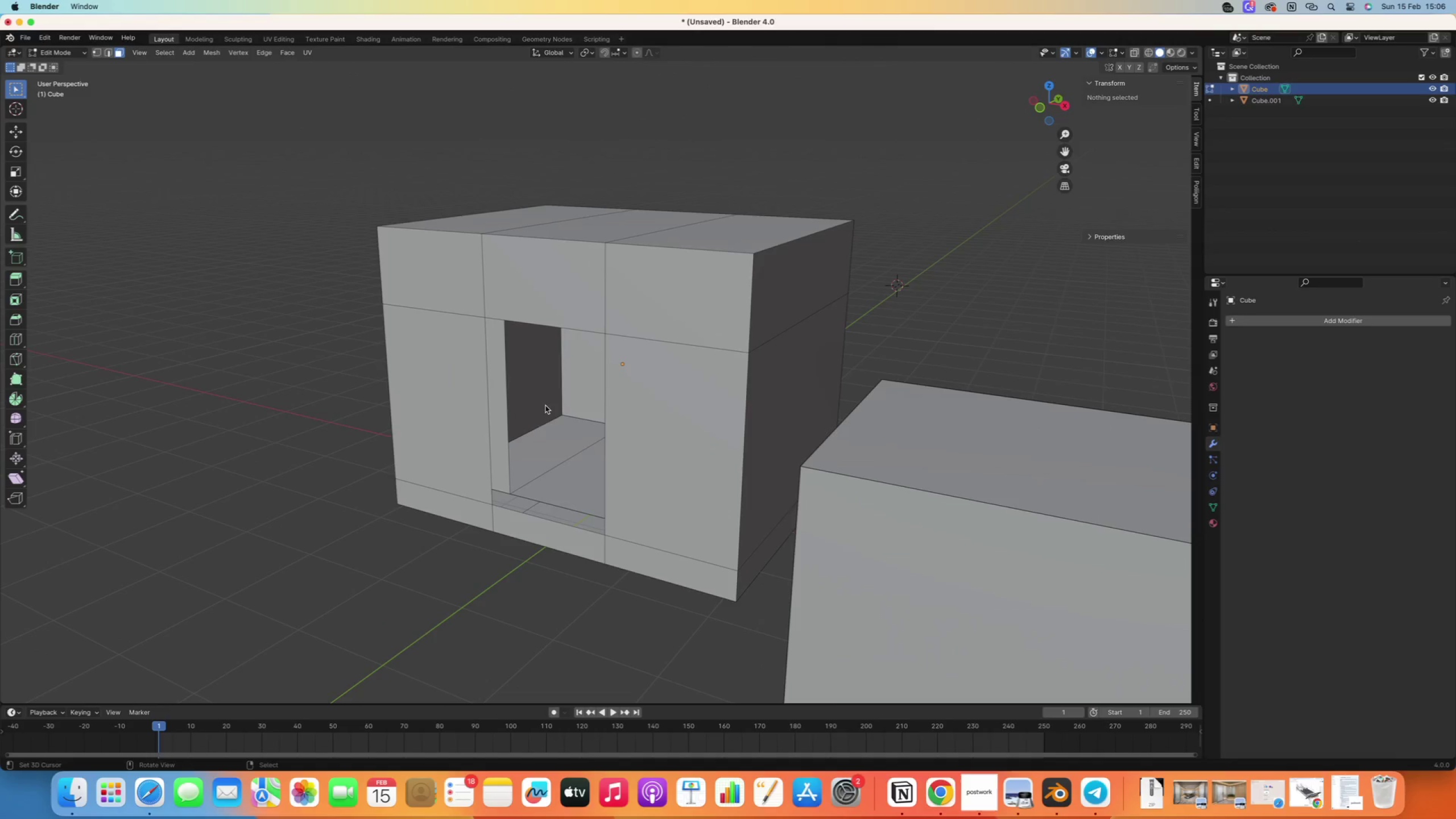 
scroll: coordinate [428, 214], scroll_direction: up, amount: 3.0
 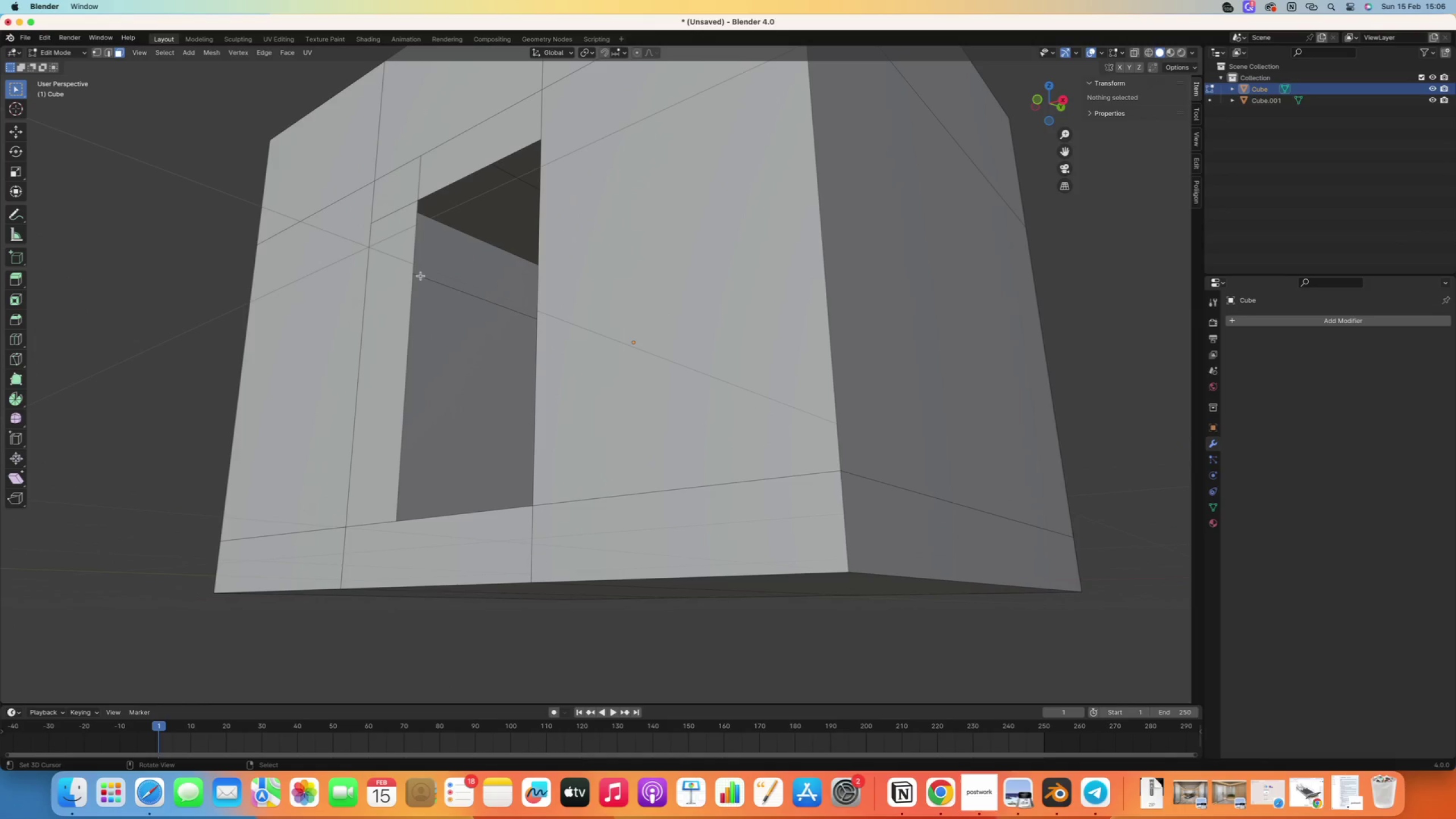 
key(3)
 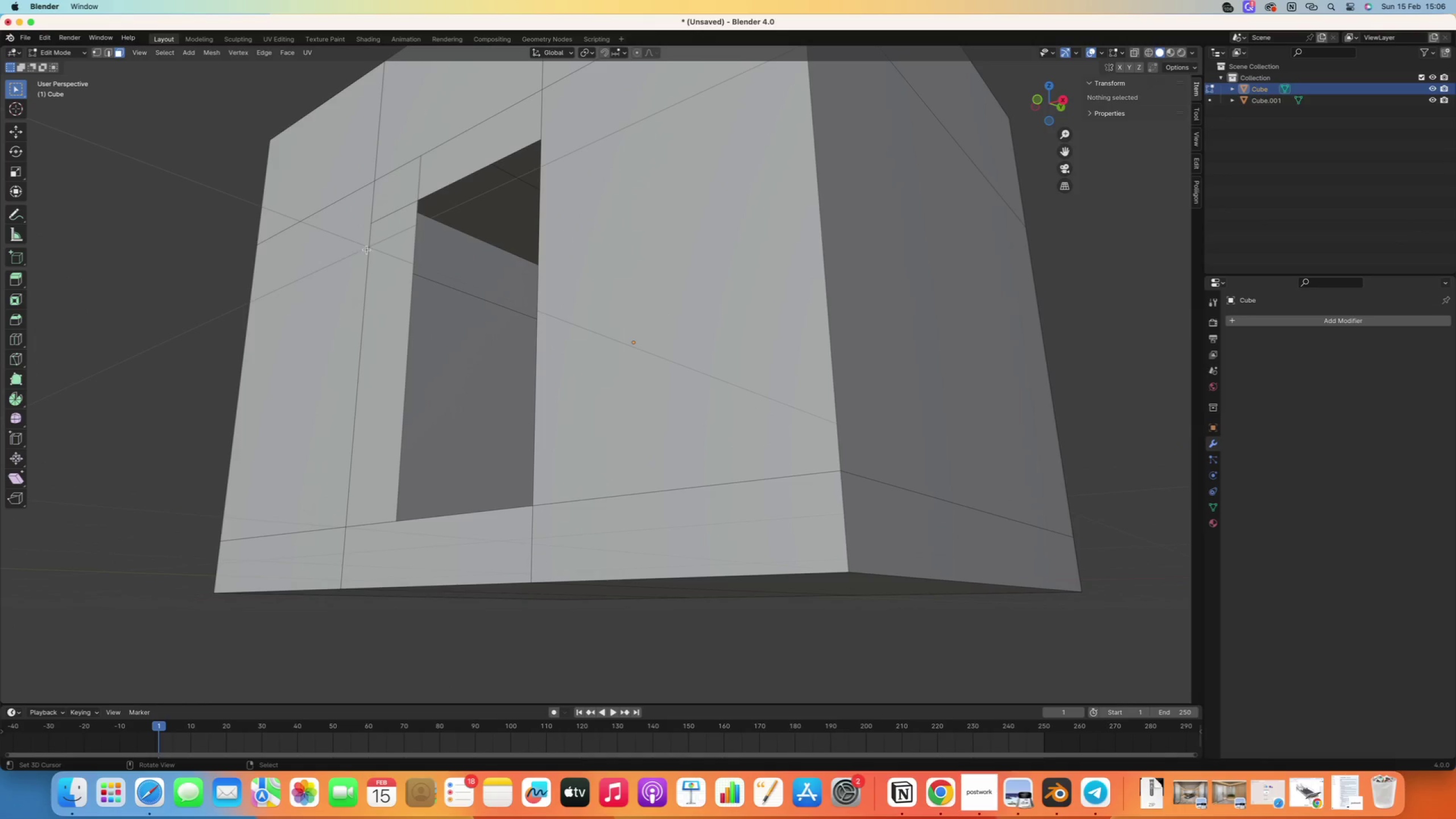 
right_click([374, 247])
 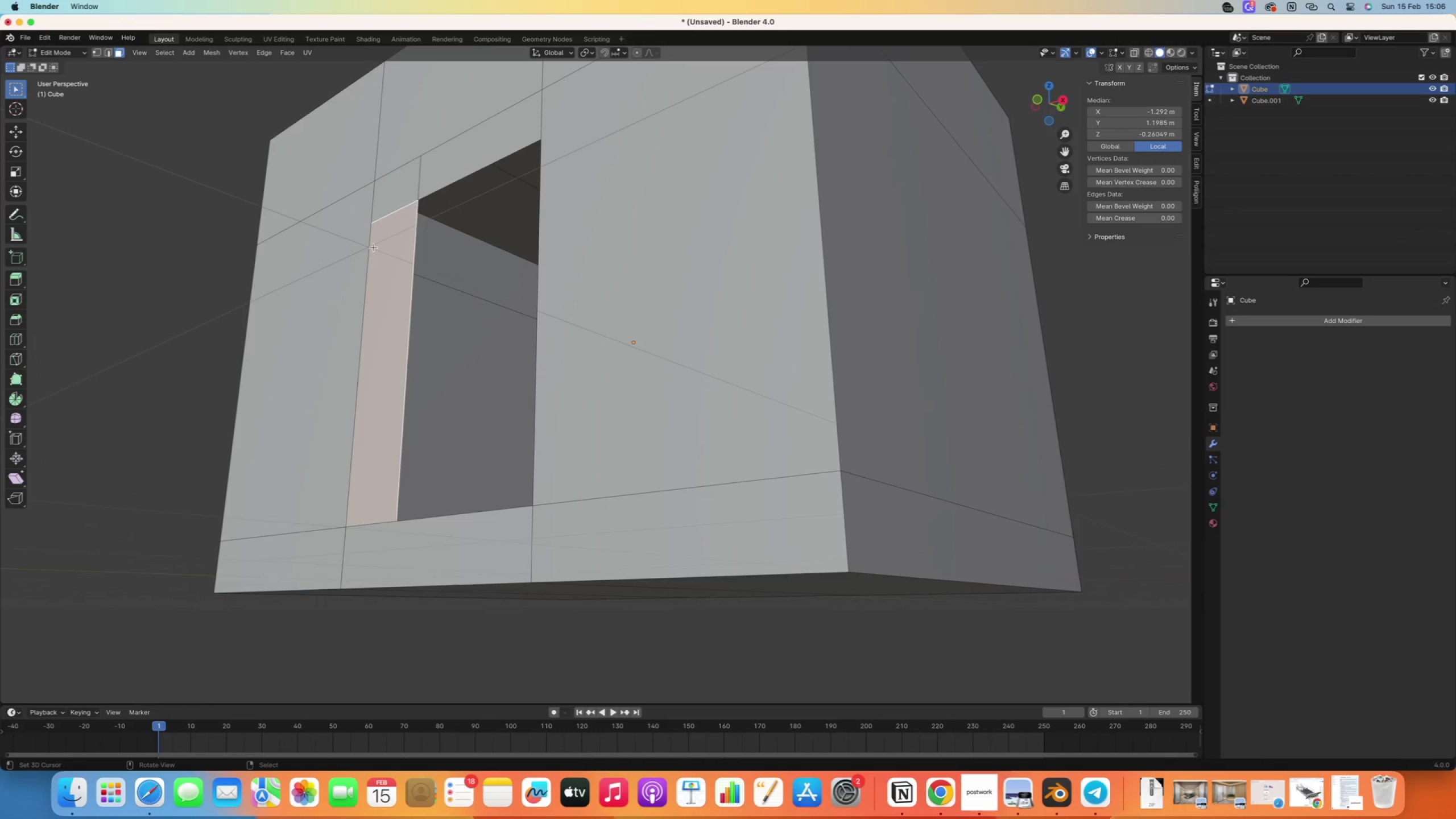 
key(2)
 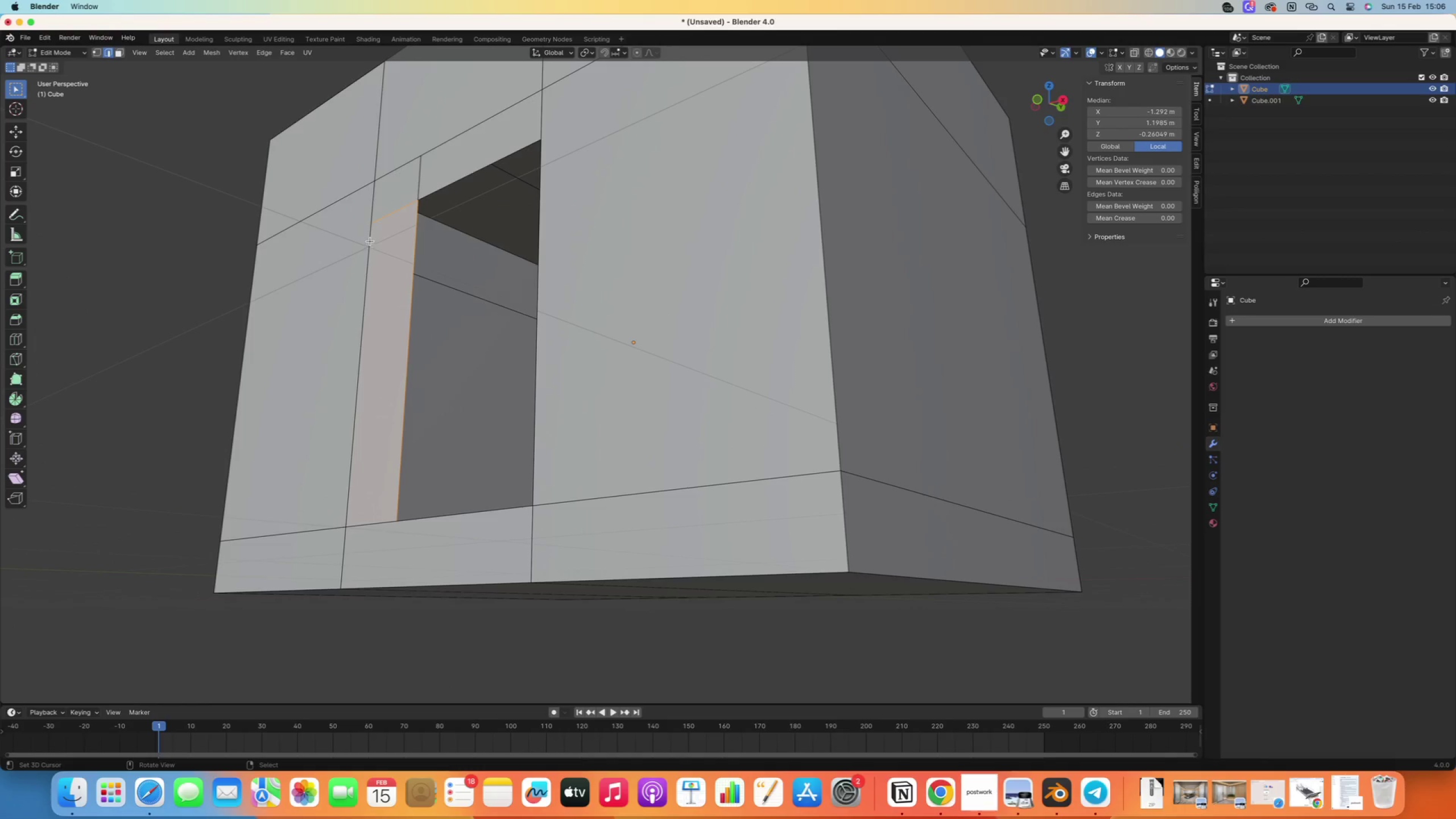 
right_click([370, 241])
 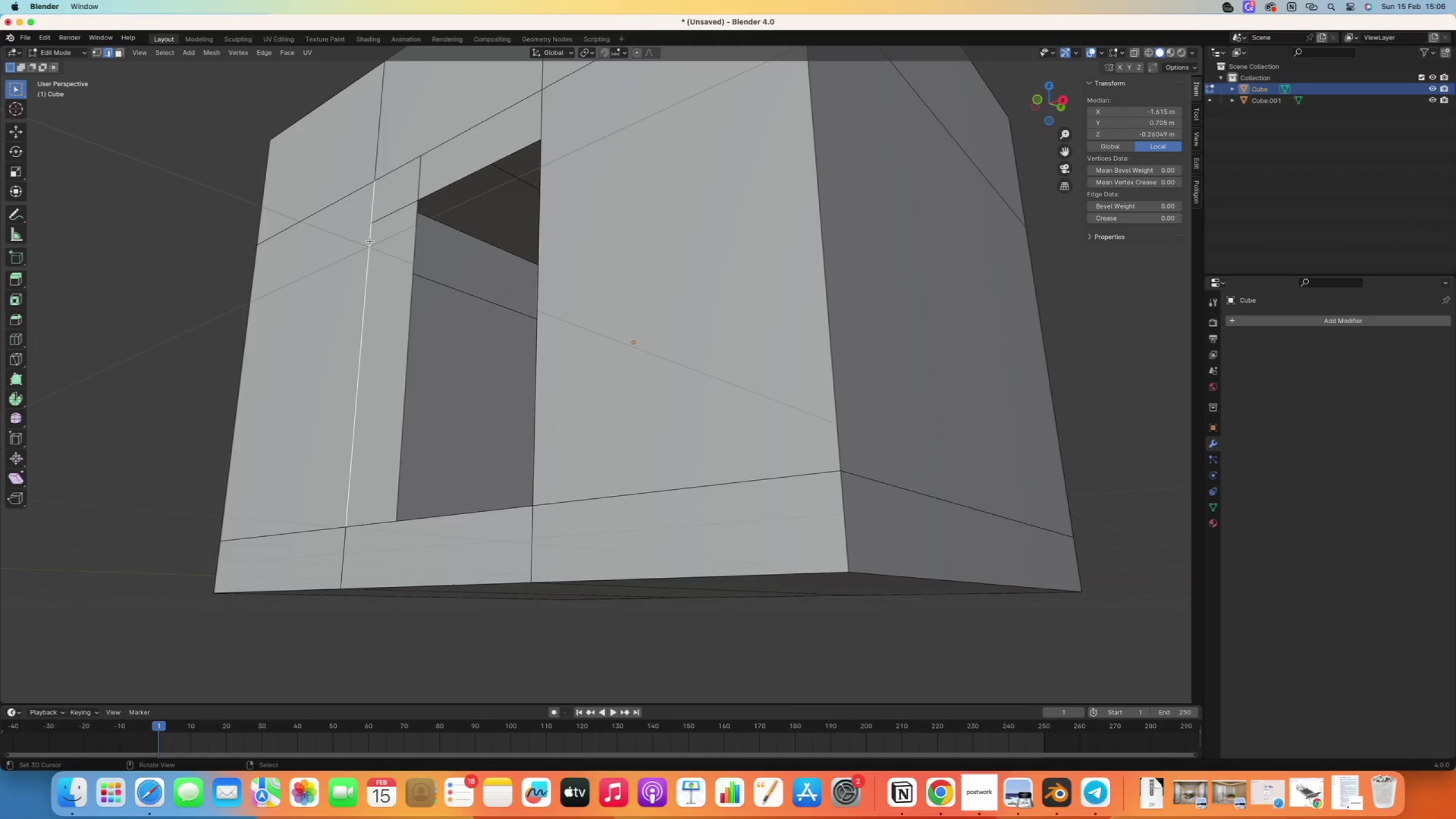 
hold_key(key=ShiftRight, duration=0.82)
right_click([411, 259])
 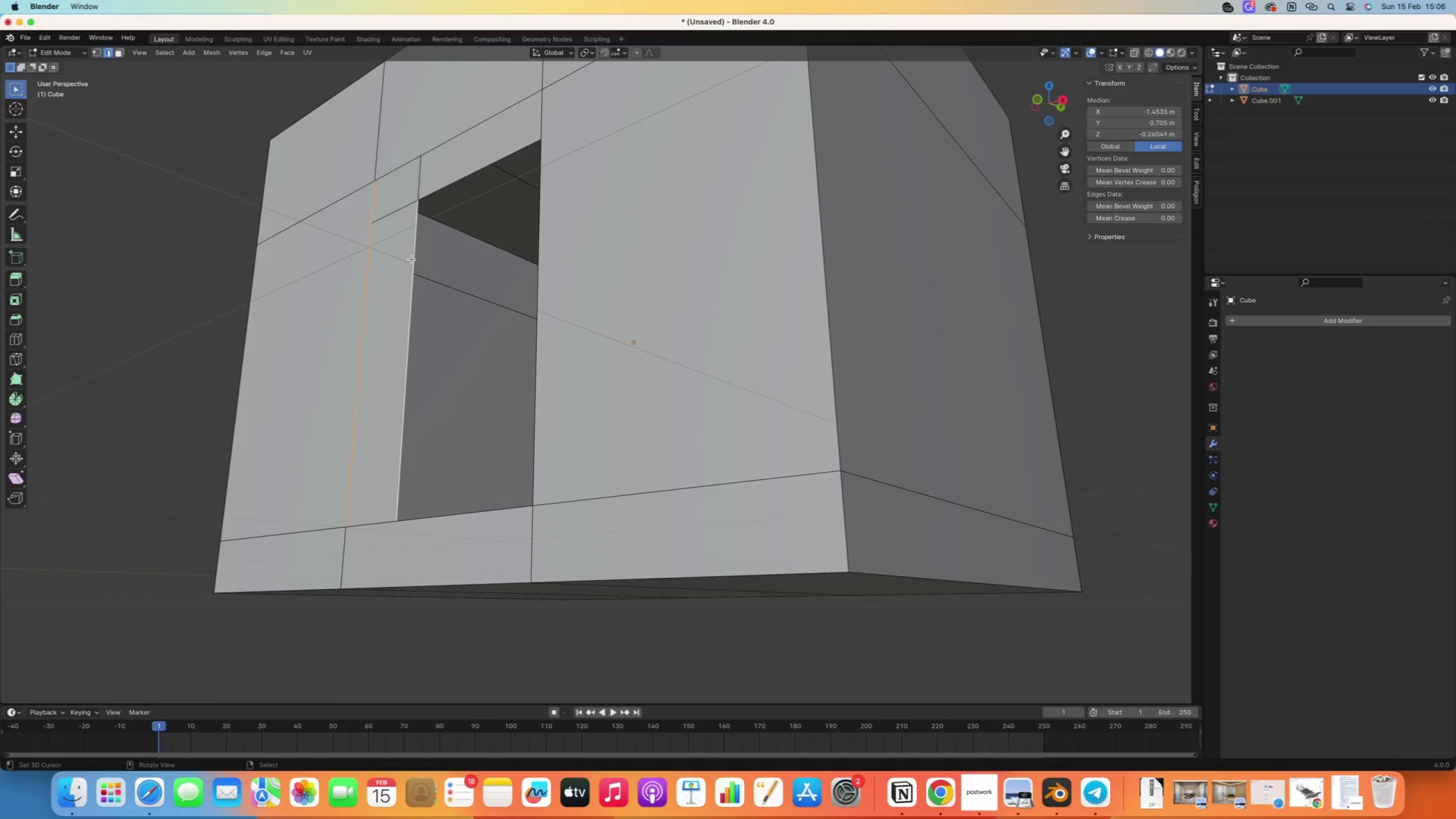 
key(F)
 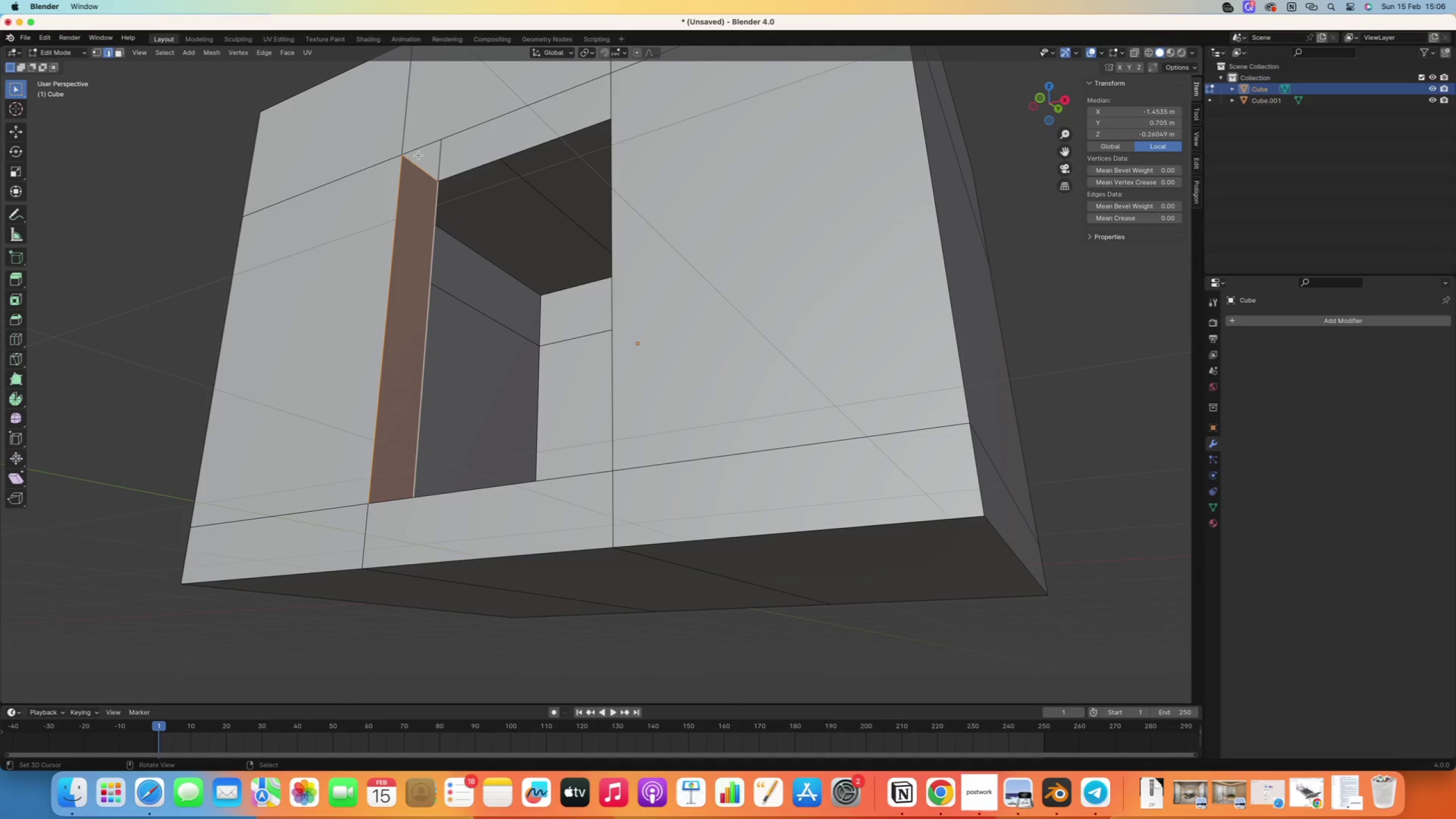 
double_click([415, 168])
 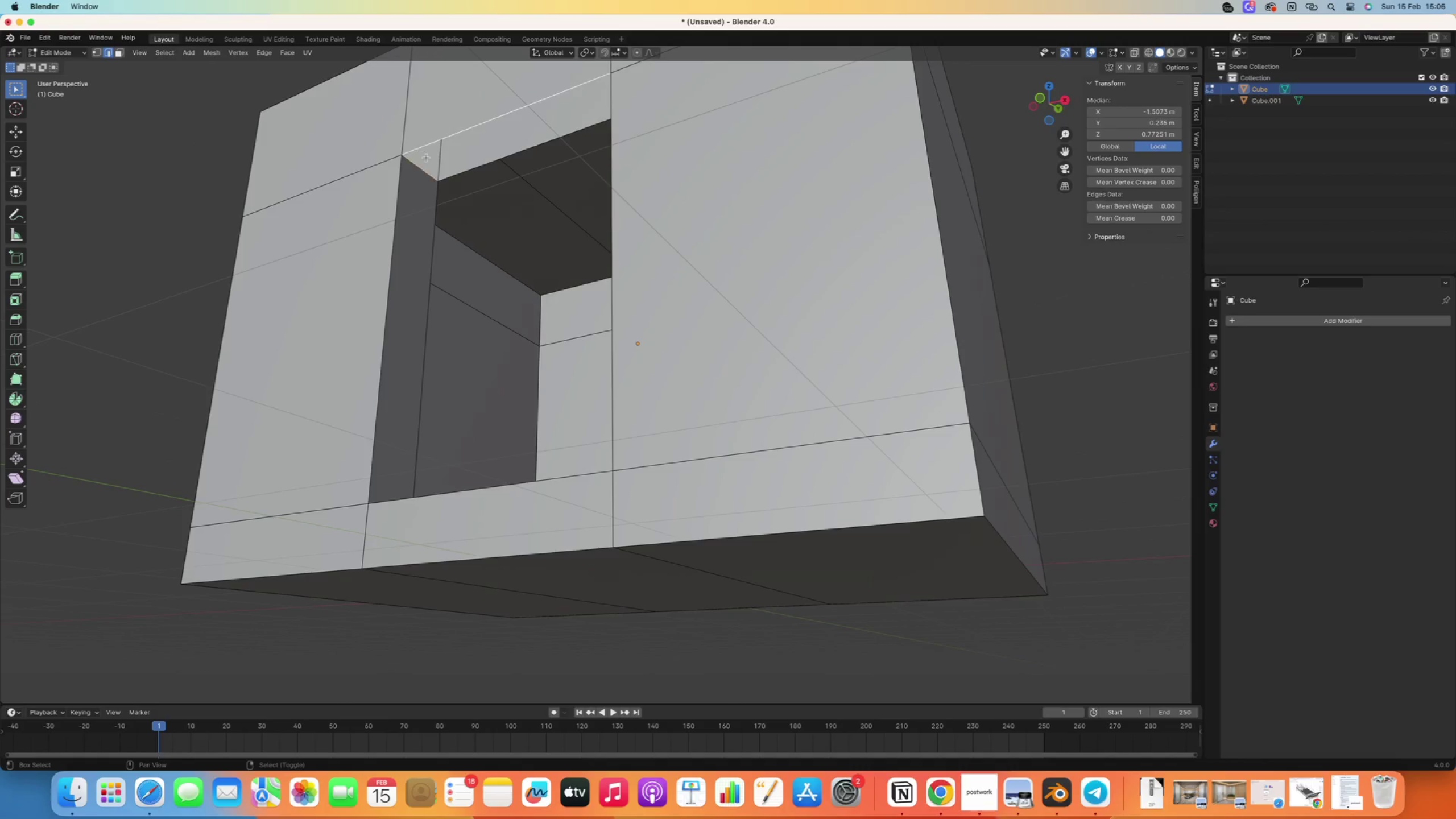 
hold_key(key=ShiftRight, duration=0.92)
double_click([463, 179])
 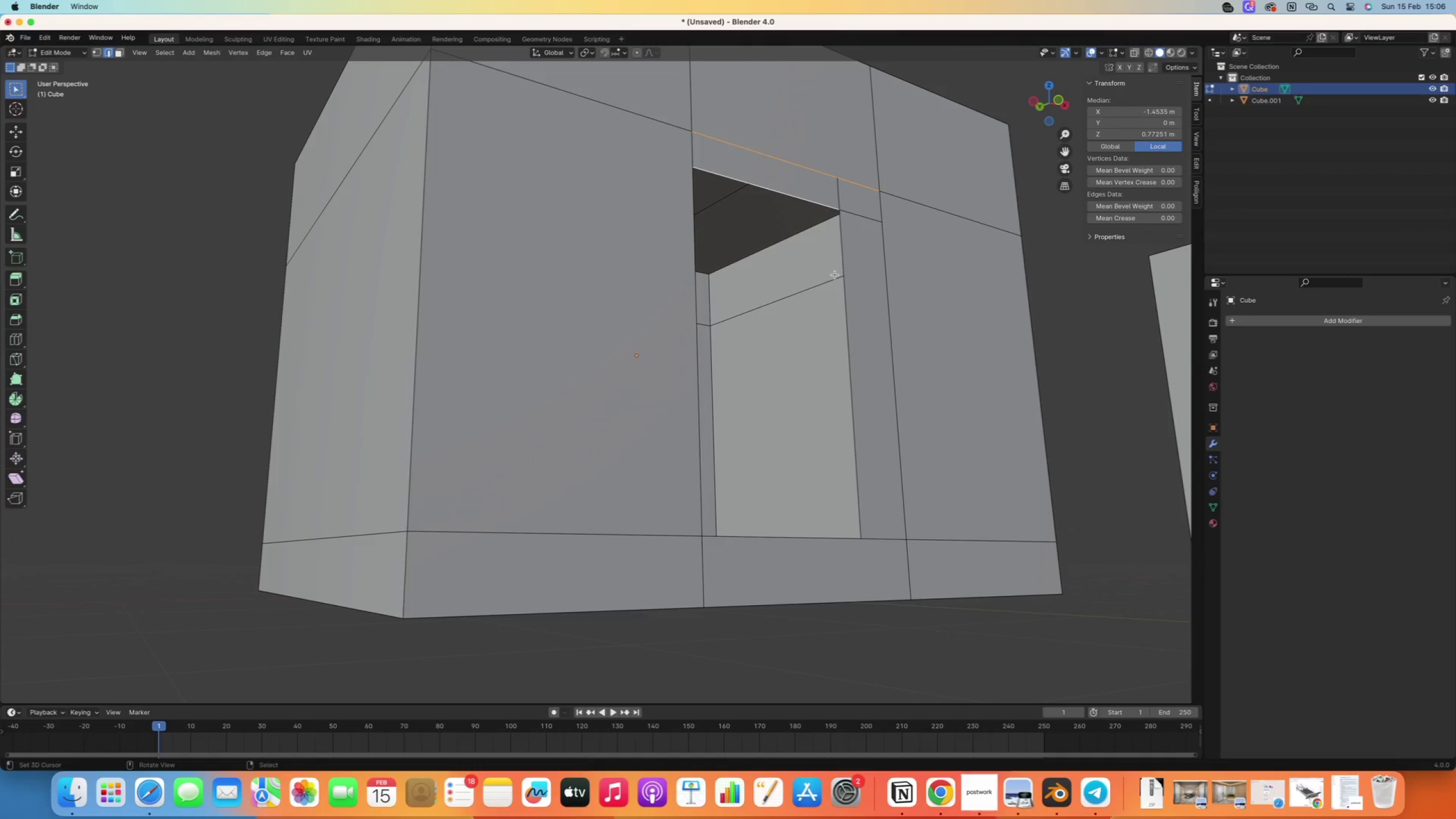 
key(F)
 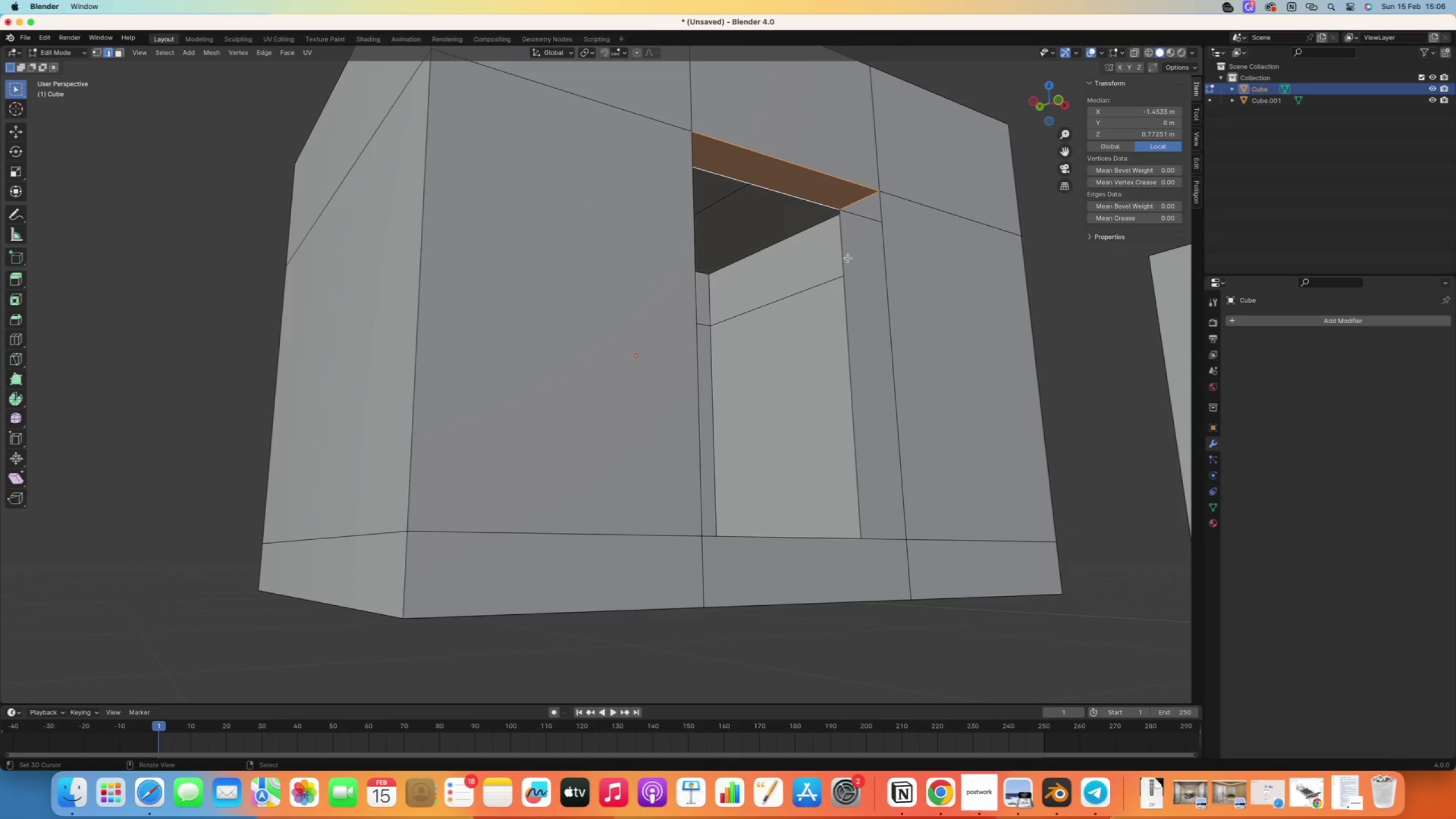 
right_click([849, 257])
 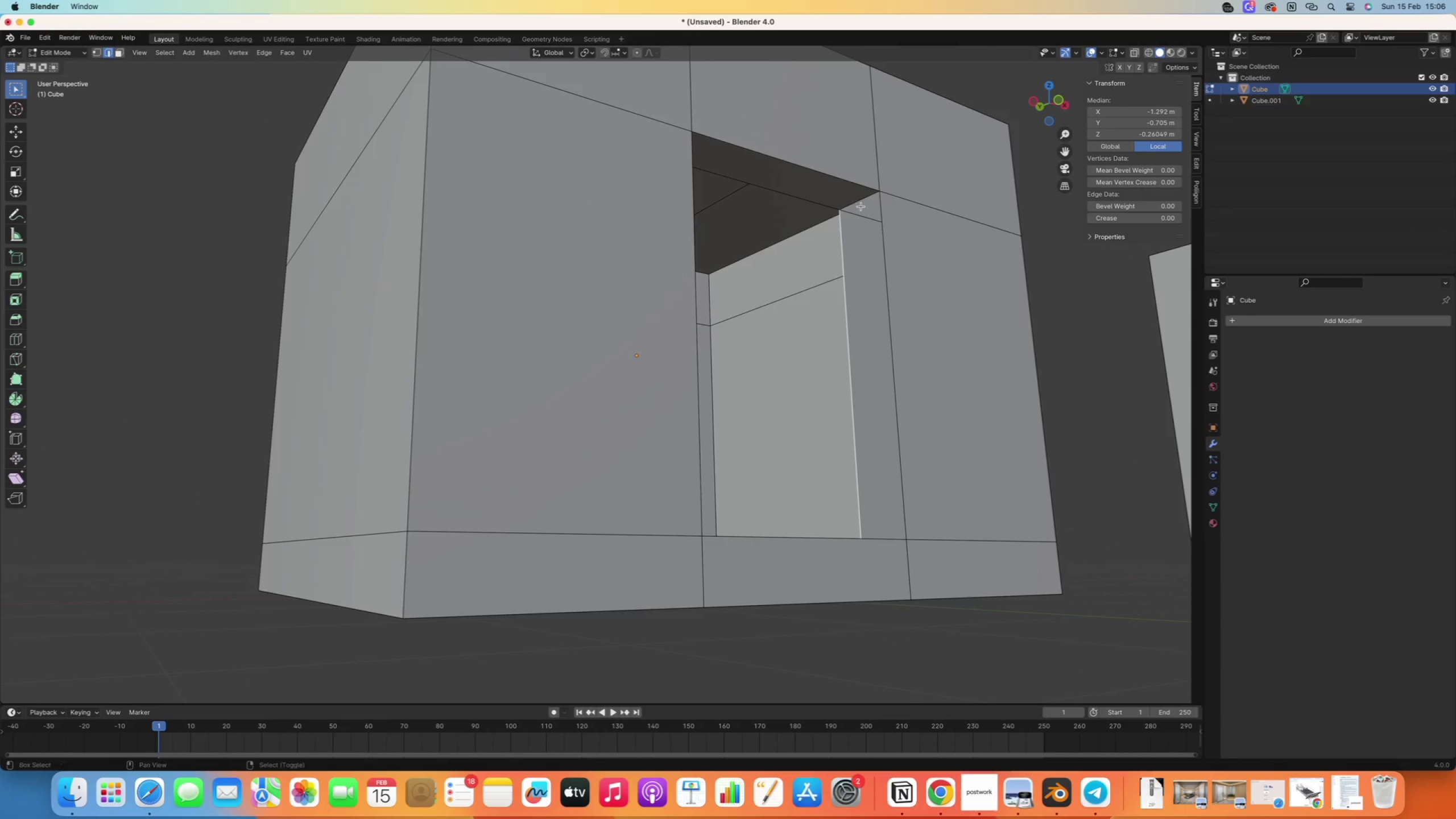 
hold_key(key=ShiftRight, duration=1.05)
right_click([861, 206])
 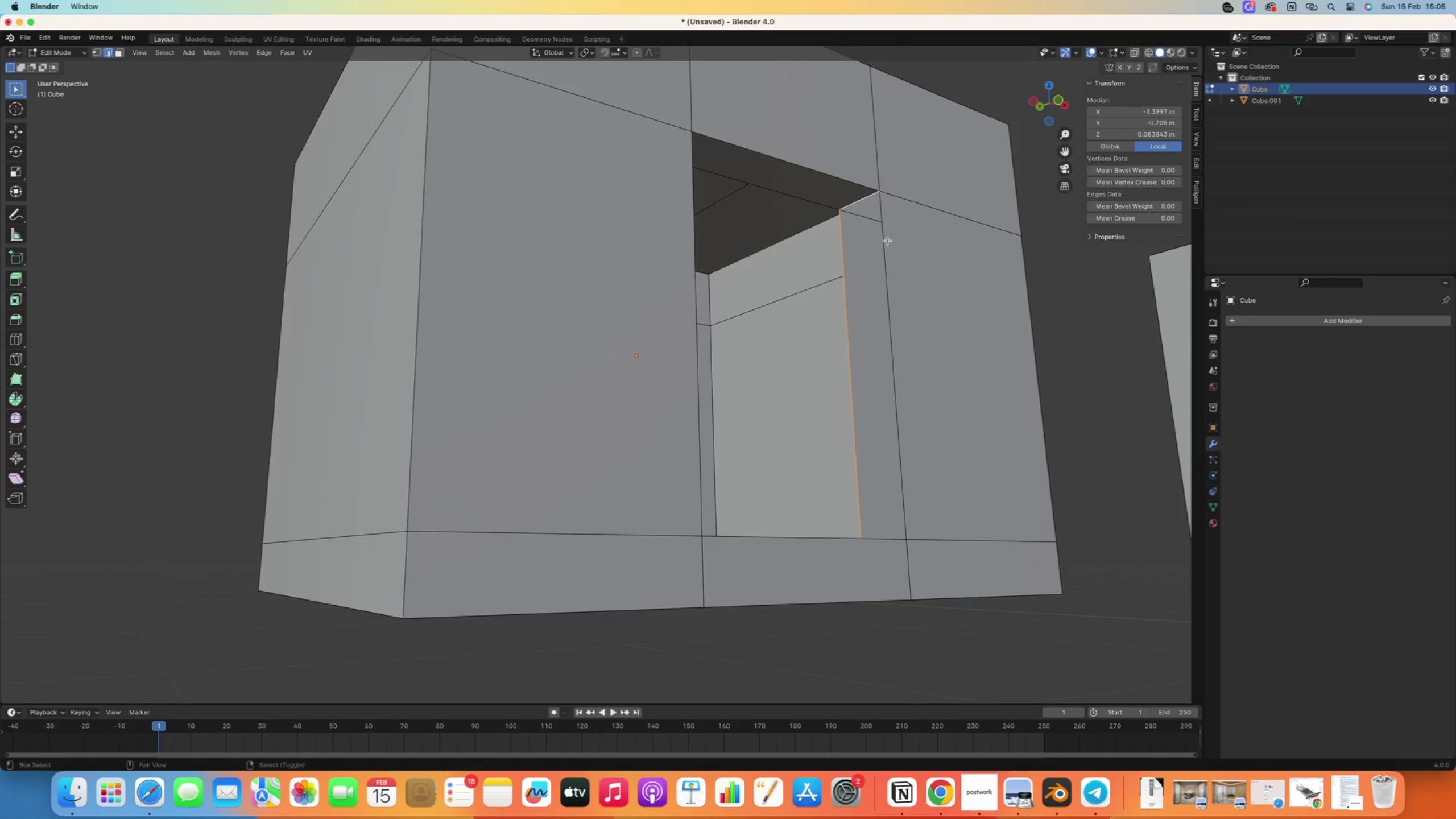 
right_click([888, 241])
 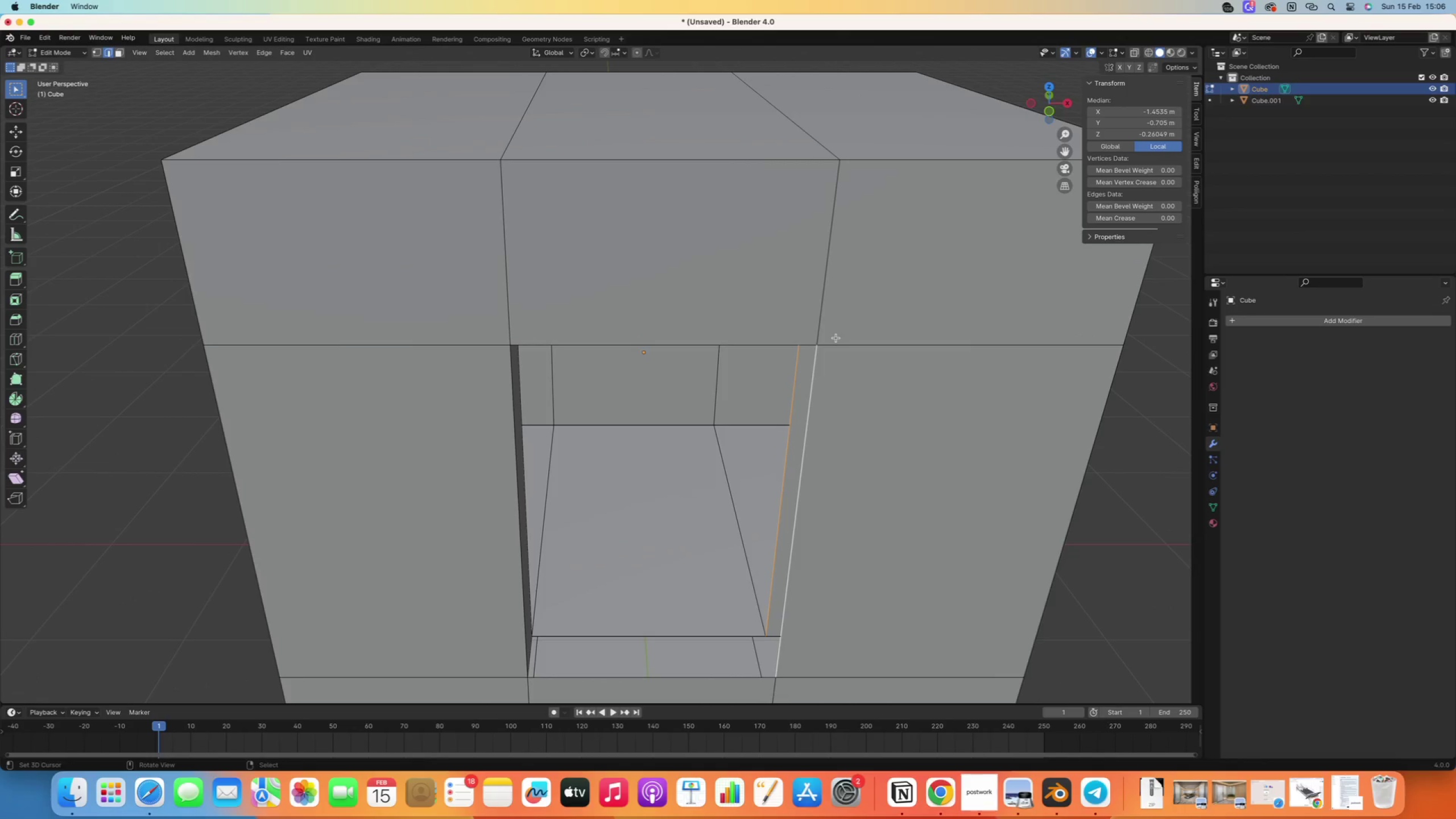 
key(F)
 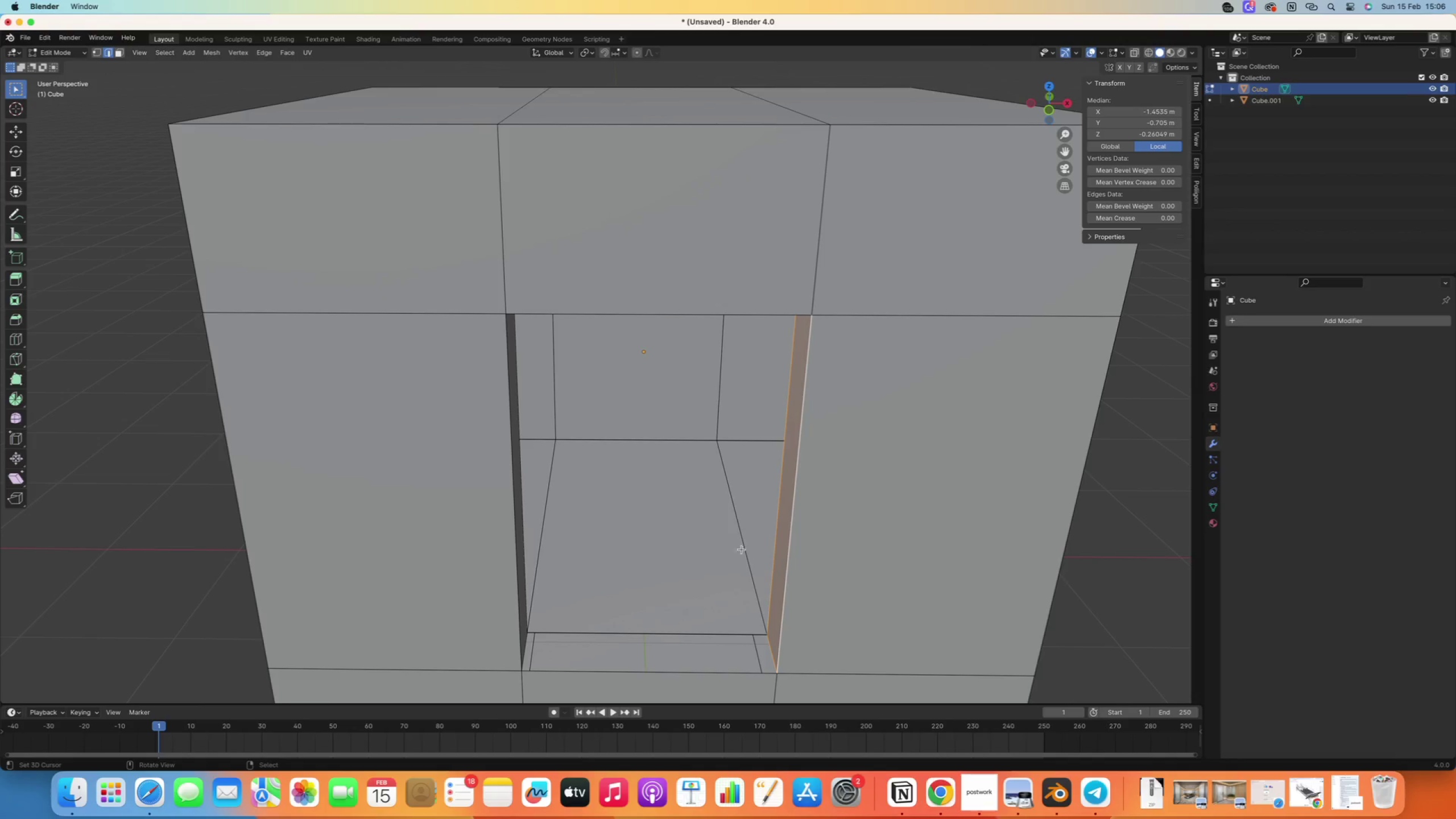 
right_click([654, 627])
 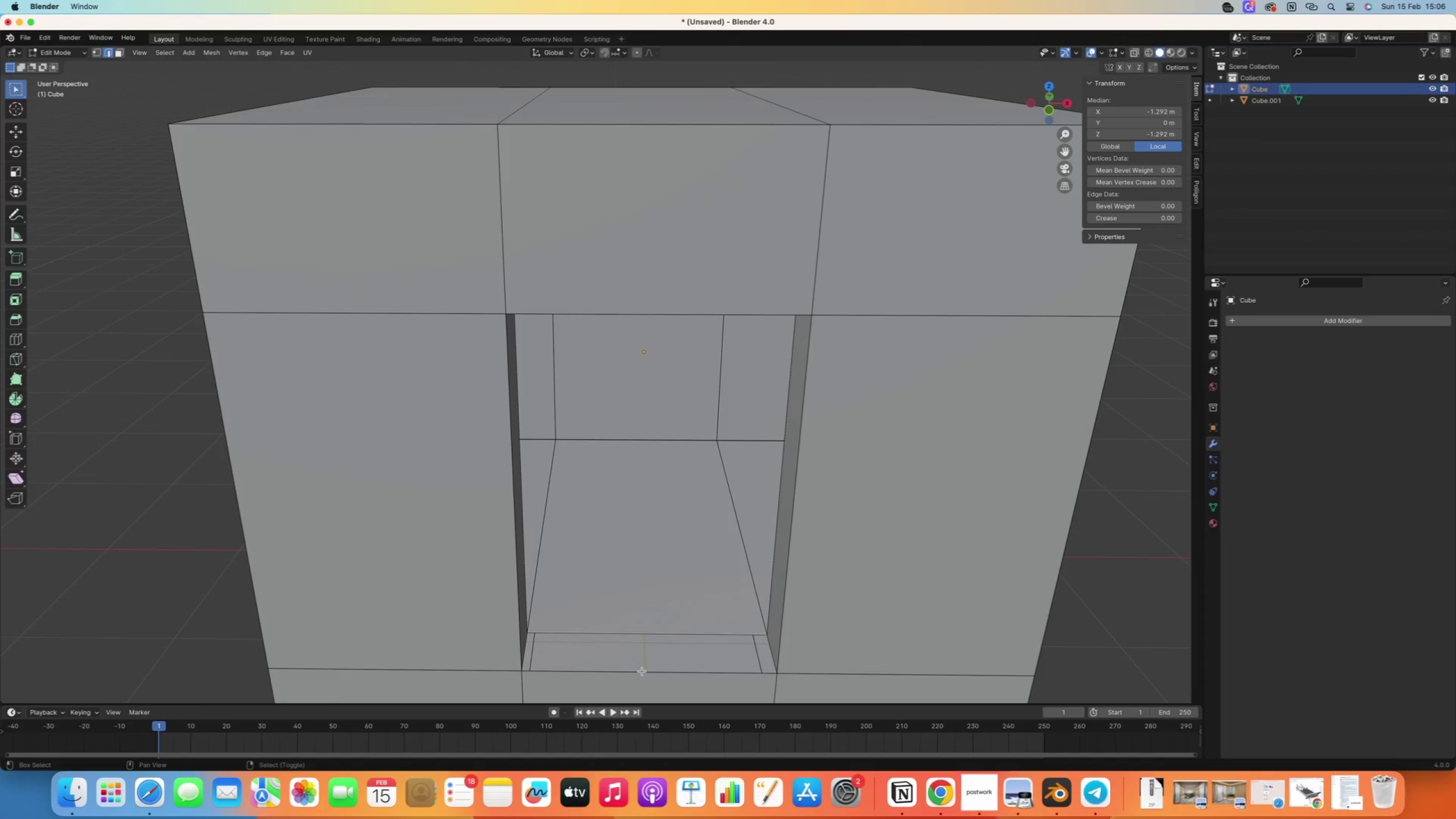 
hold_key(key=ShiftRight, duration=0.7)
right_click([639, 672])
 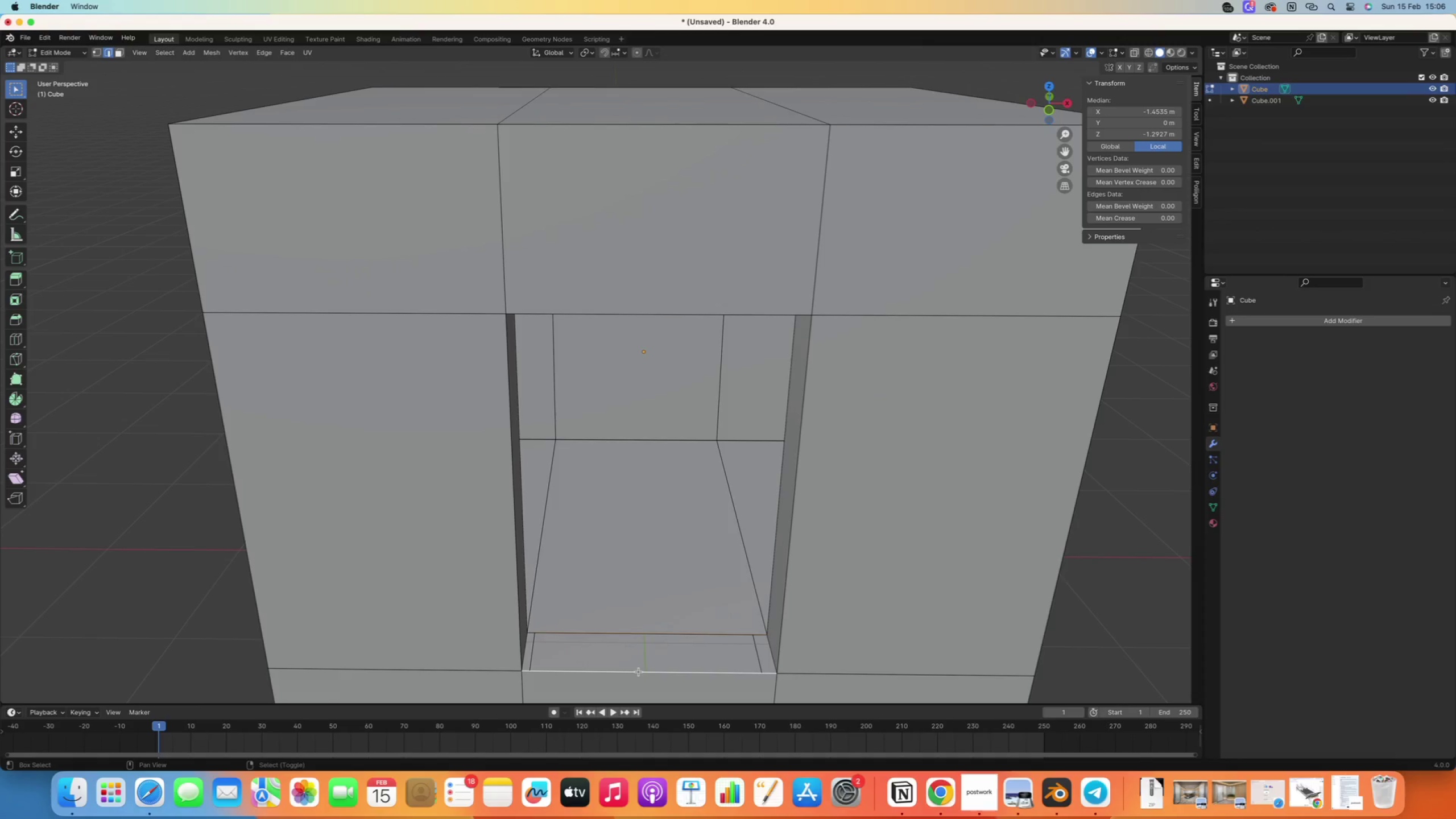 
hold_key(key=ShiftRight, duration=2.7)
right_click([526, 647])
 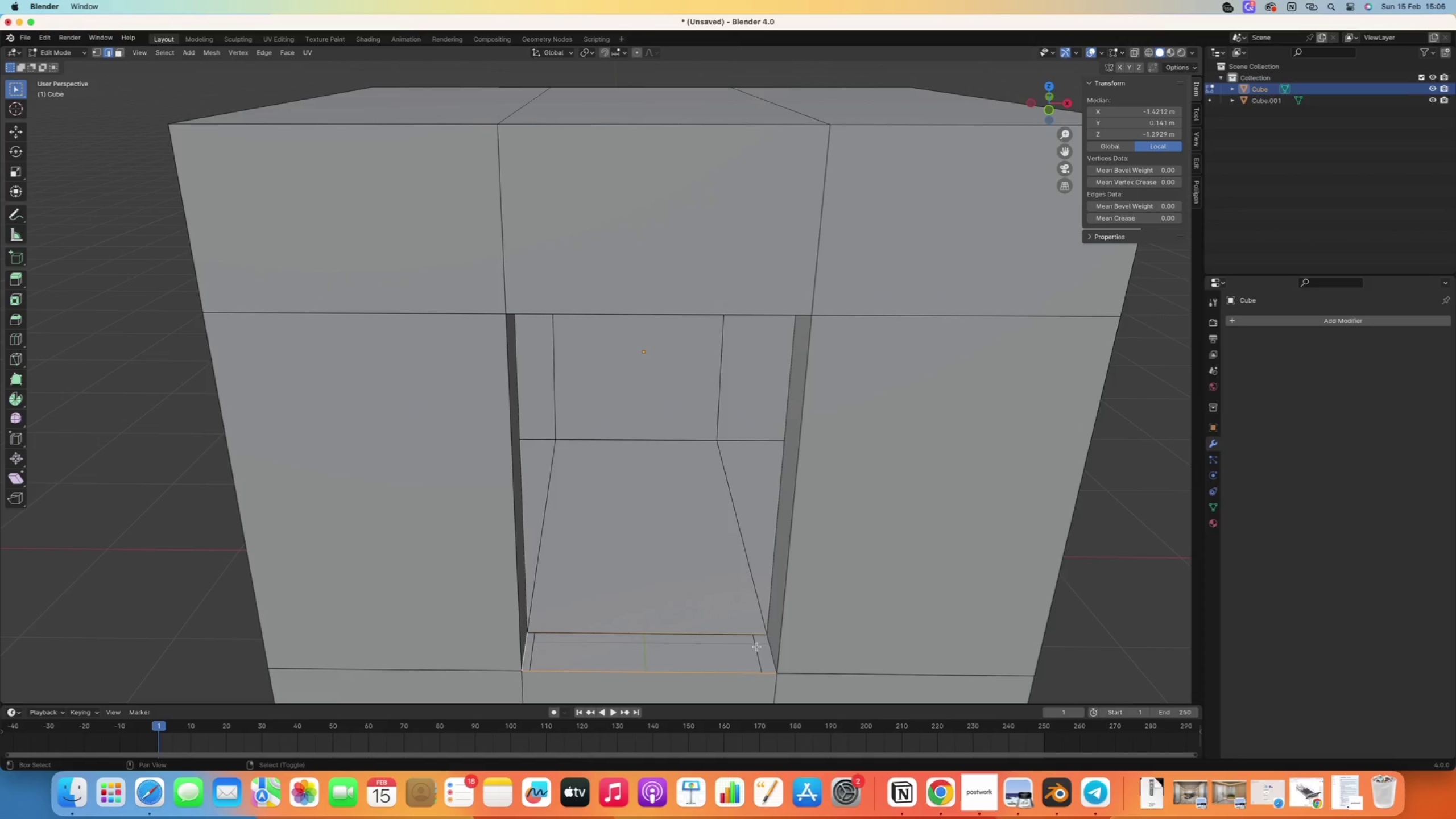 
right_click([770, 643])
 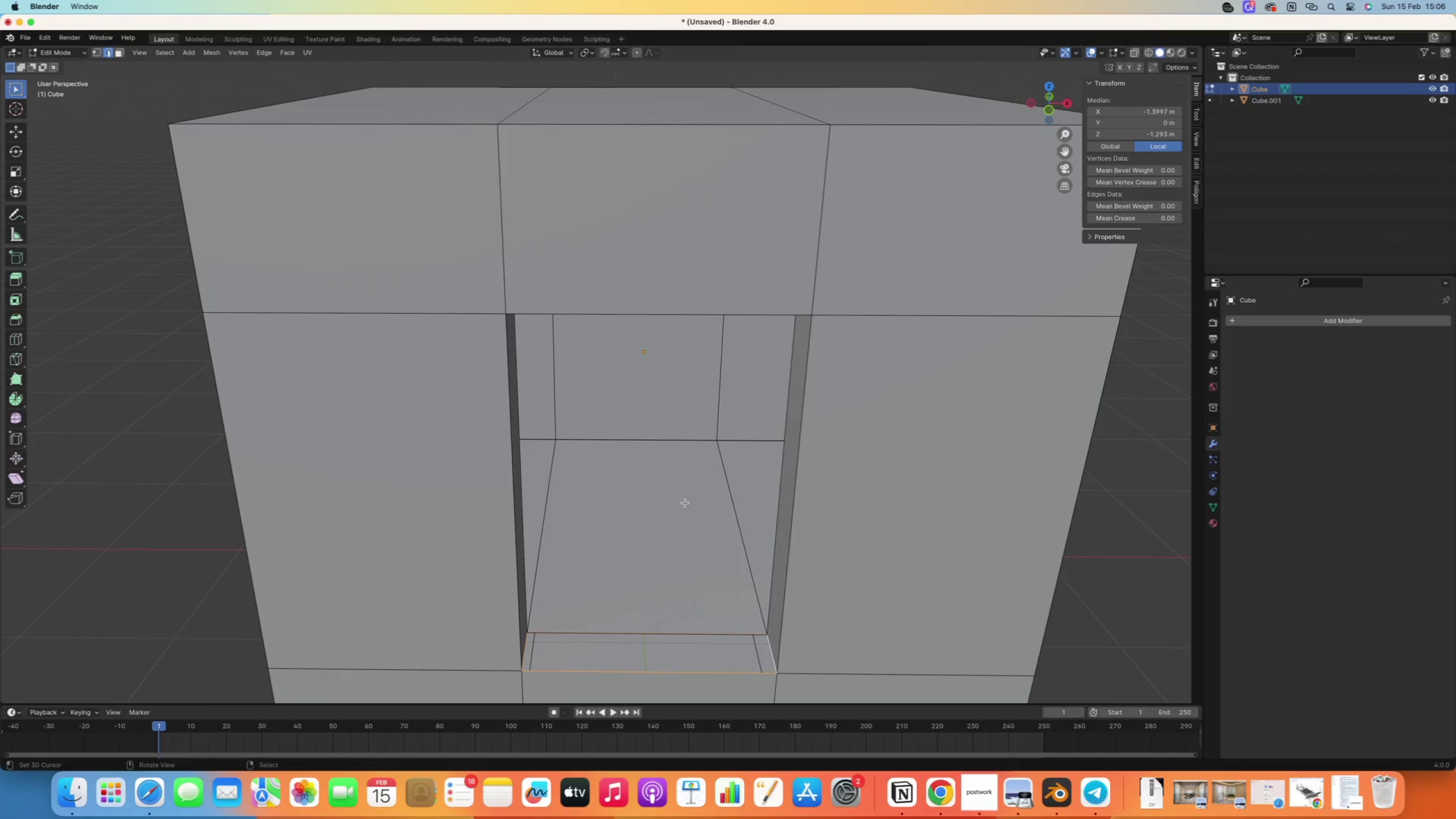 
key(F)
 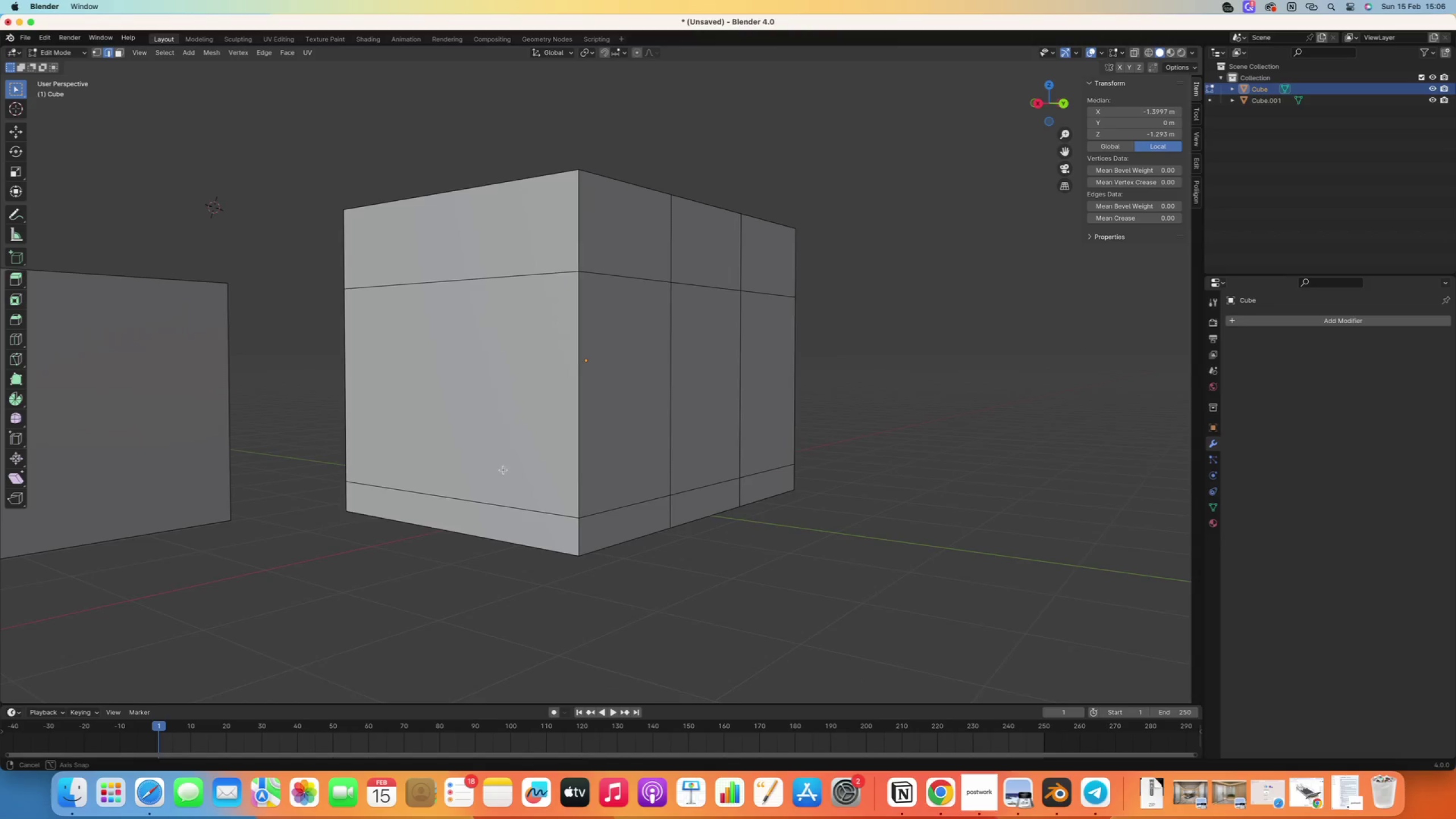 
scroll: coordinate [685, 499], scroll_direction: down, amount: 4.0
 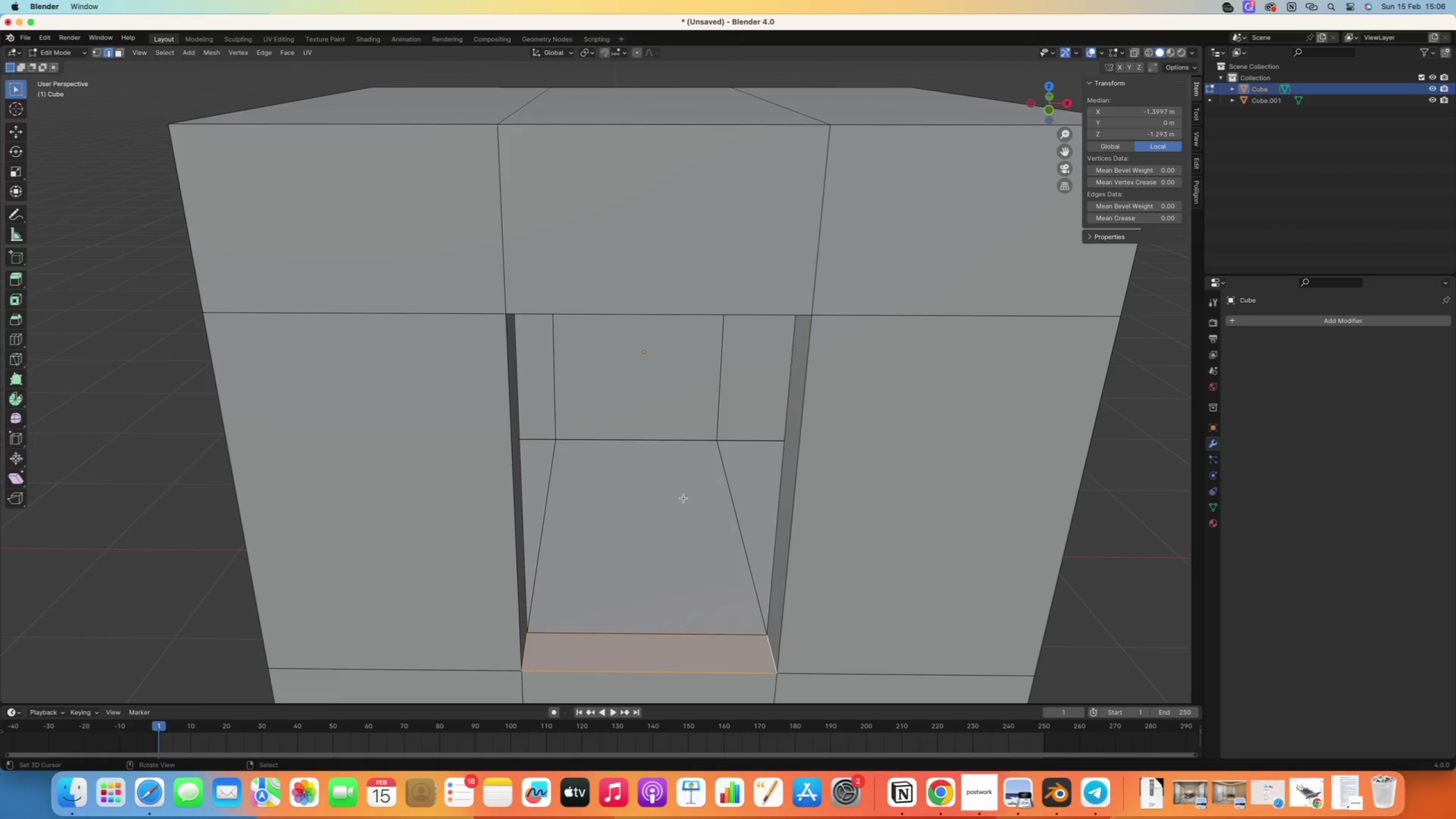 
wait(5.19)
 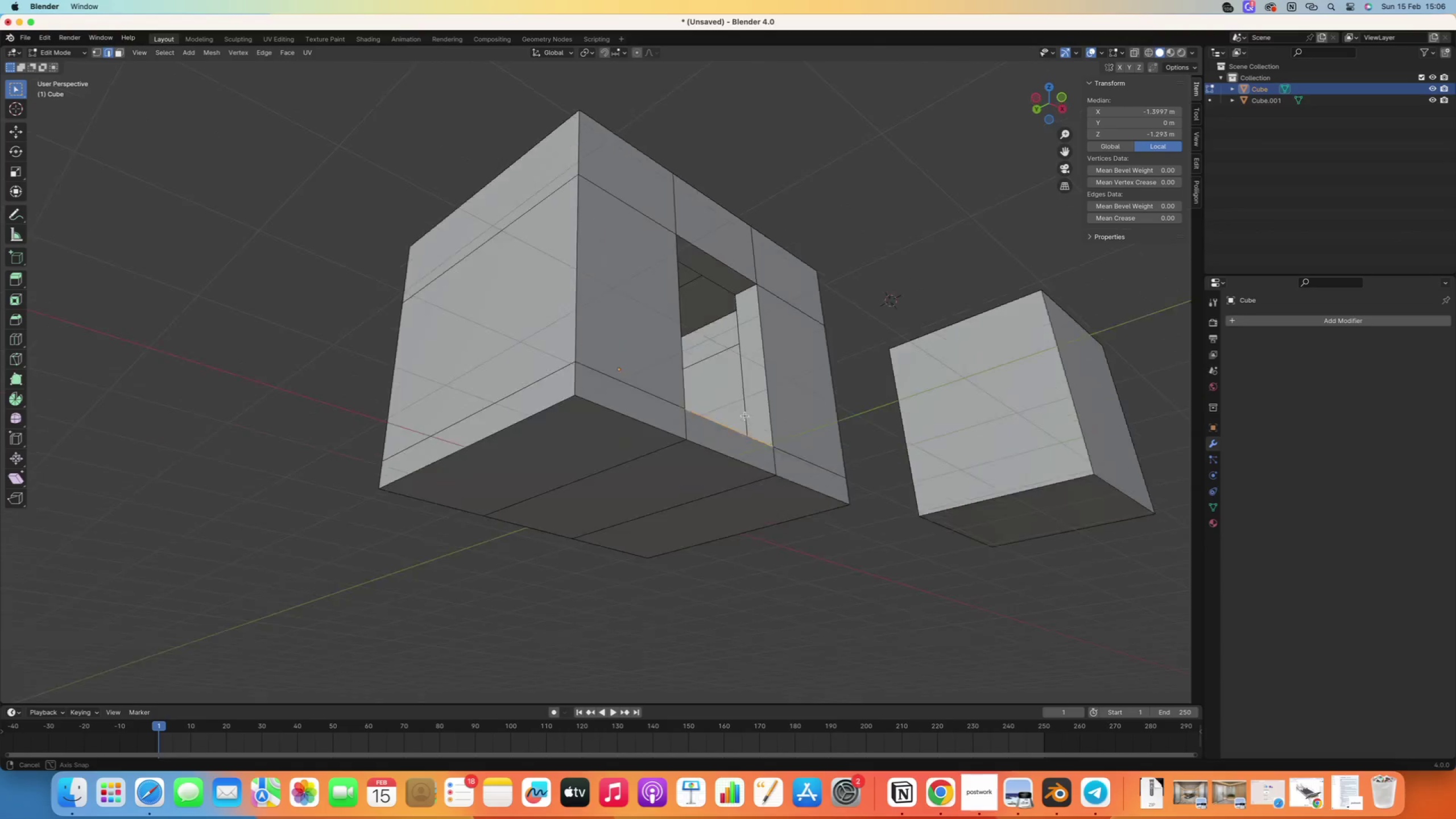 
scroll: coordinate [665, 423], scroll_direction: up, amount: 23.0
 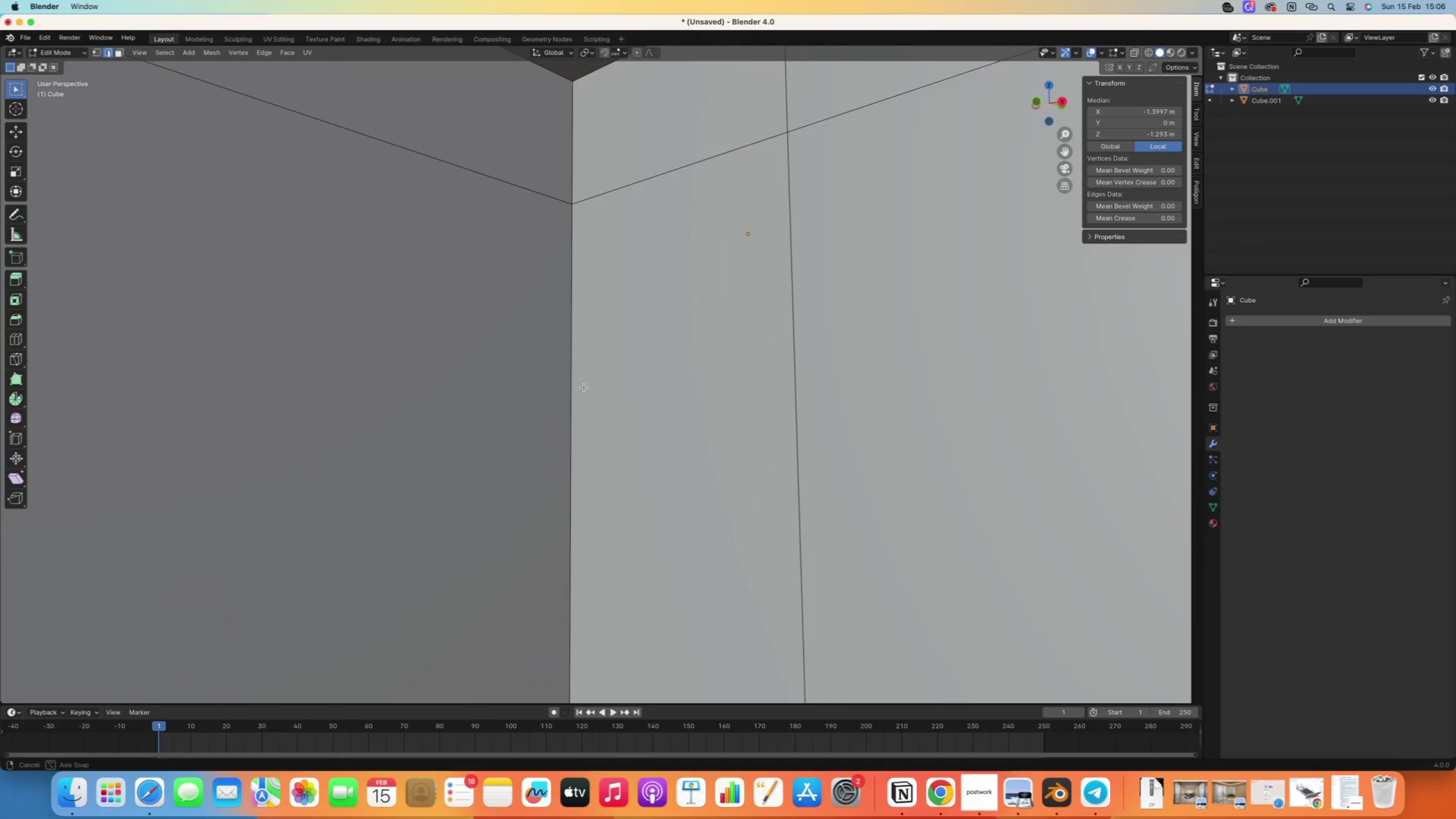 
right_click([570, 344])
 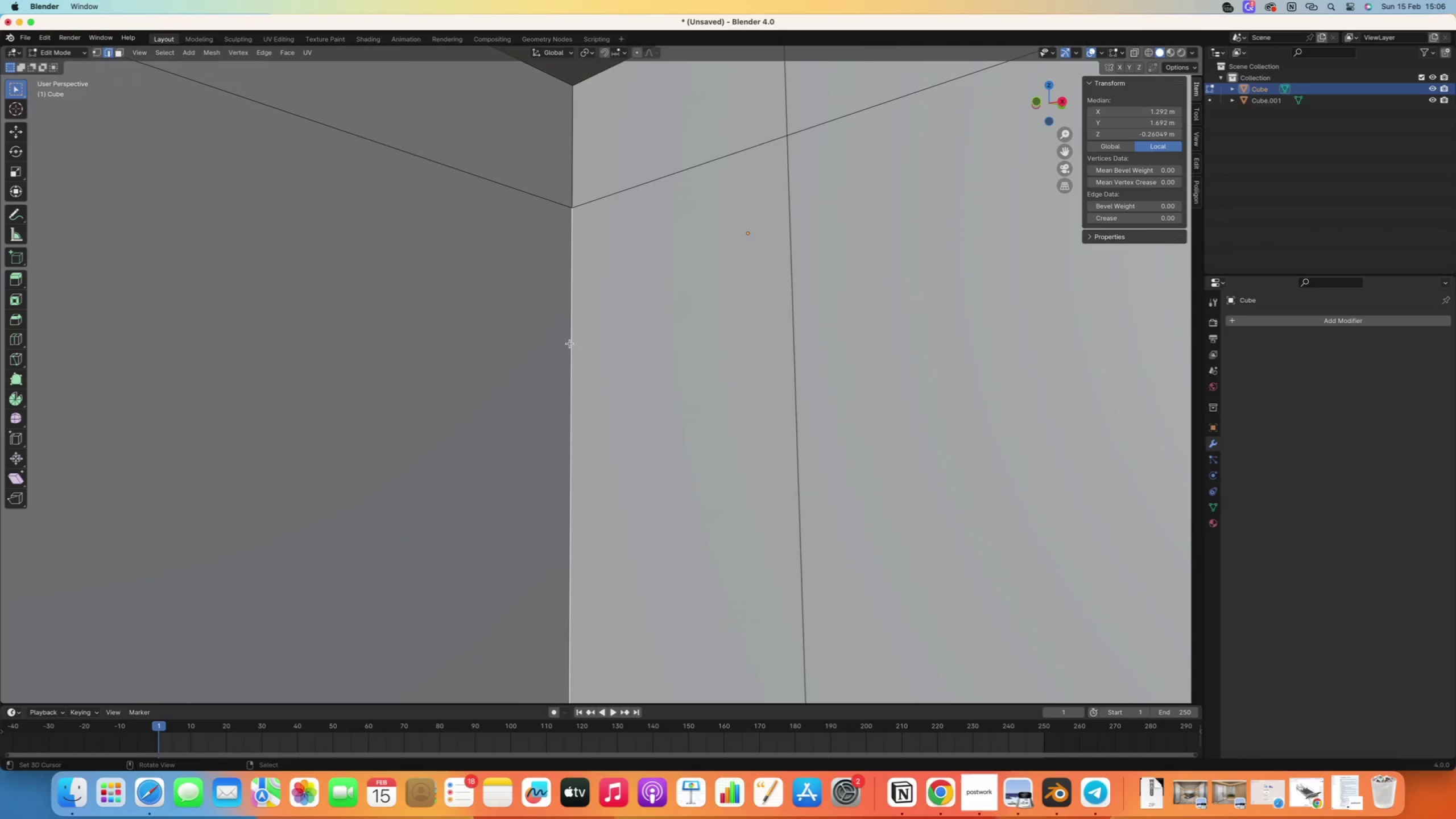 
hold_key(key=ShiftRight, duration=0.48)
right_click([574, 170])
 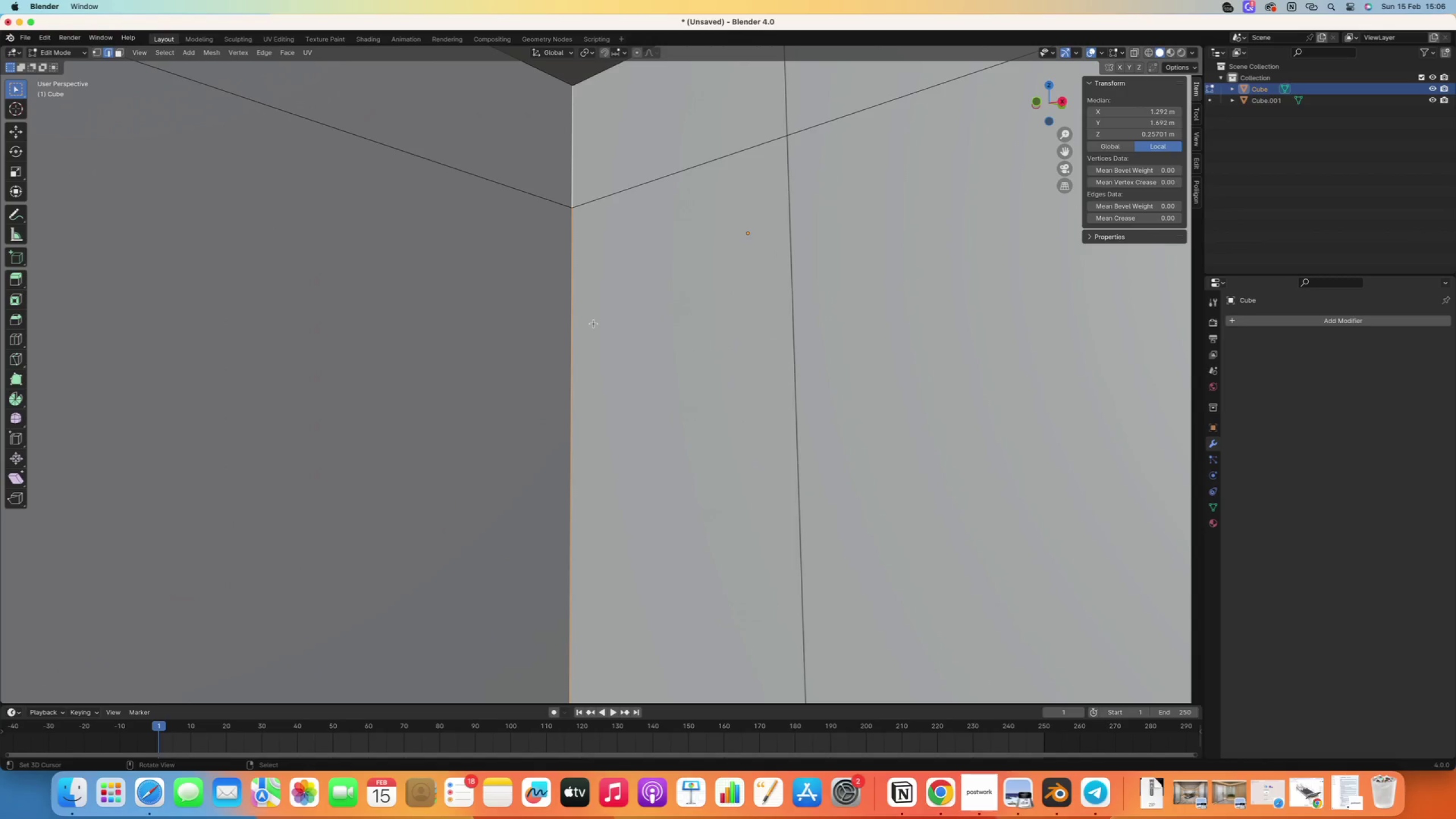 
key(Tab)
 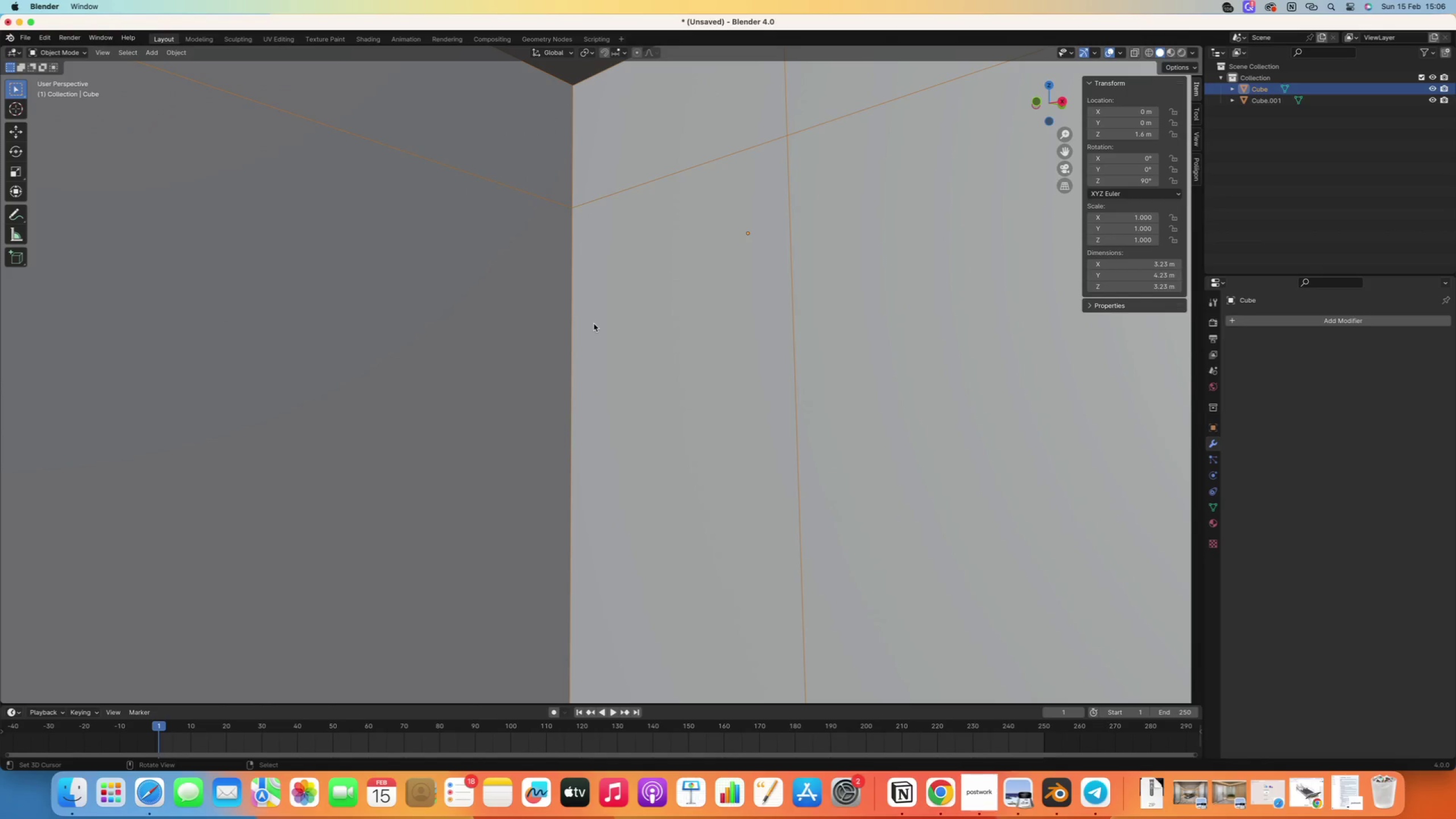 
key(Control+ControlLeft)
 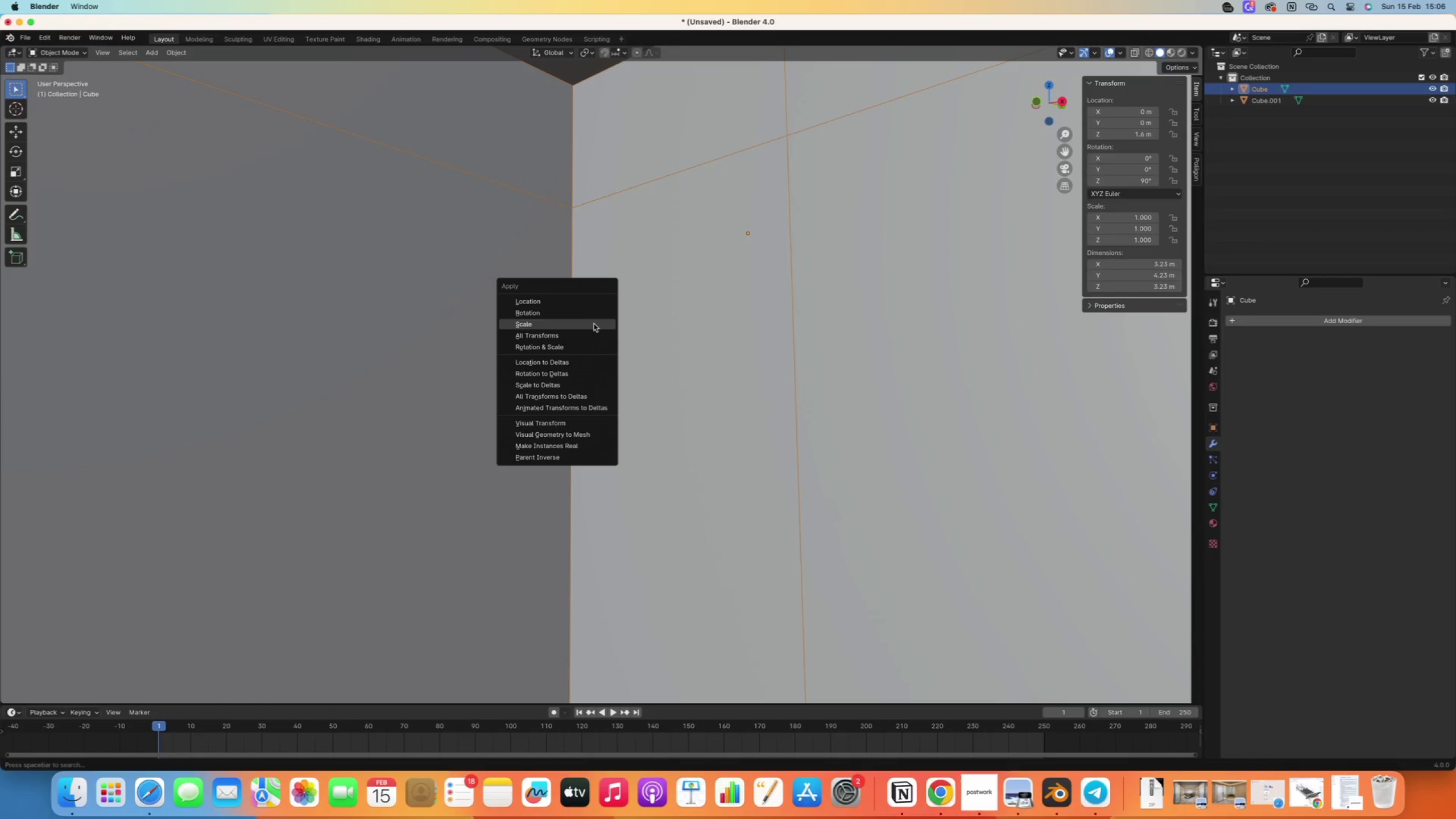 
key(Control+A)
 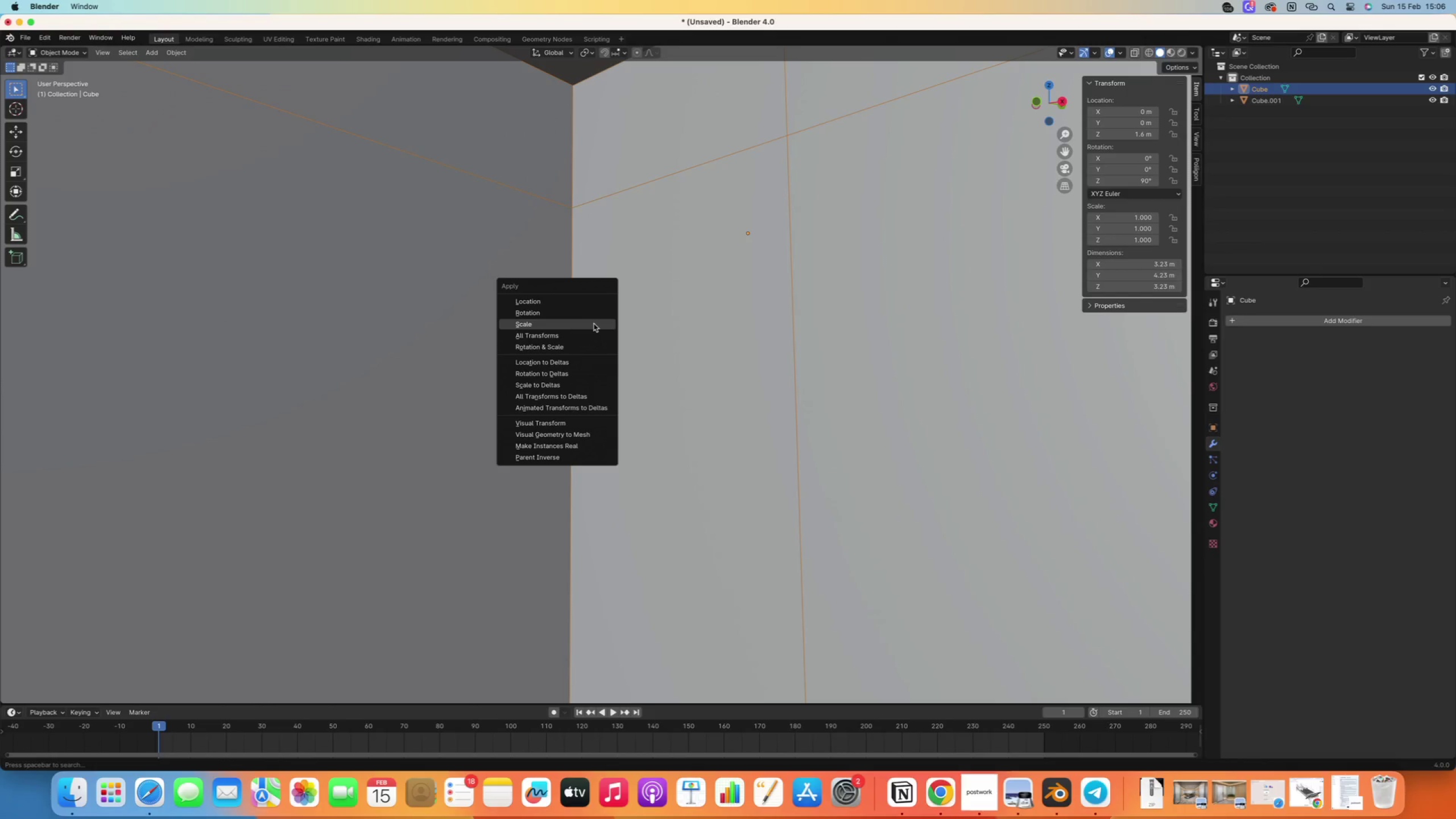 
left_click([594, 324])
 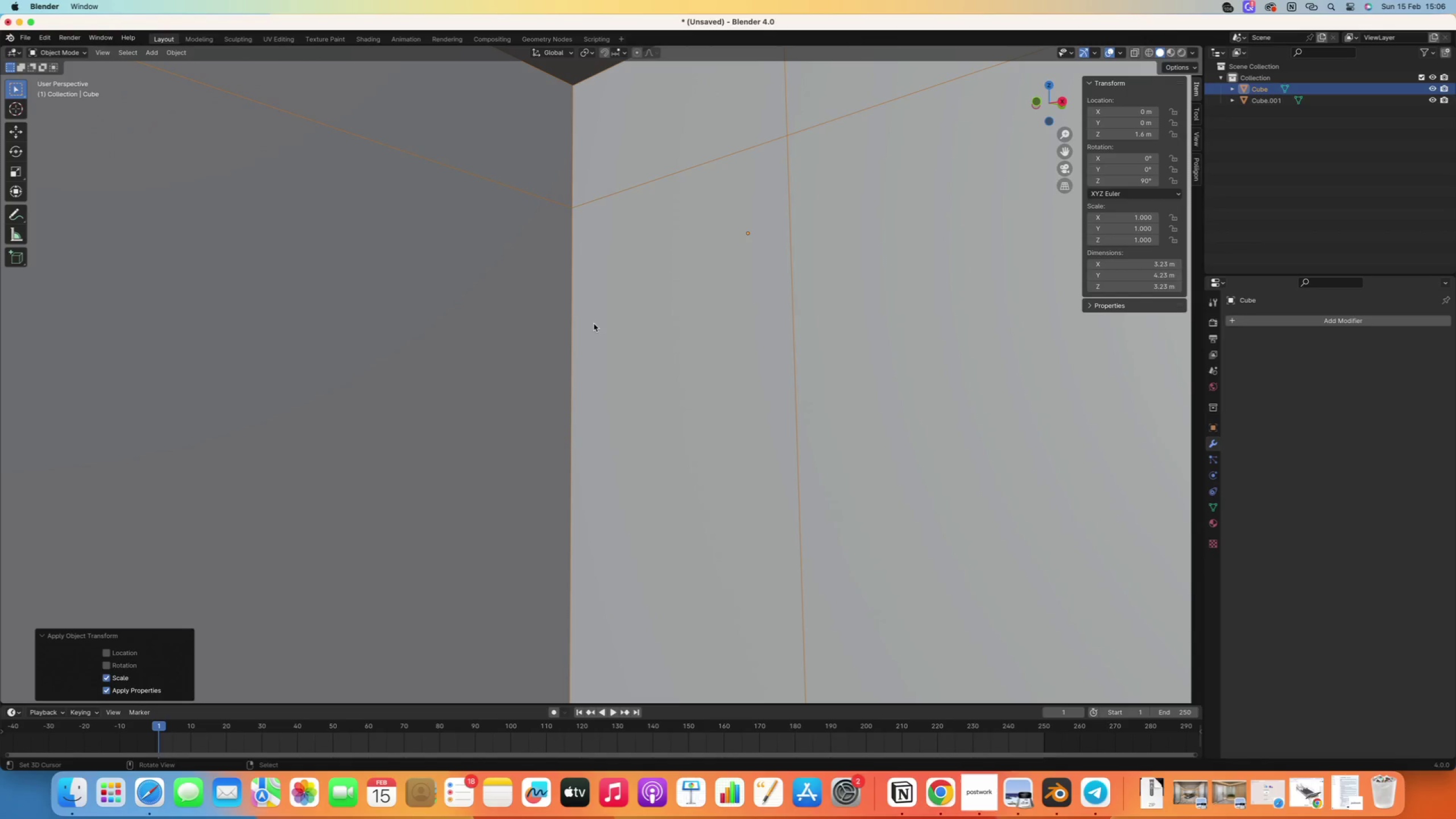 
key(CapsLock)
 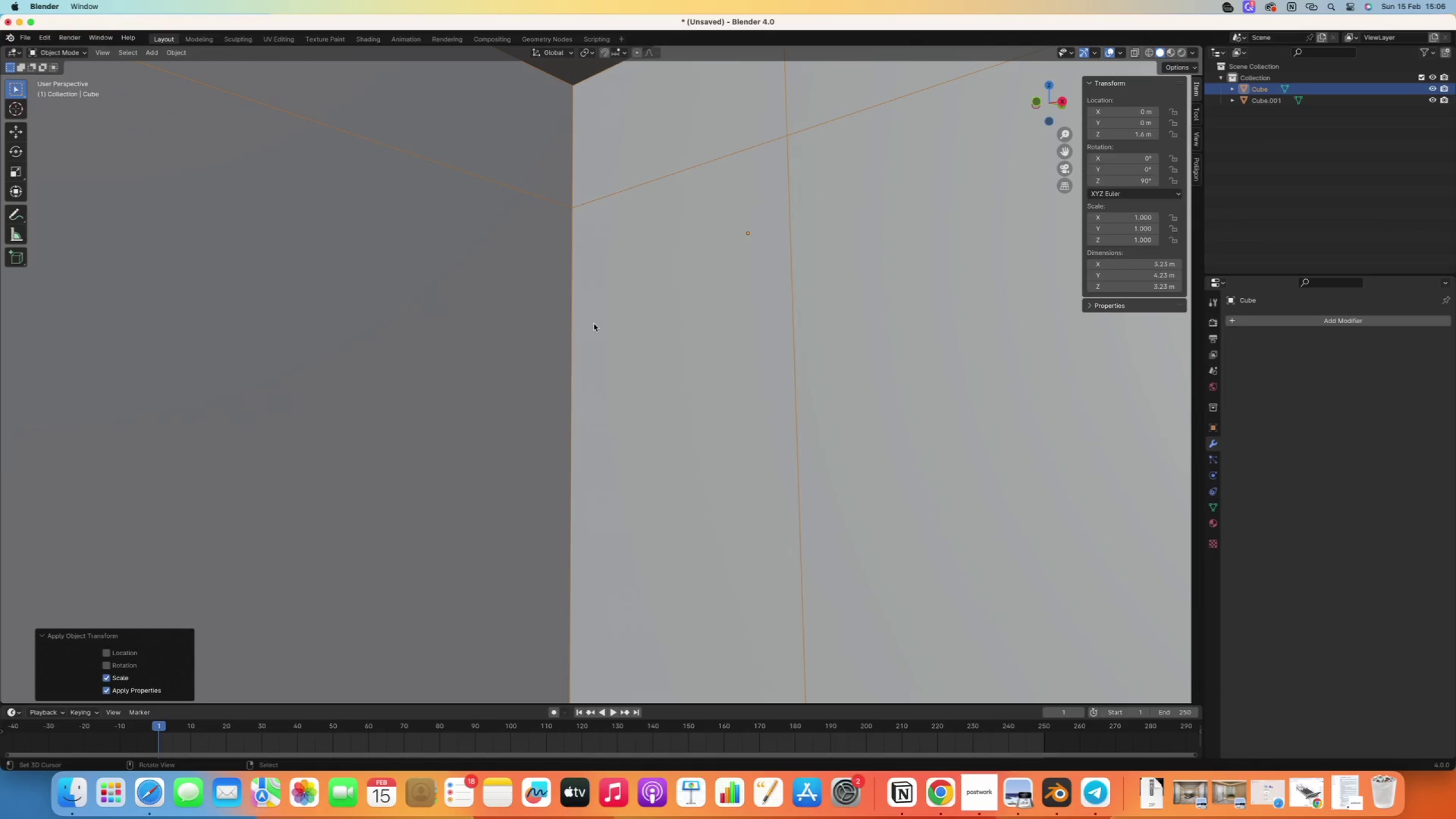 
key(Tab)
 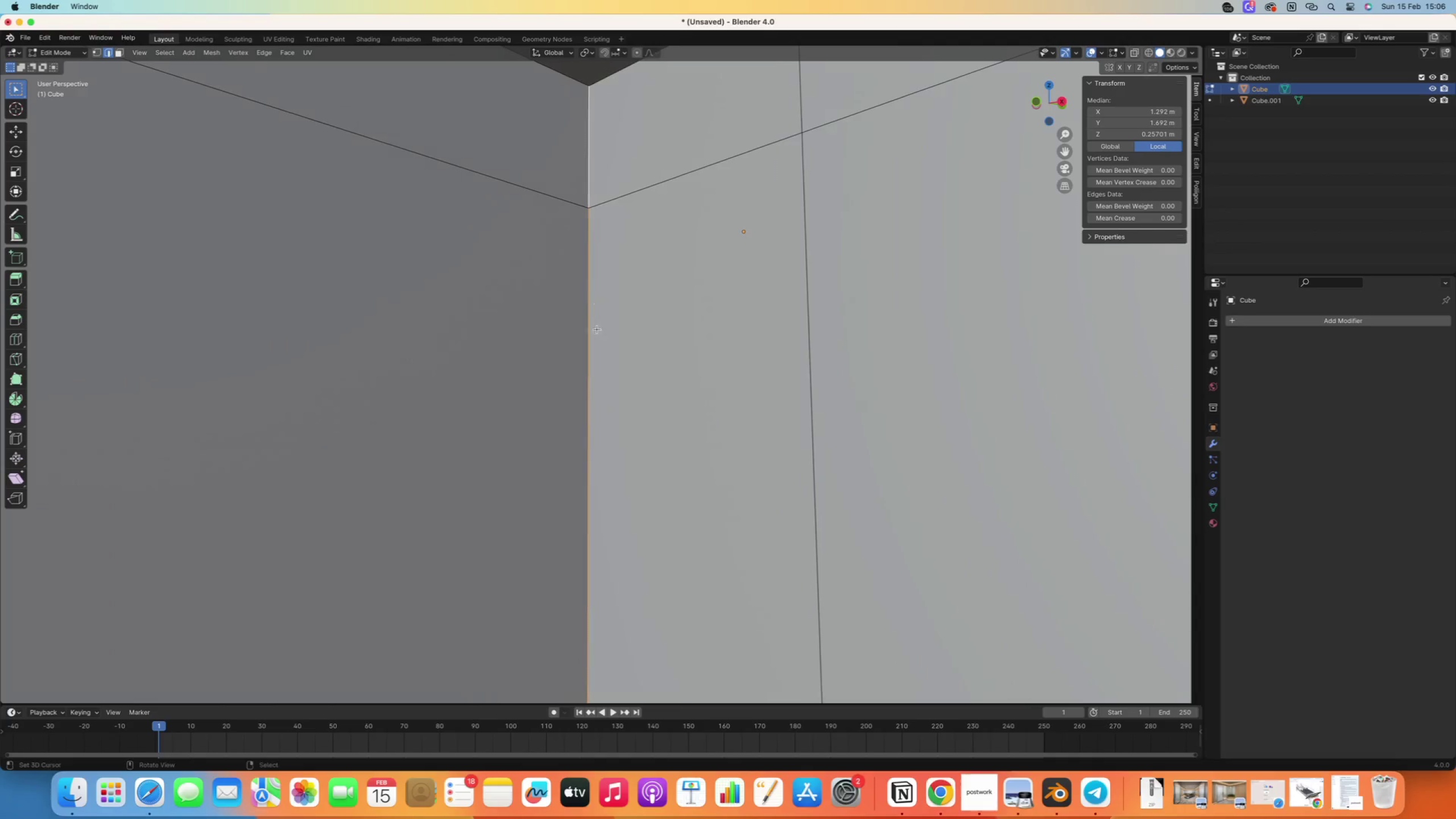 
right_click([592, 350])
 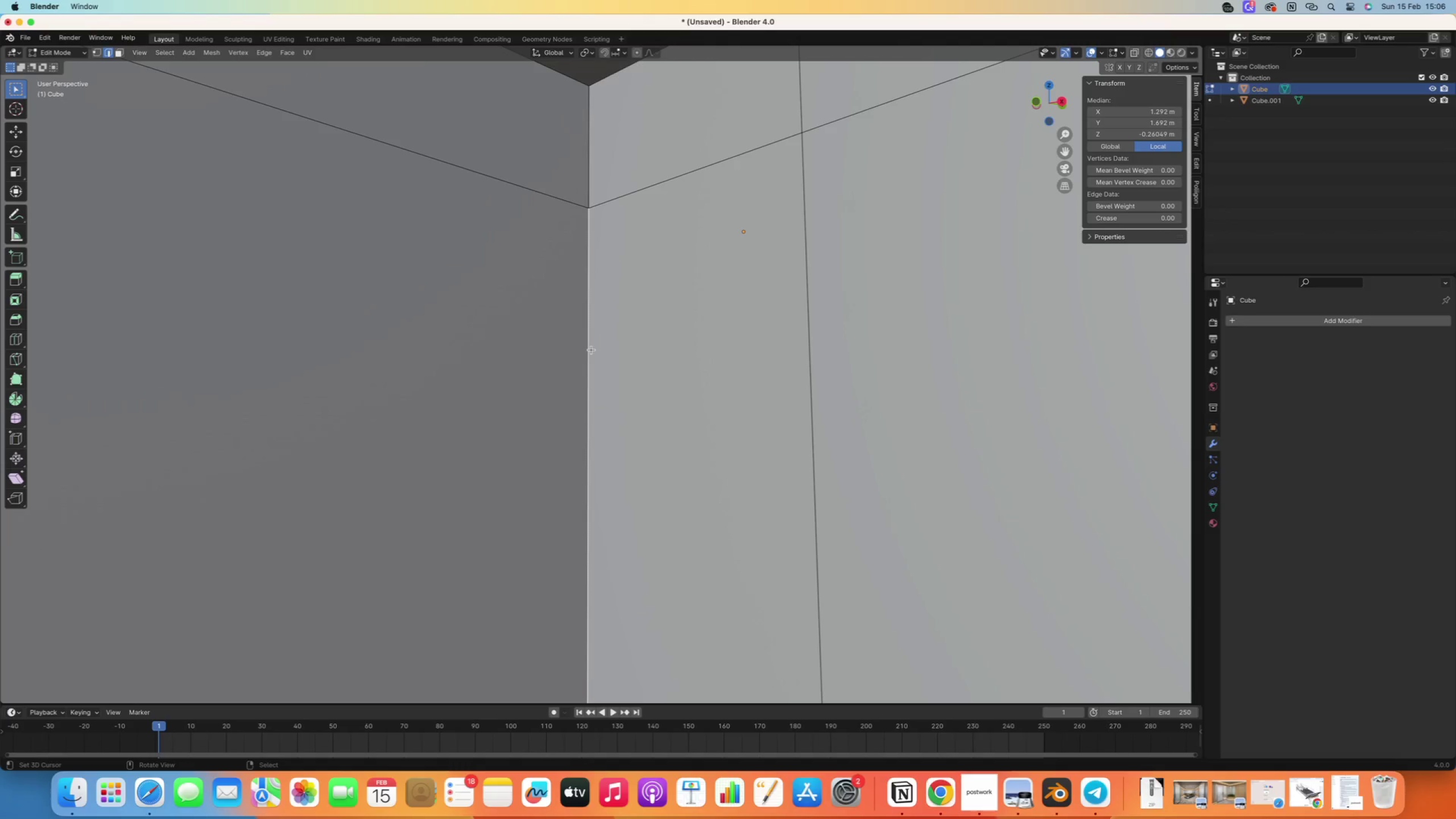 
hold_key(key=ShiftRight, duration=0.5)
right_click([593, 190])
 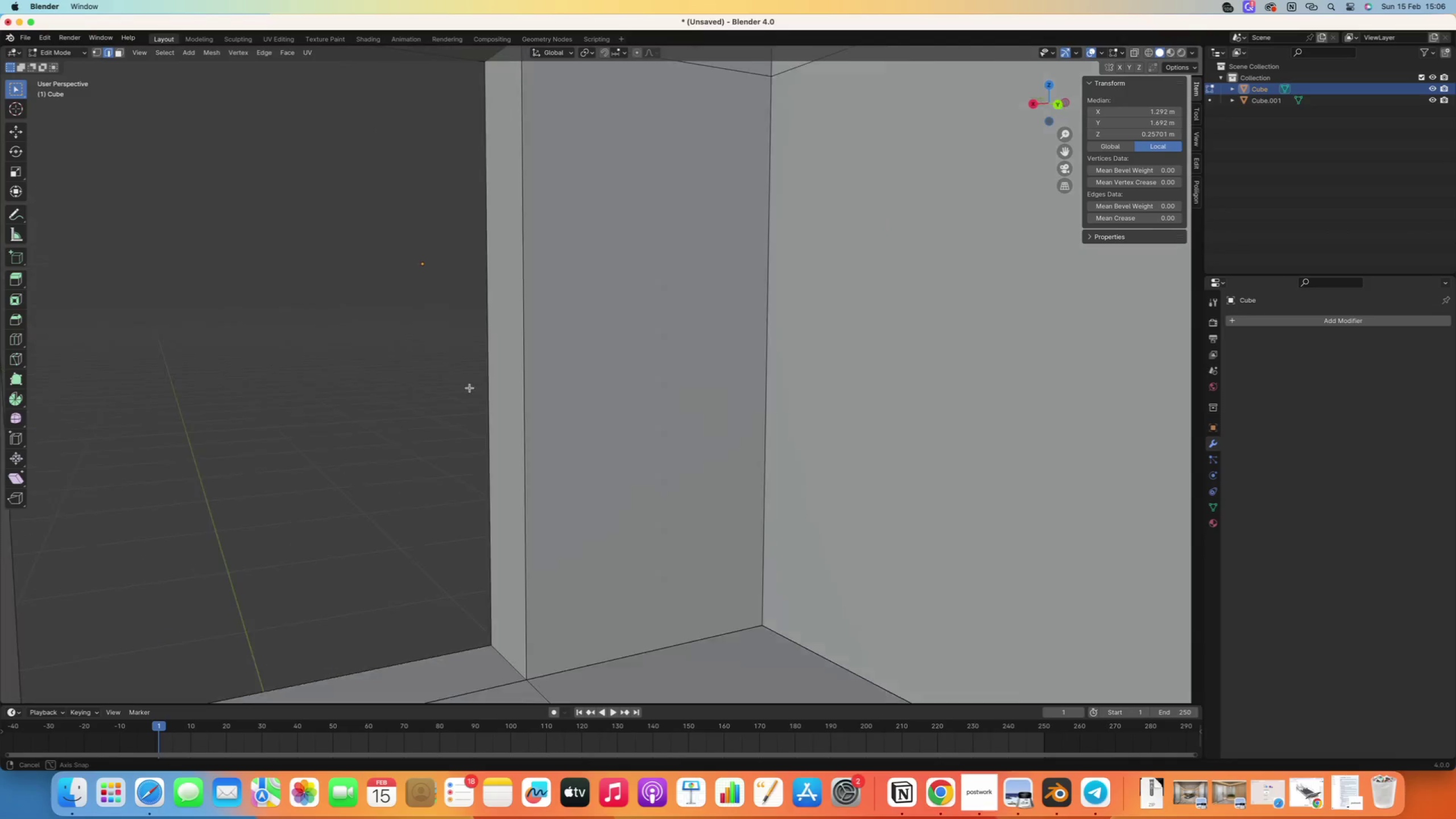 
hold_key(key=ShiftRight, duration=1.42)
right_click([689, 407])
 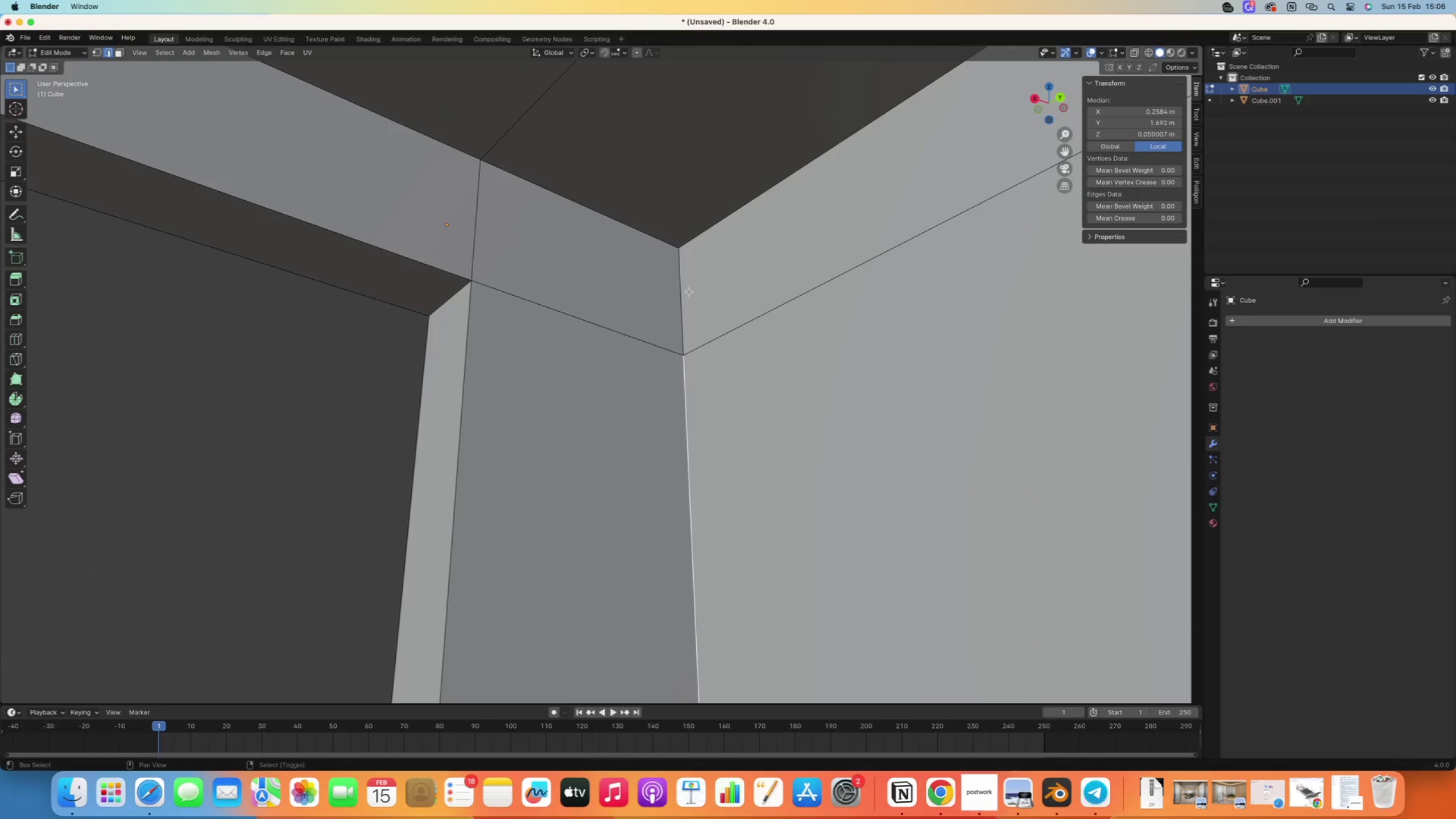 
right_click([689, 292])
 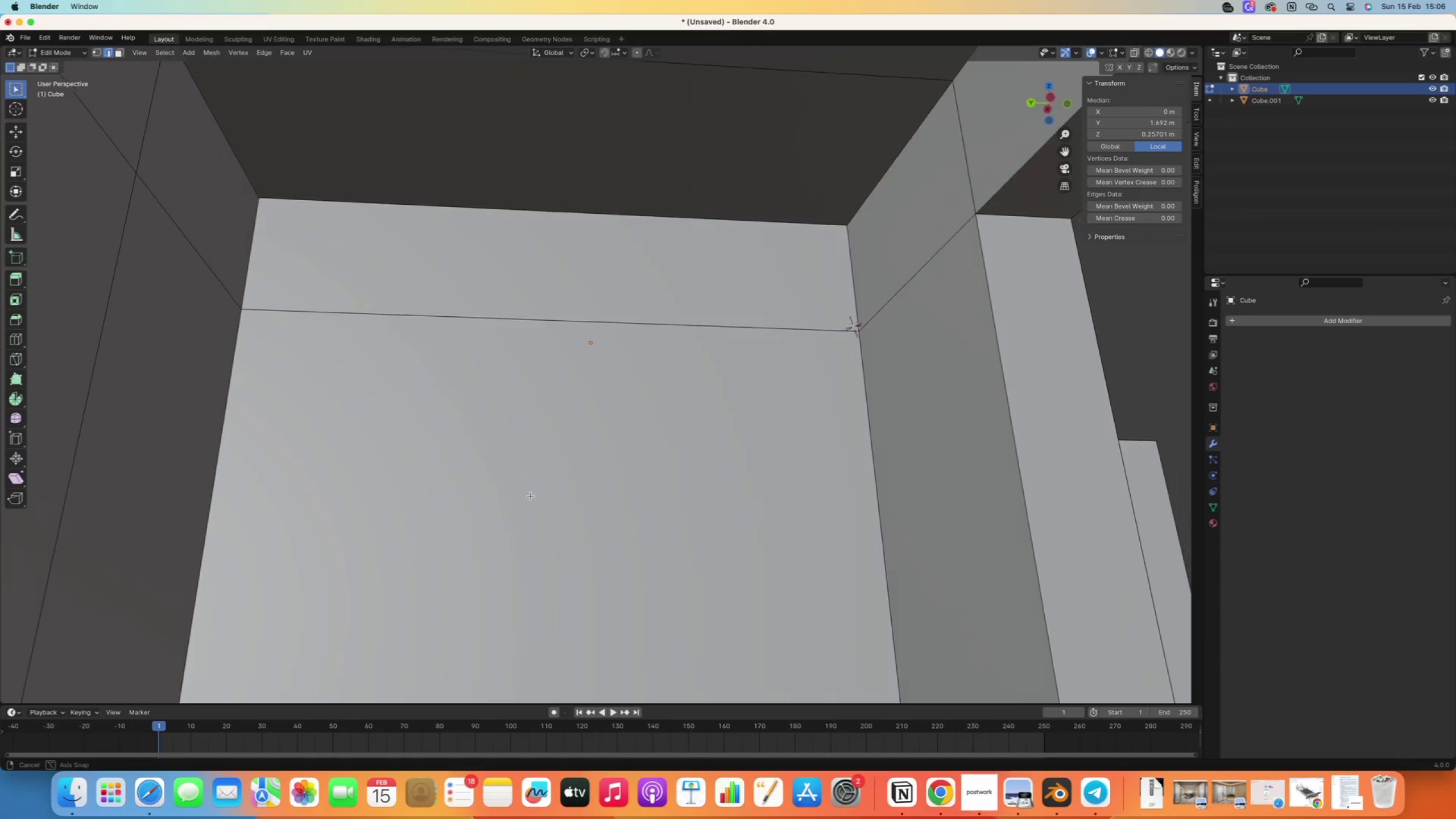 
hold_key(key=ShiftRight, duration=1.23)
right_click([551, 427])
 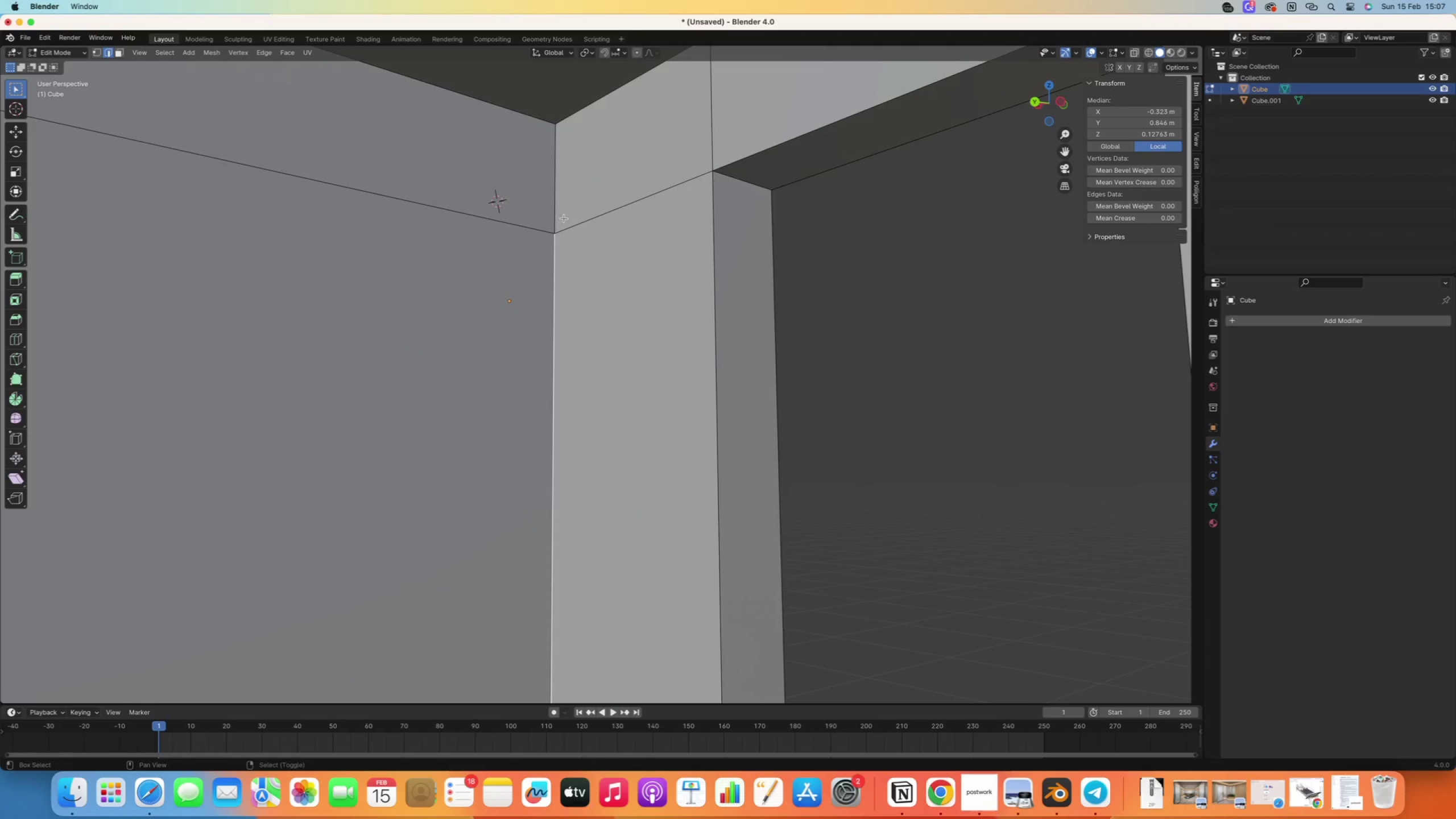 
right_click([550, 183])
 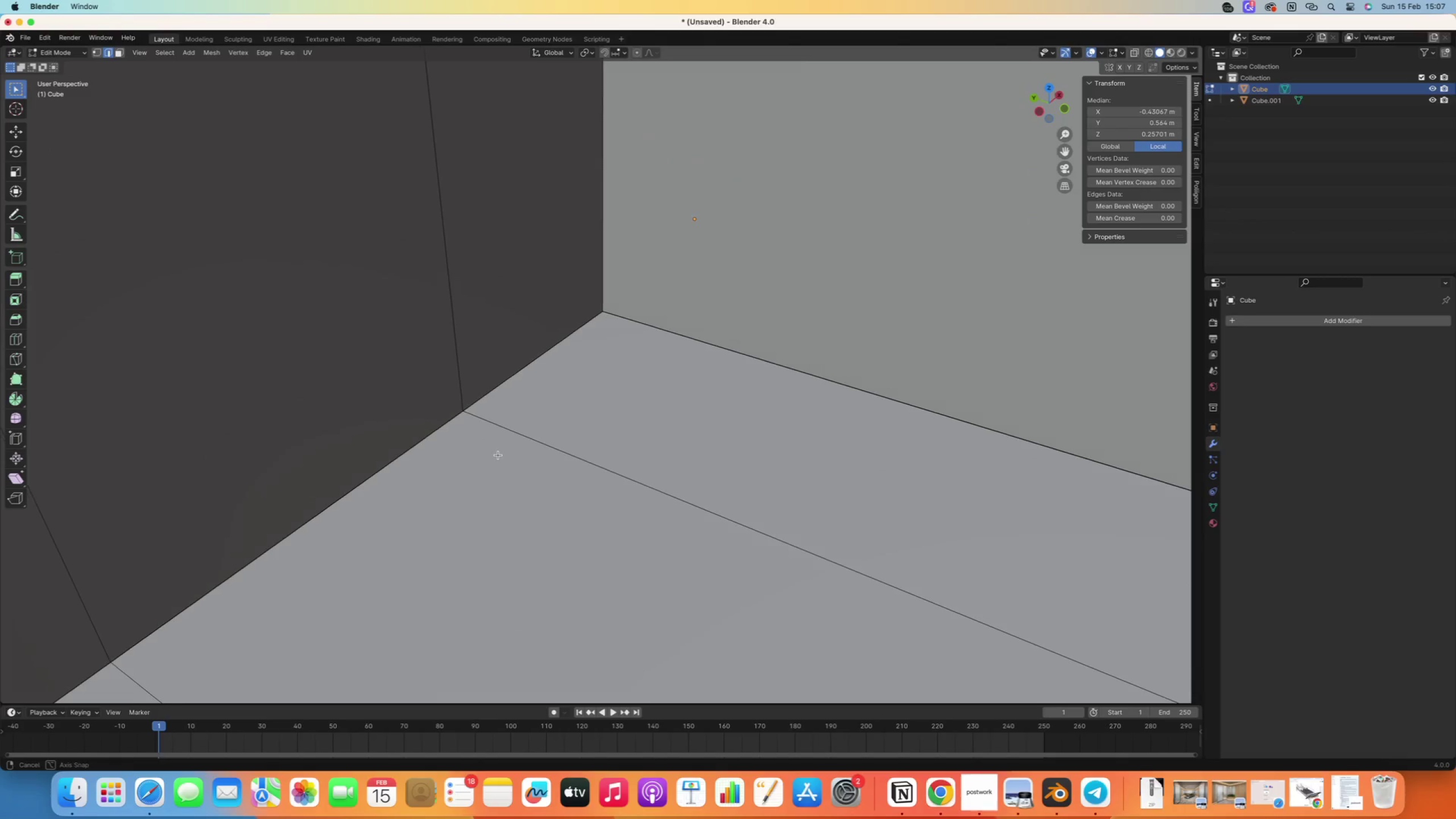 
hold_key(key=ShiftRight, duration=0.99)
 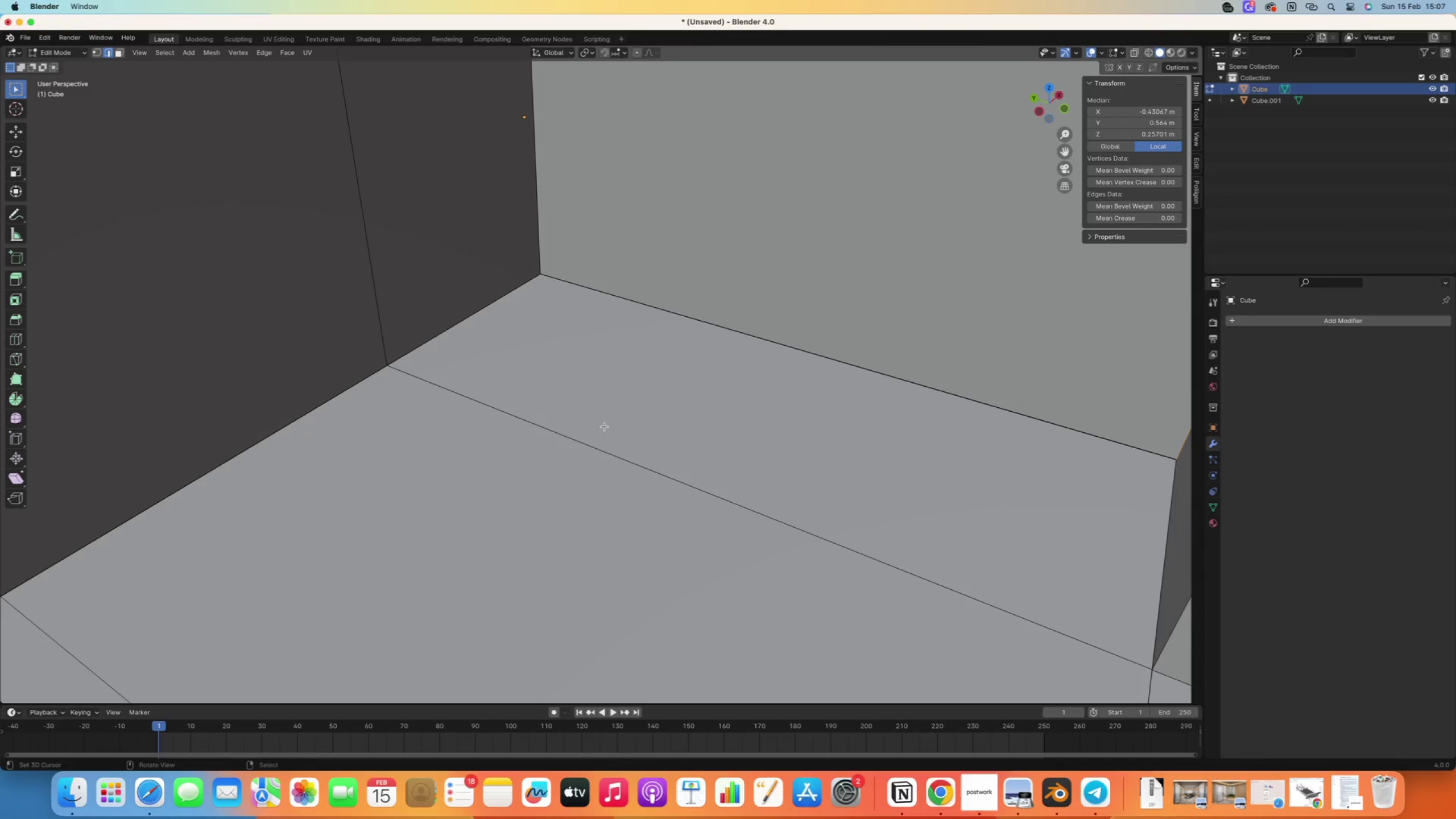 
key(Shift+ShiftRight)
 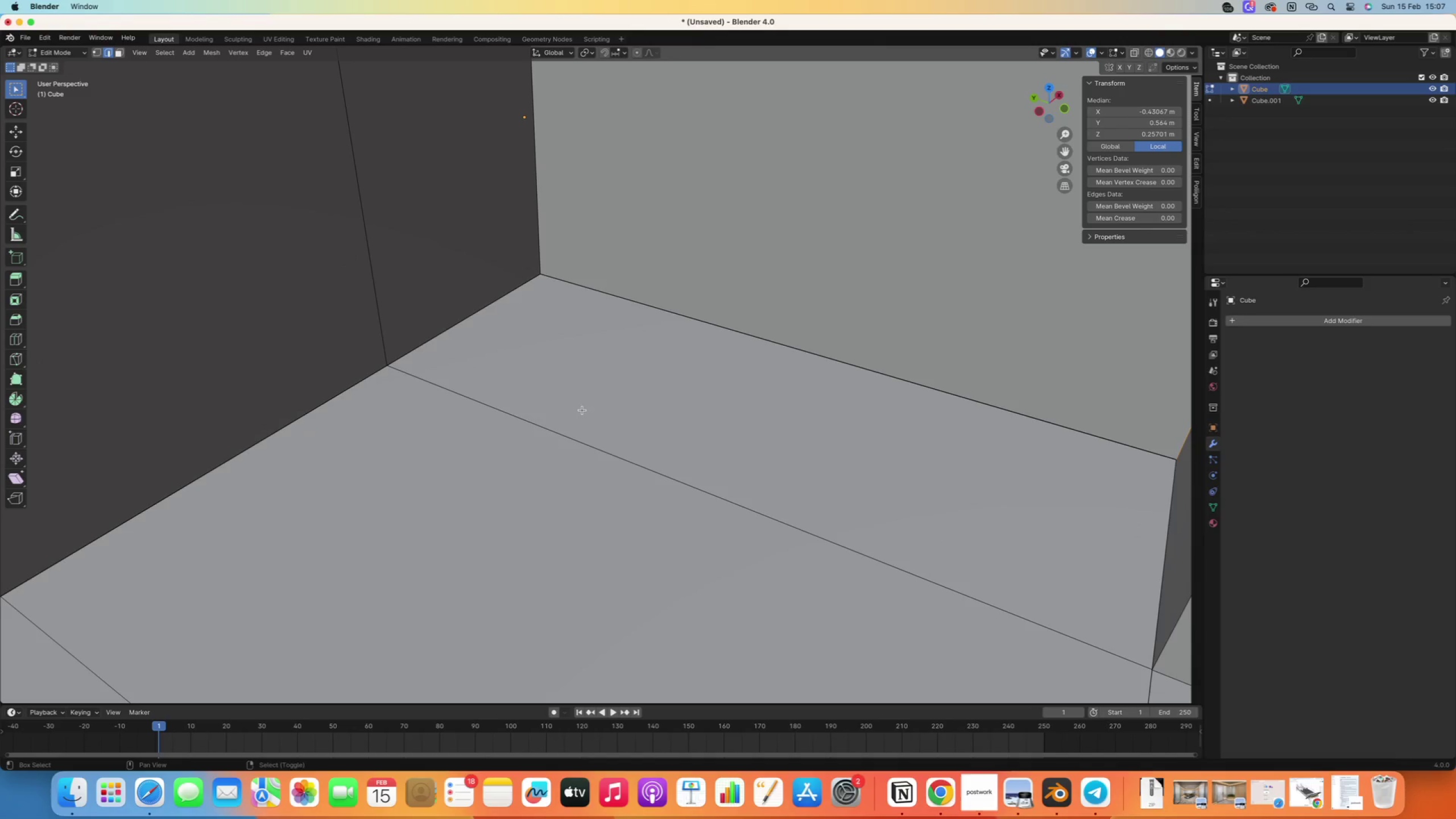 
hold_key(key=ShiftRight, duration=0.46)
 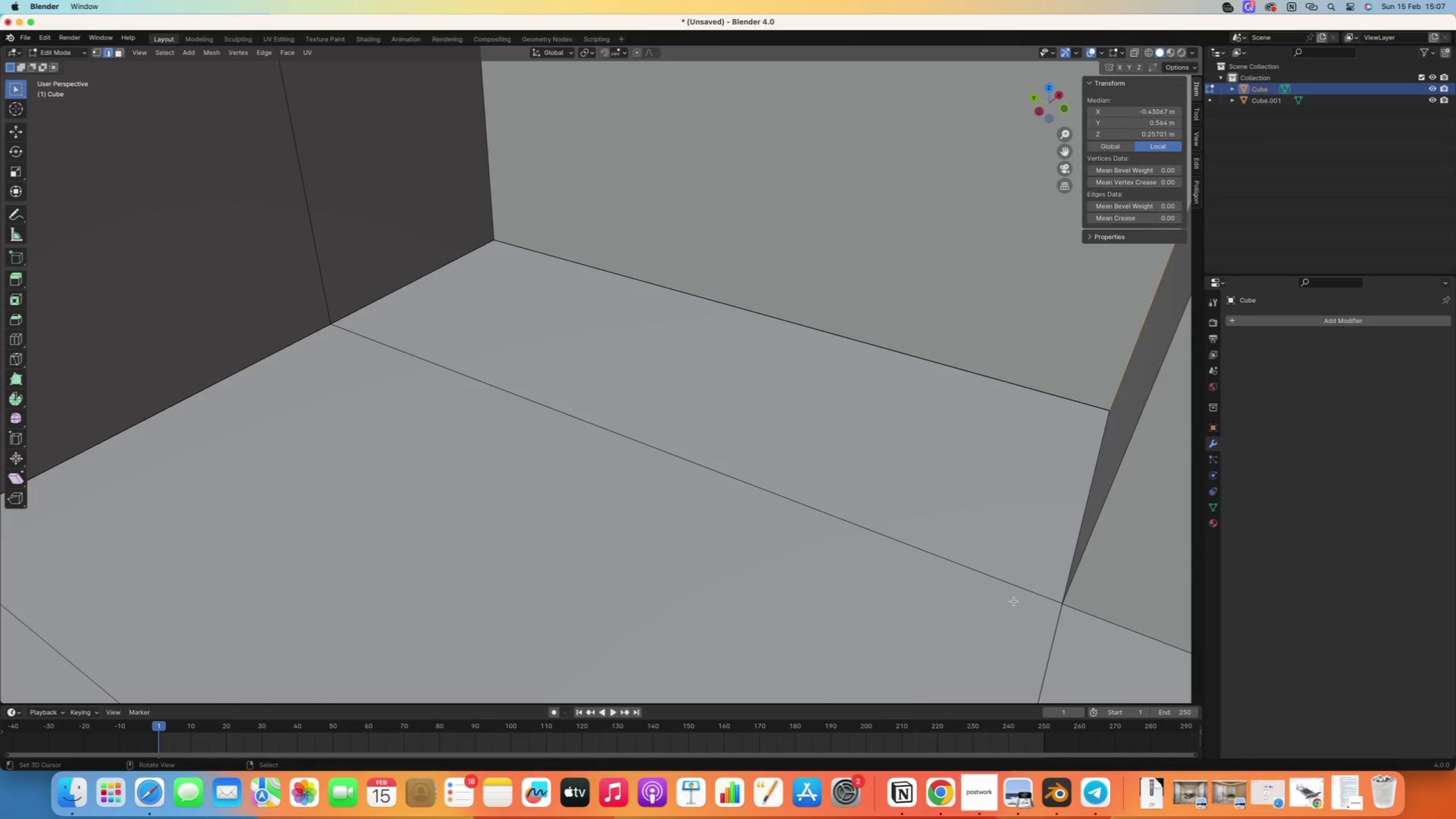 
key(1)
 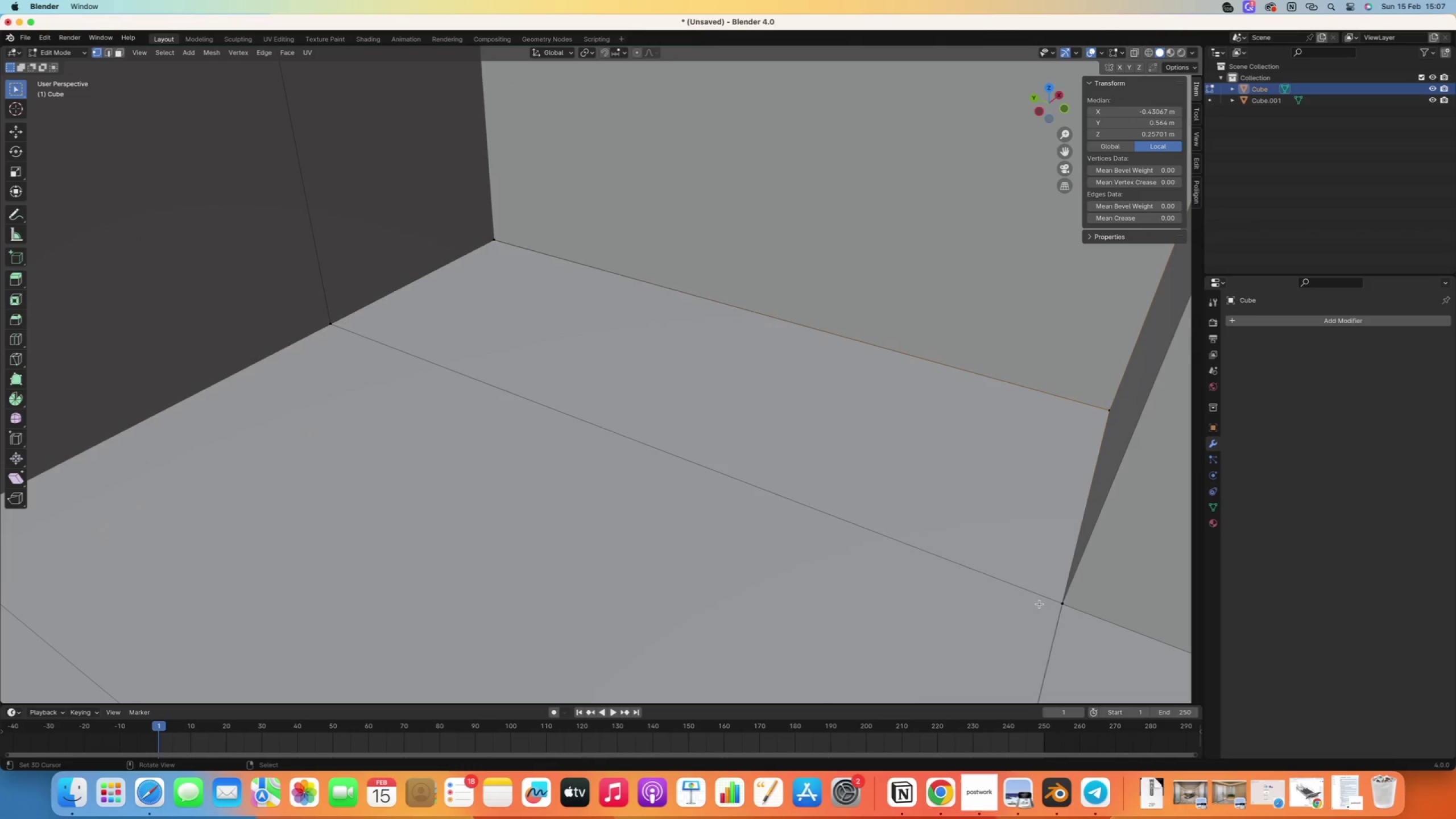 
right_click([1044, 602])
 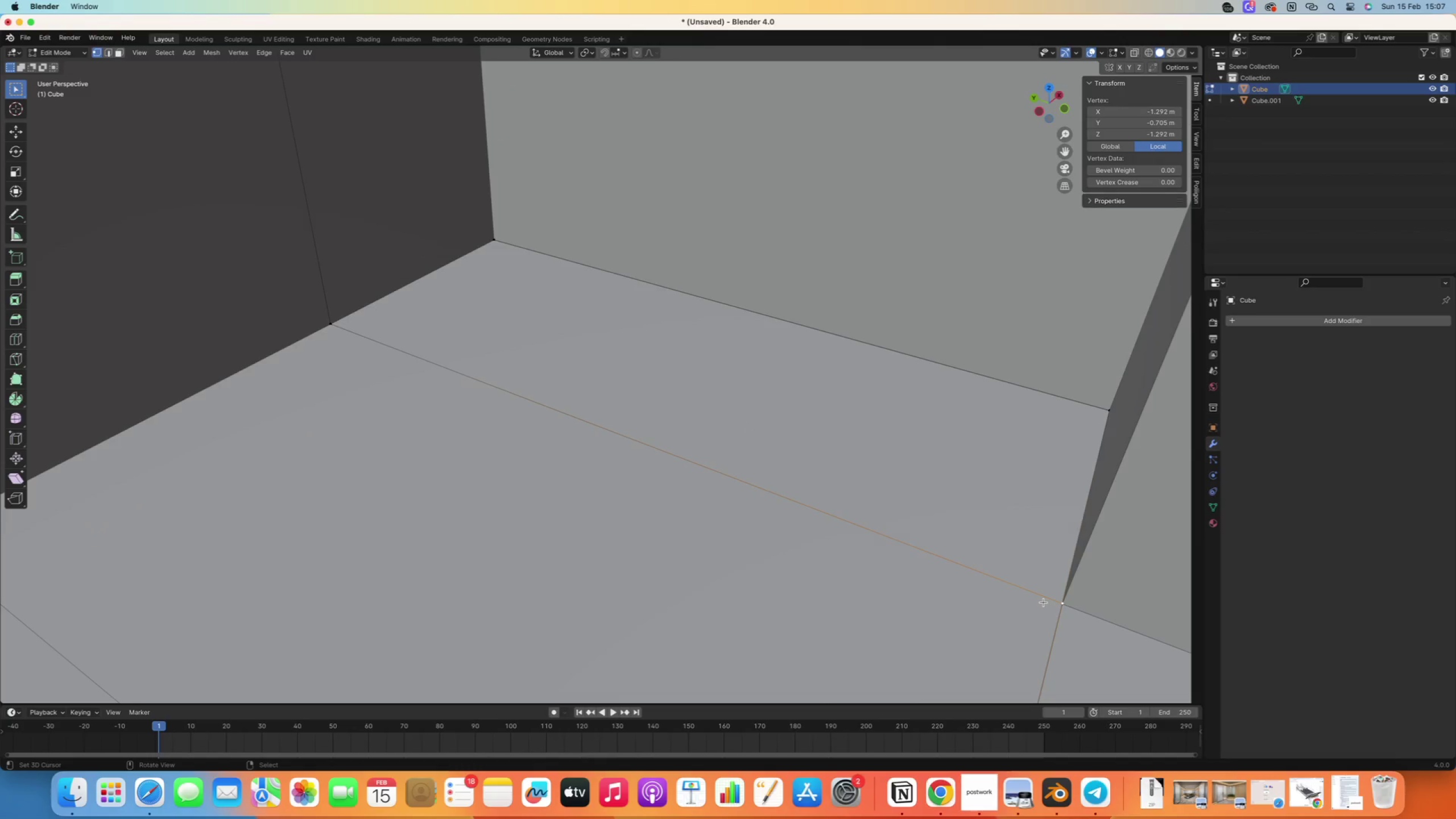 
type(FG)
 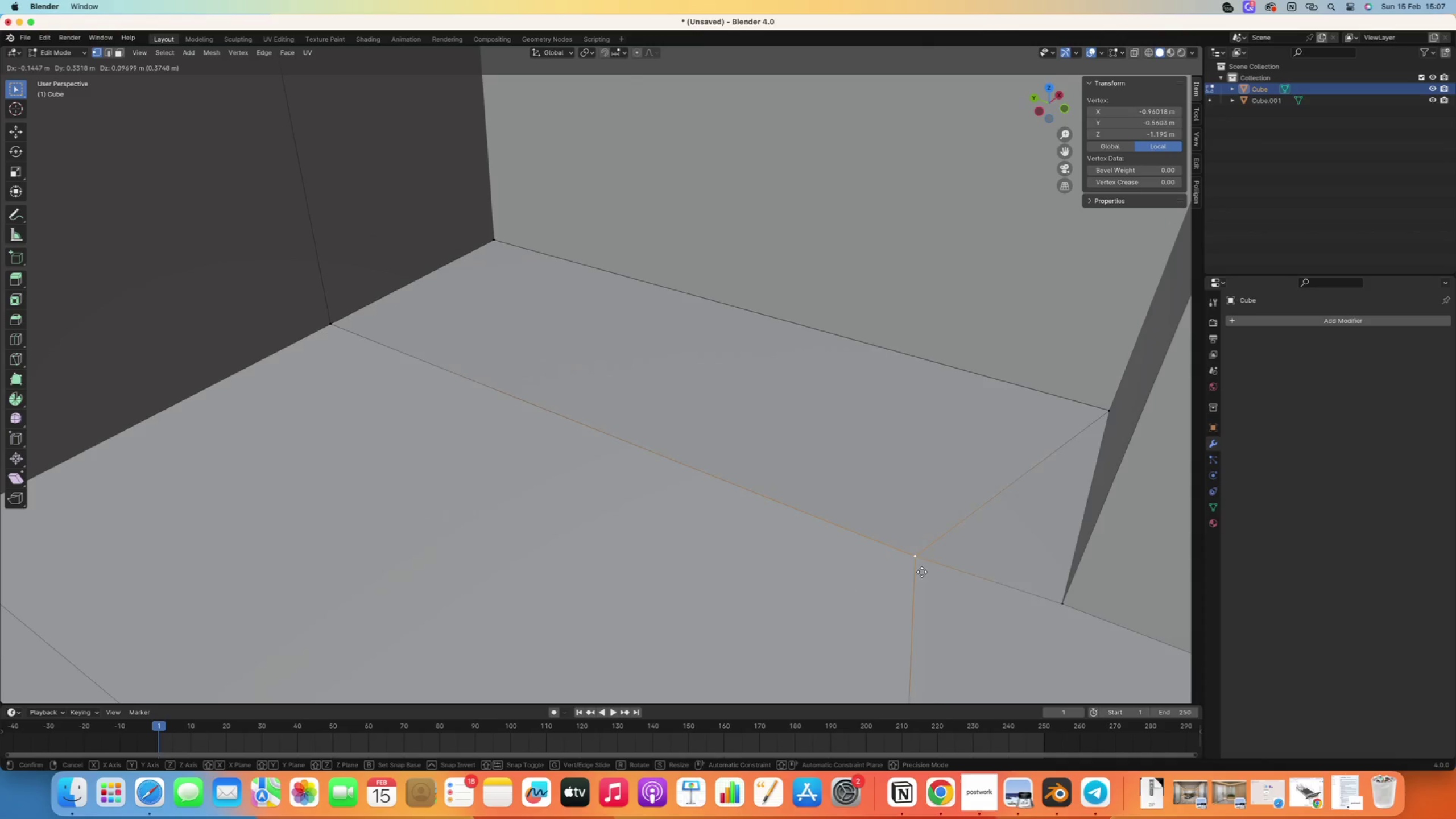 
right_click([817, 580])
 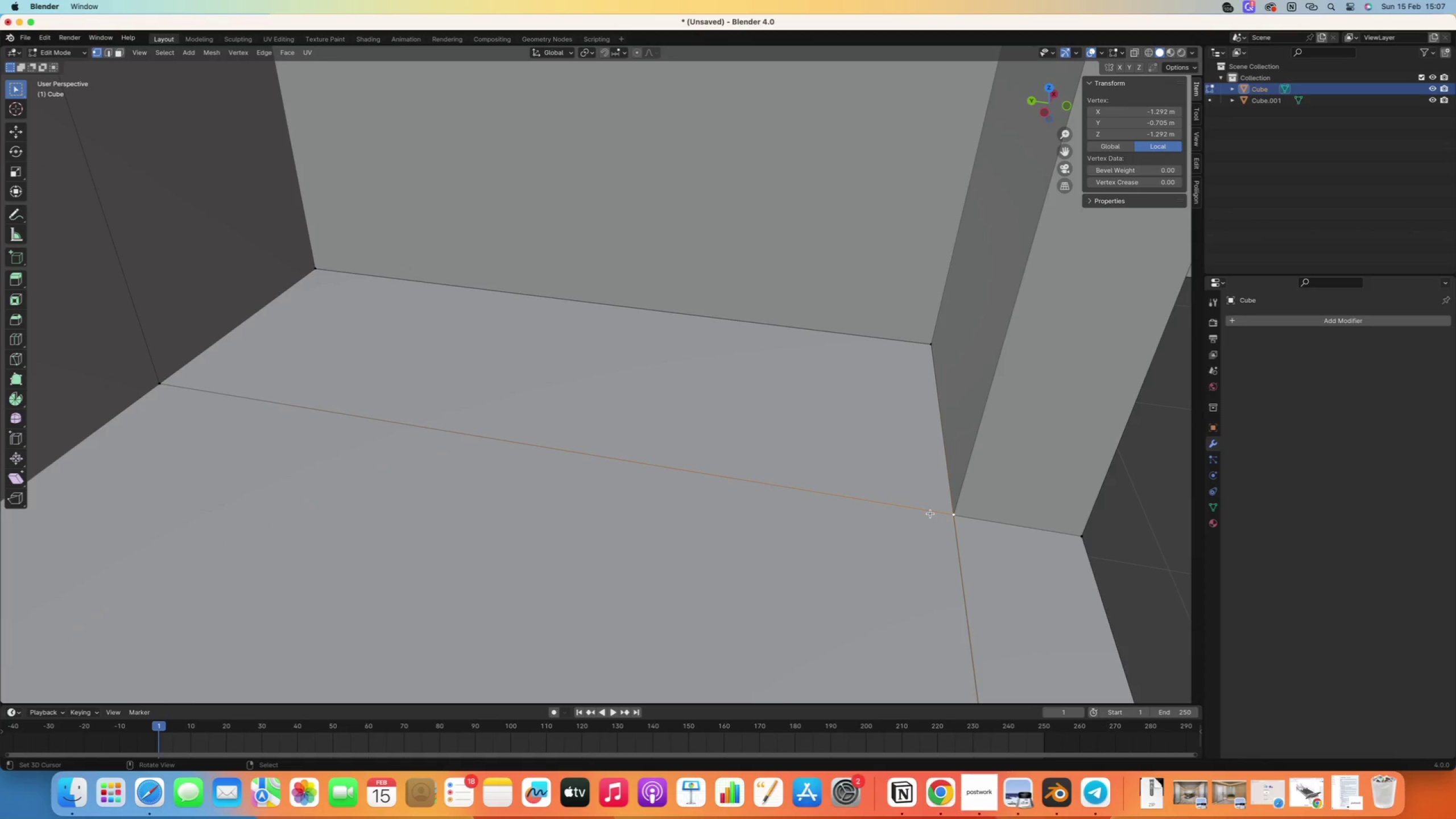 
key(Tab)
 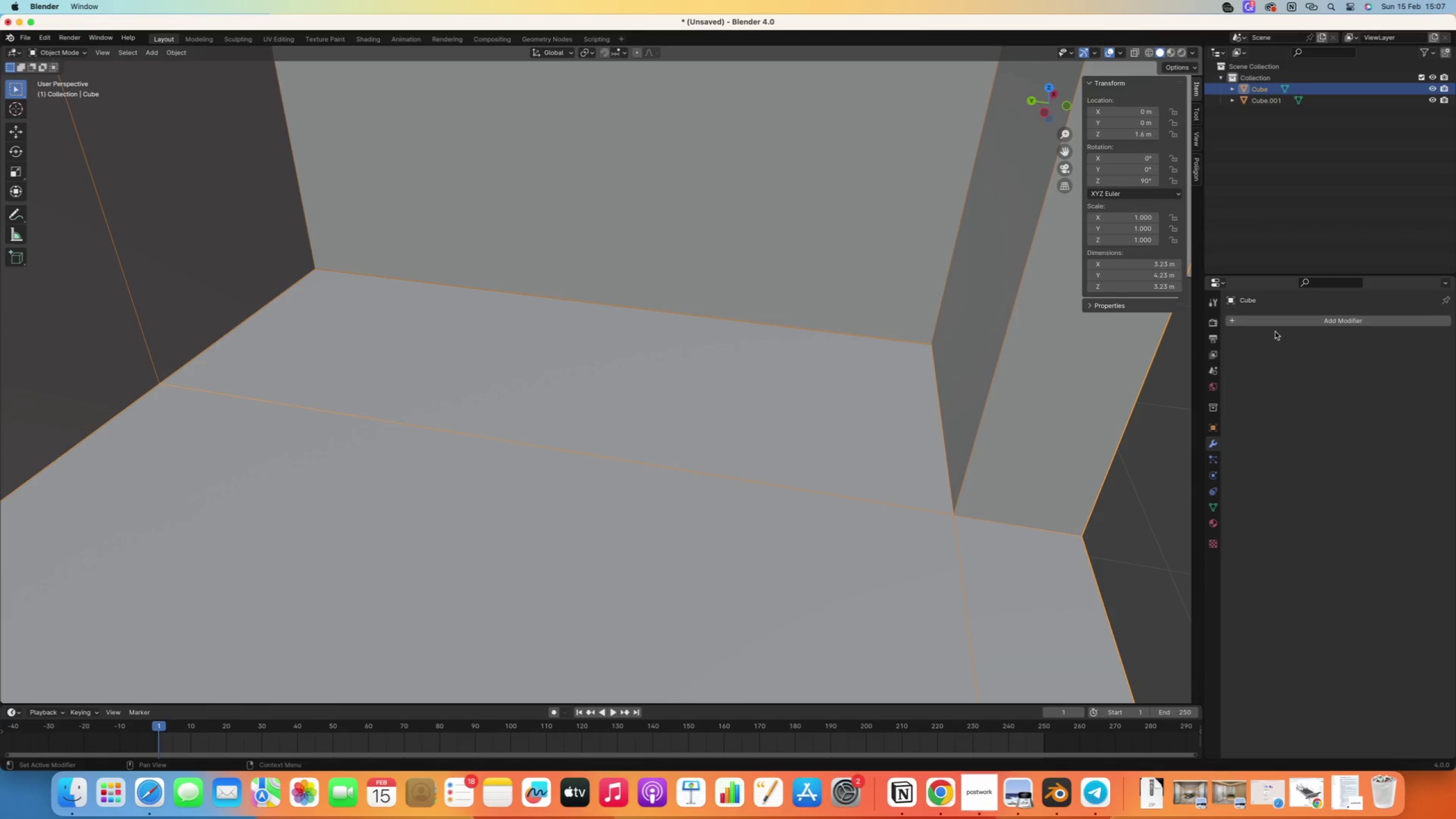 
left_click([1272, 327])
 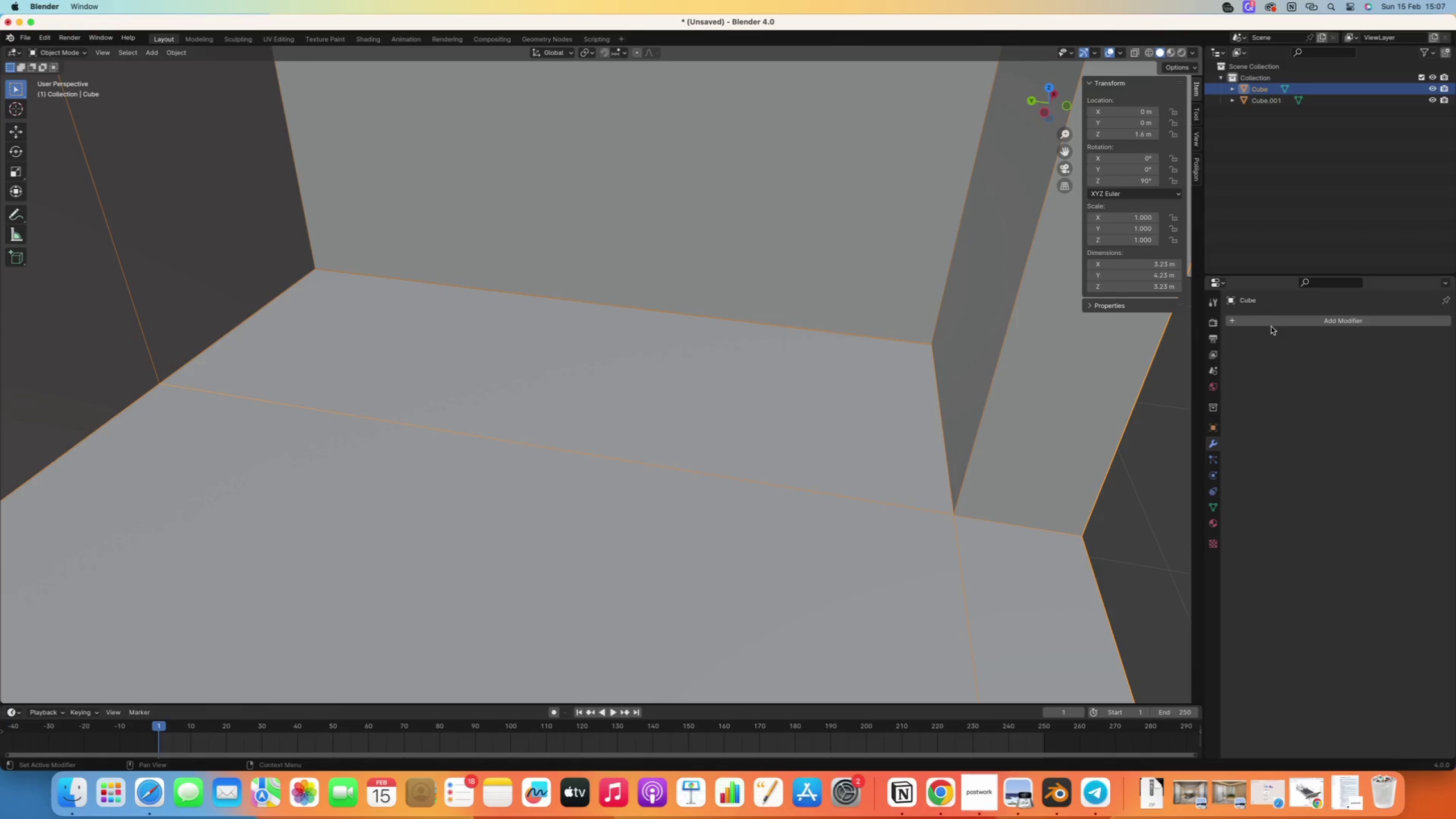 
left_click([1270, 325])
 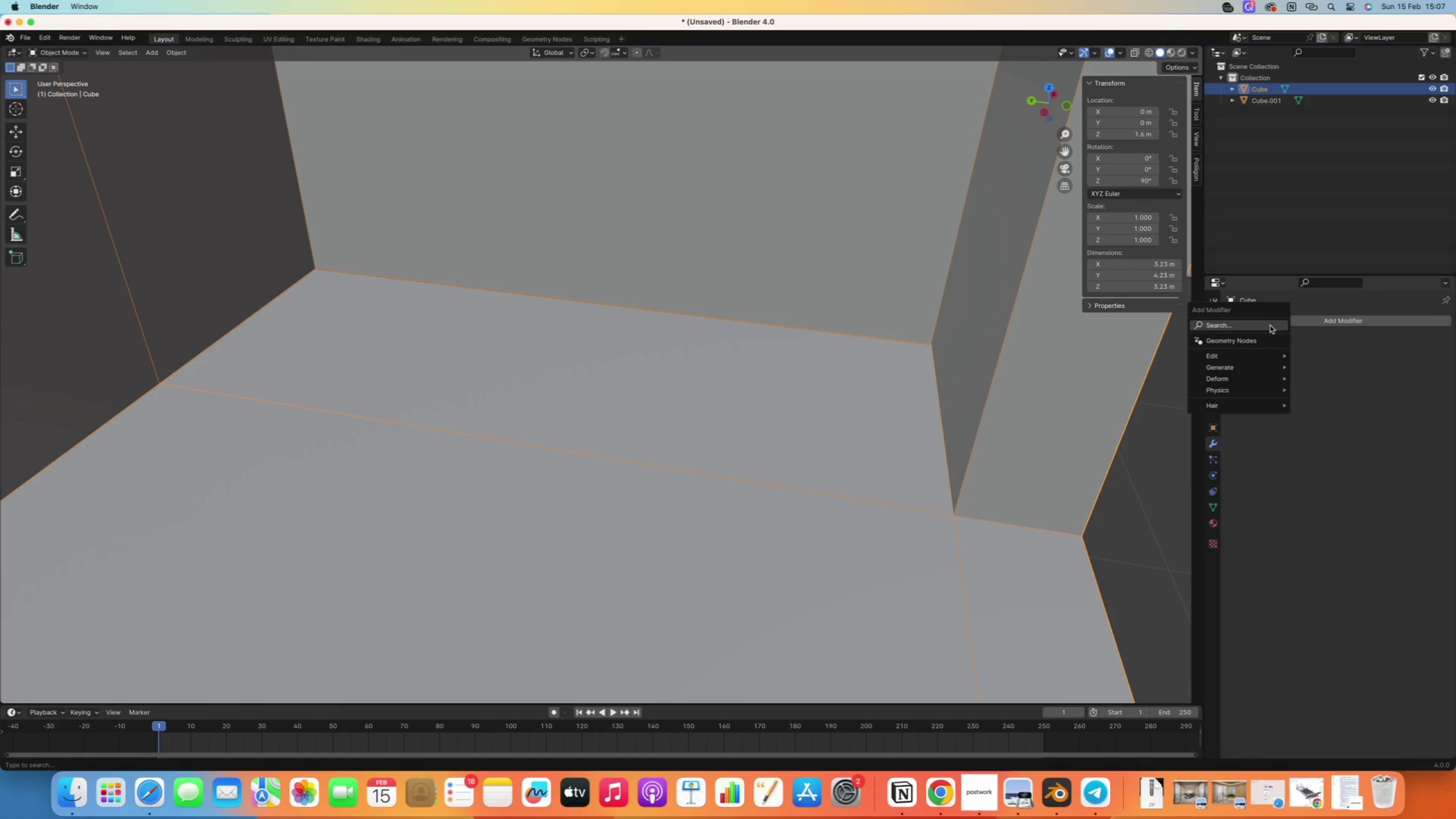 
type(WEL)
 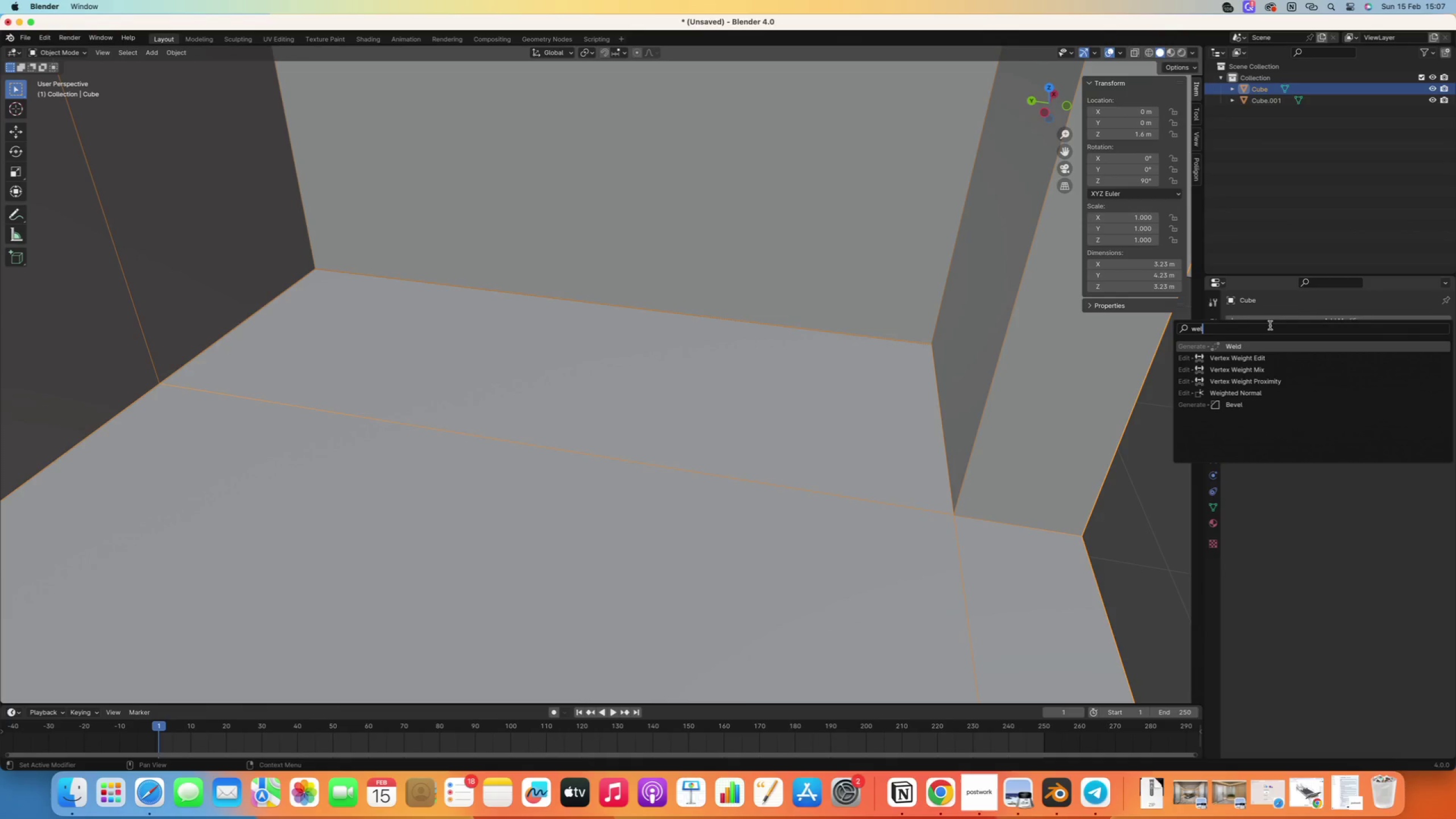 
key(Enter)
 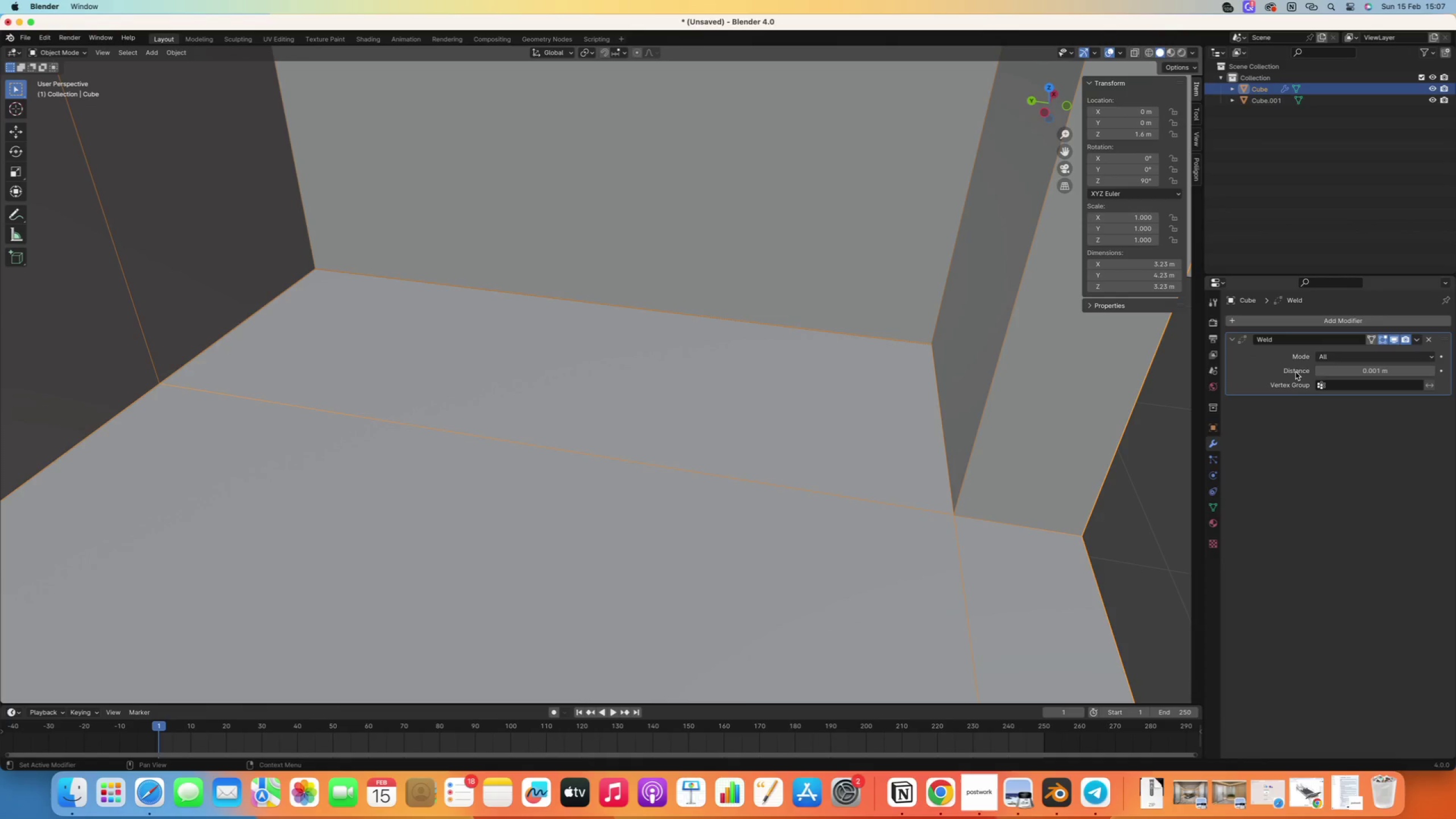 
left_click_drag(start_coordinate=[1342, 371], to_coordinate=[1072, 387])
 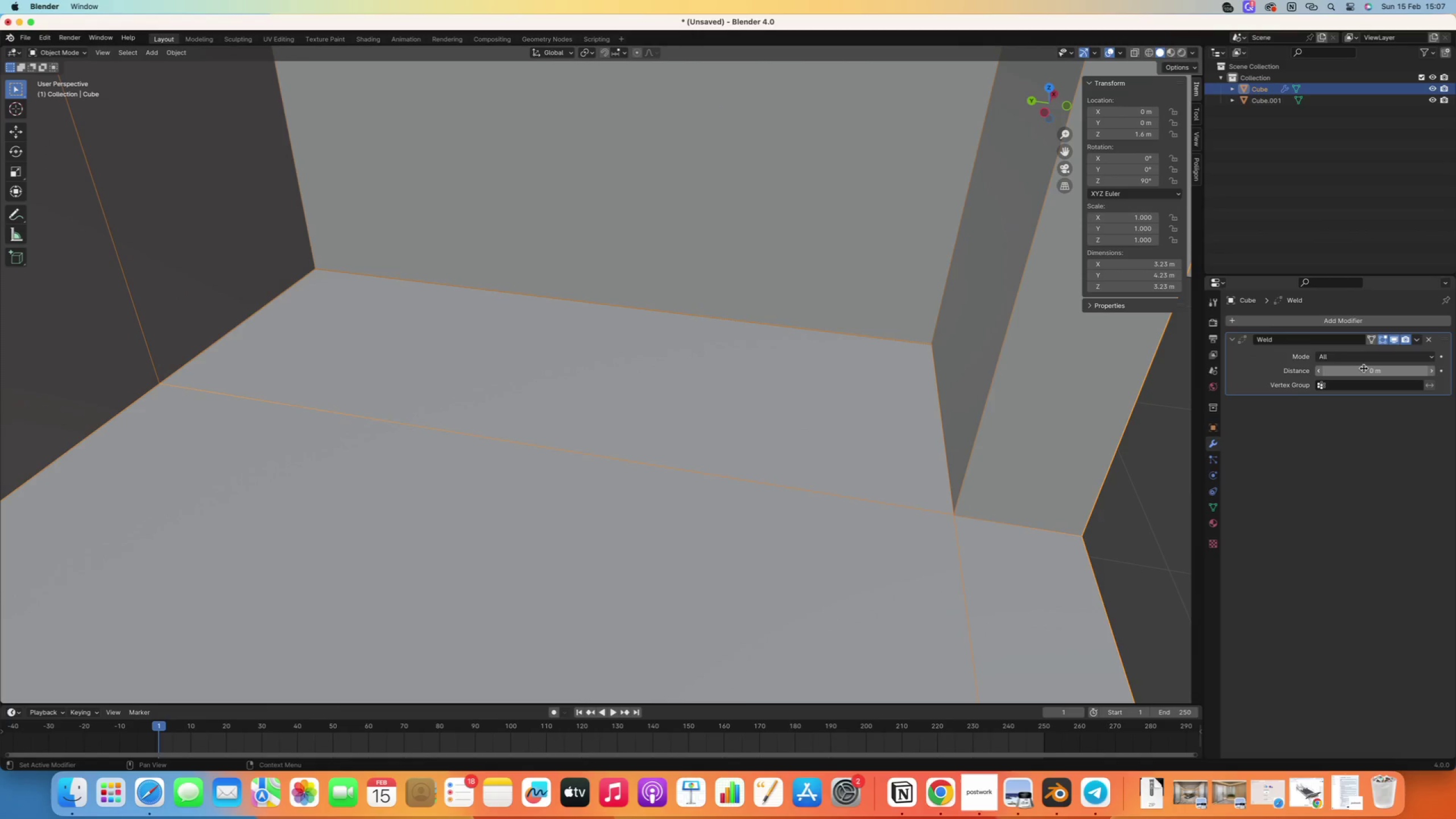 
left_click([1364, 369])
 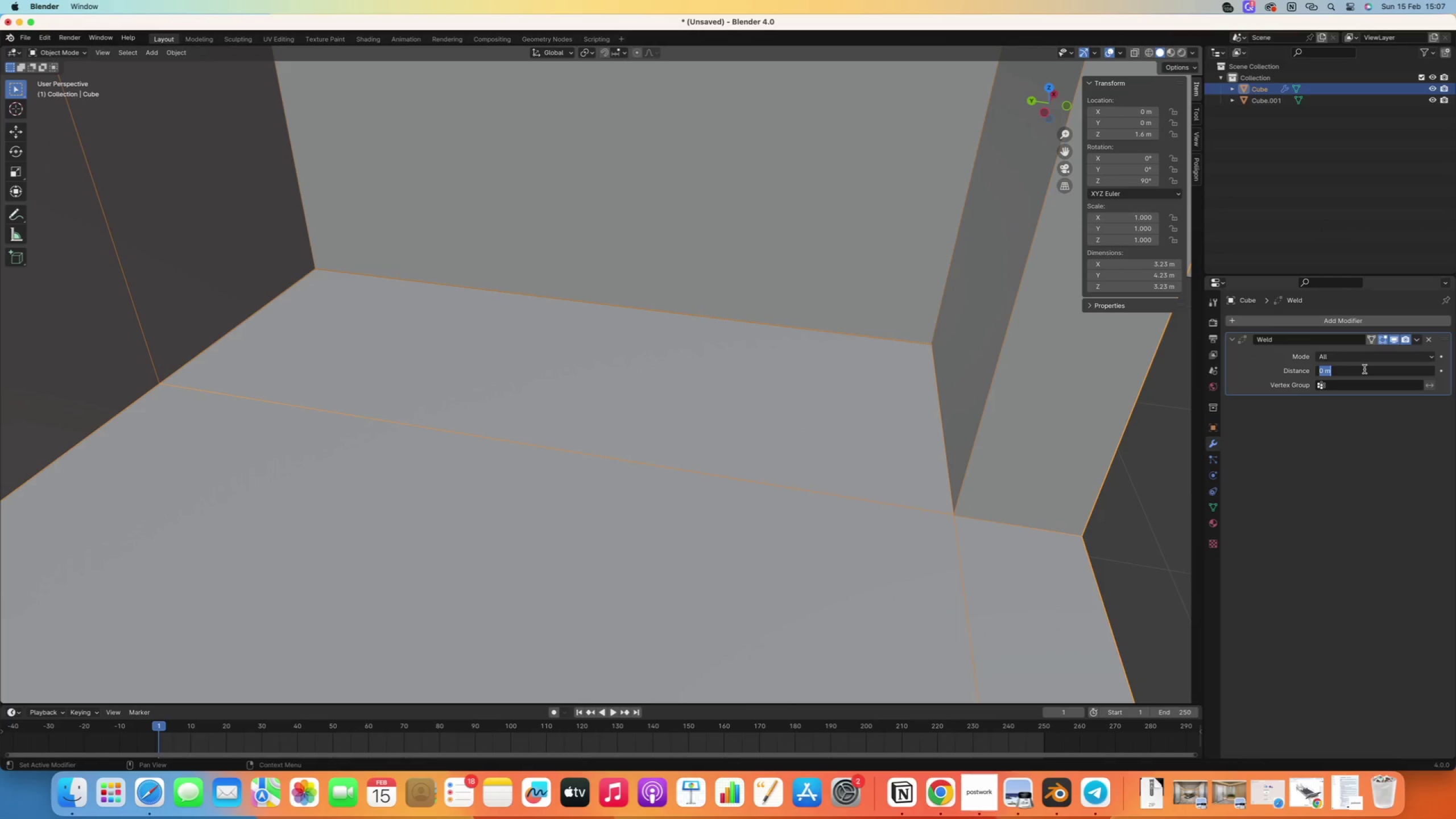 
key(Period)
 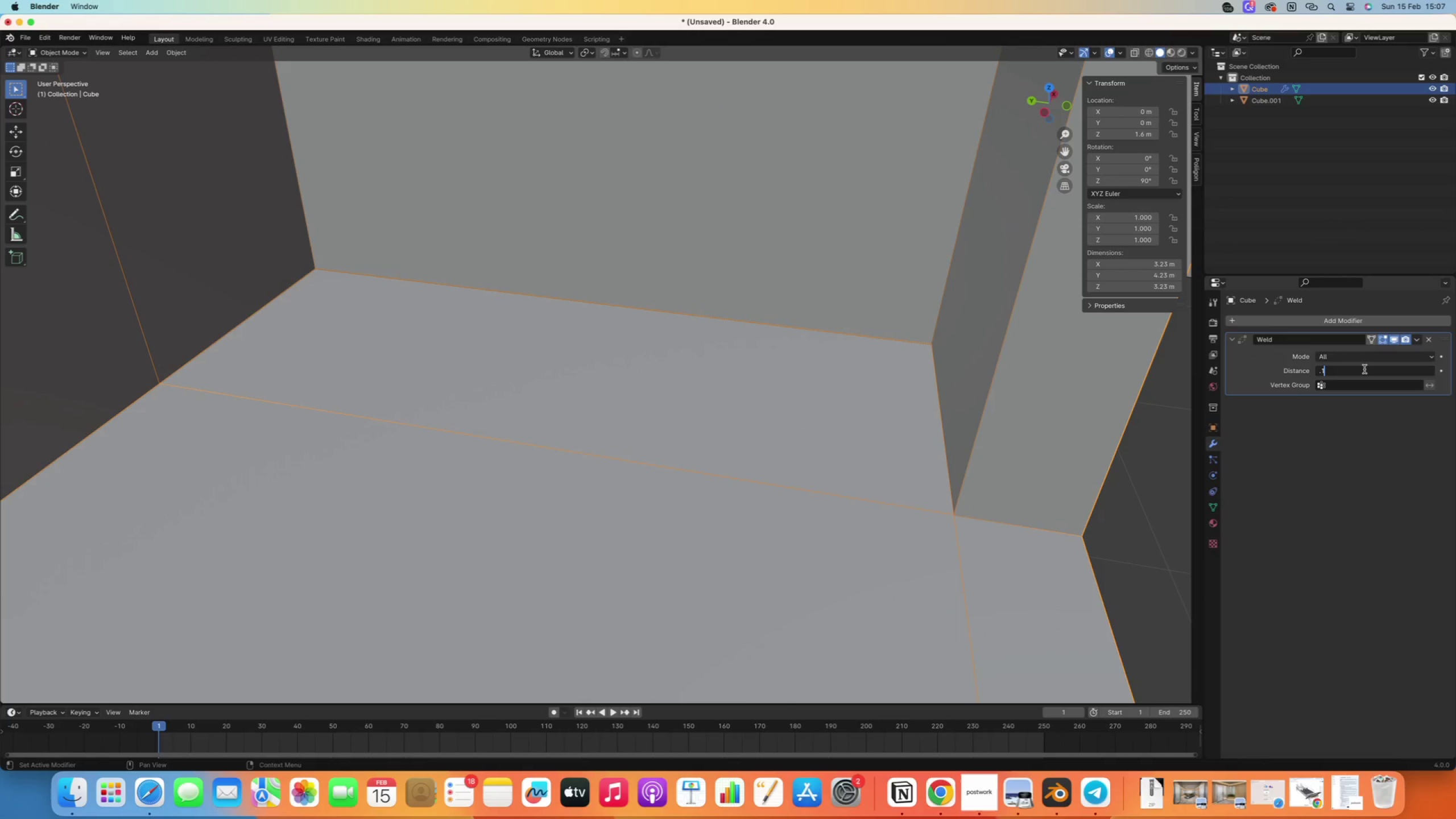 
key(1)
 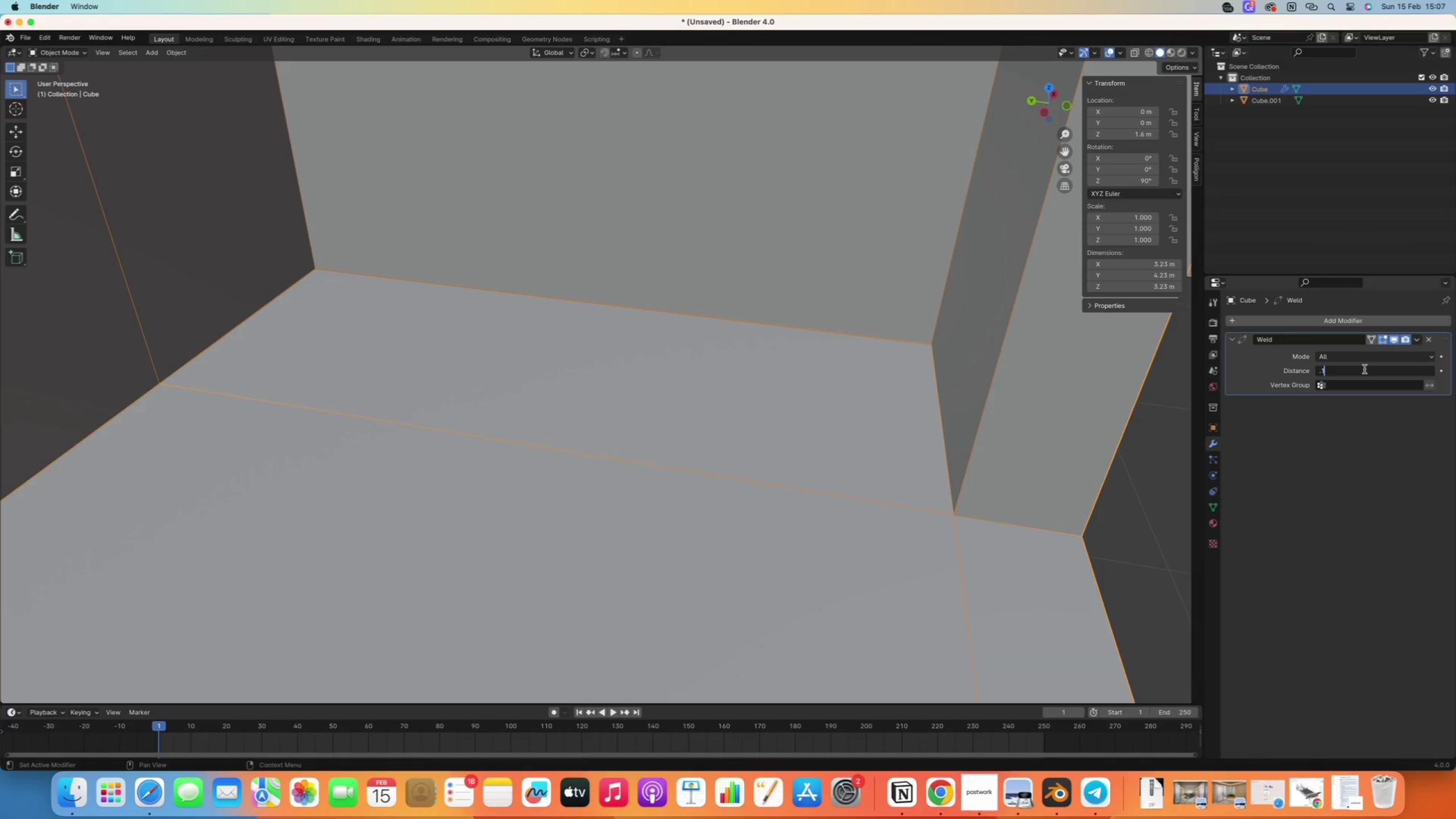 
key(Enter)
 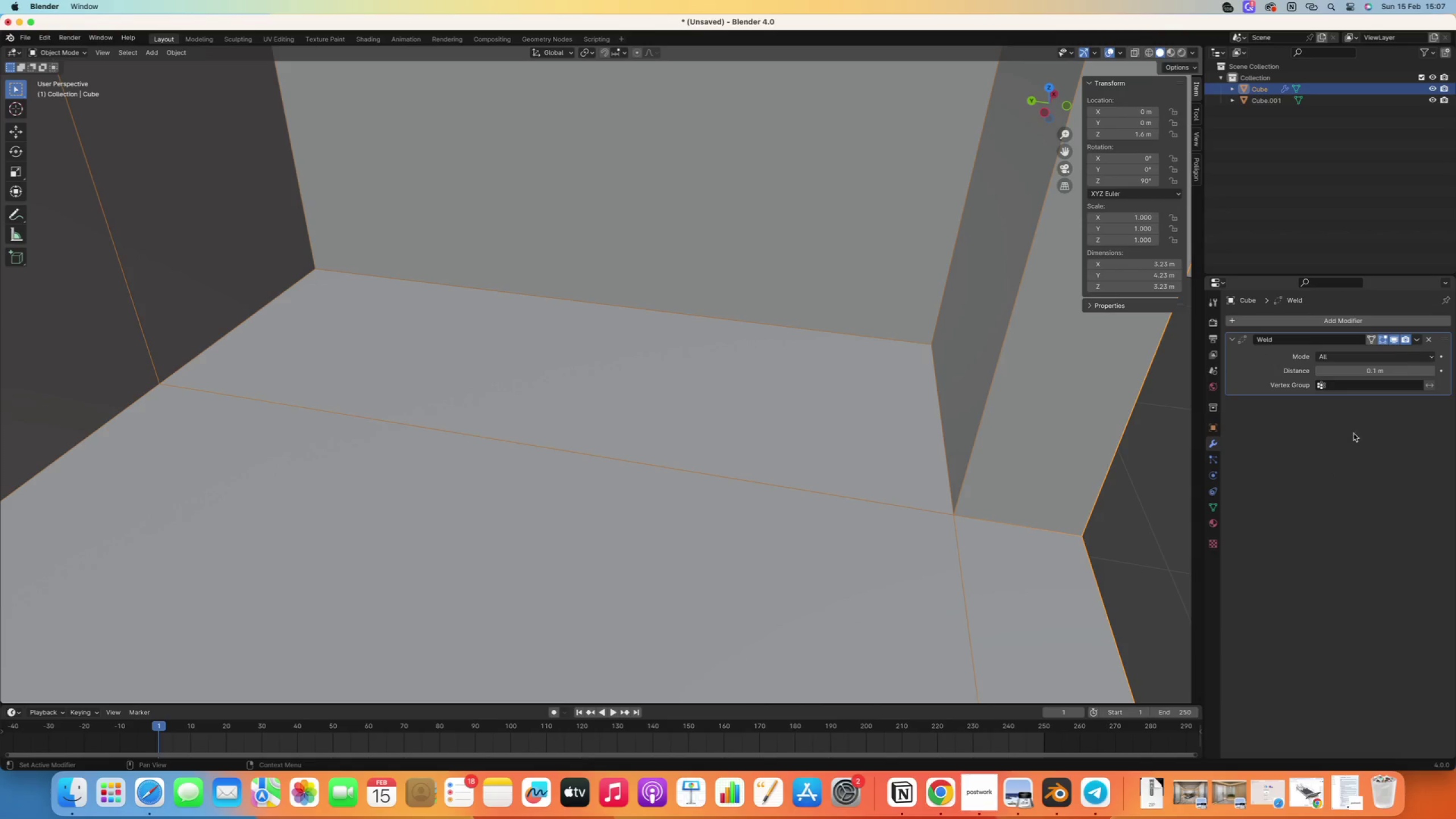 
double_click([1371, 355])
 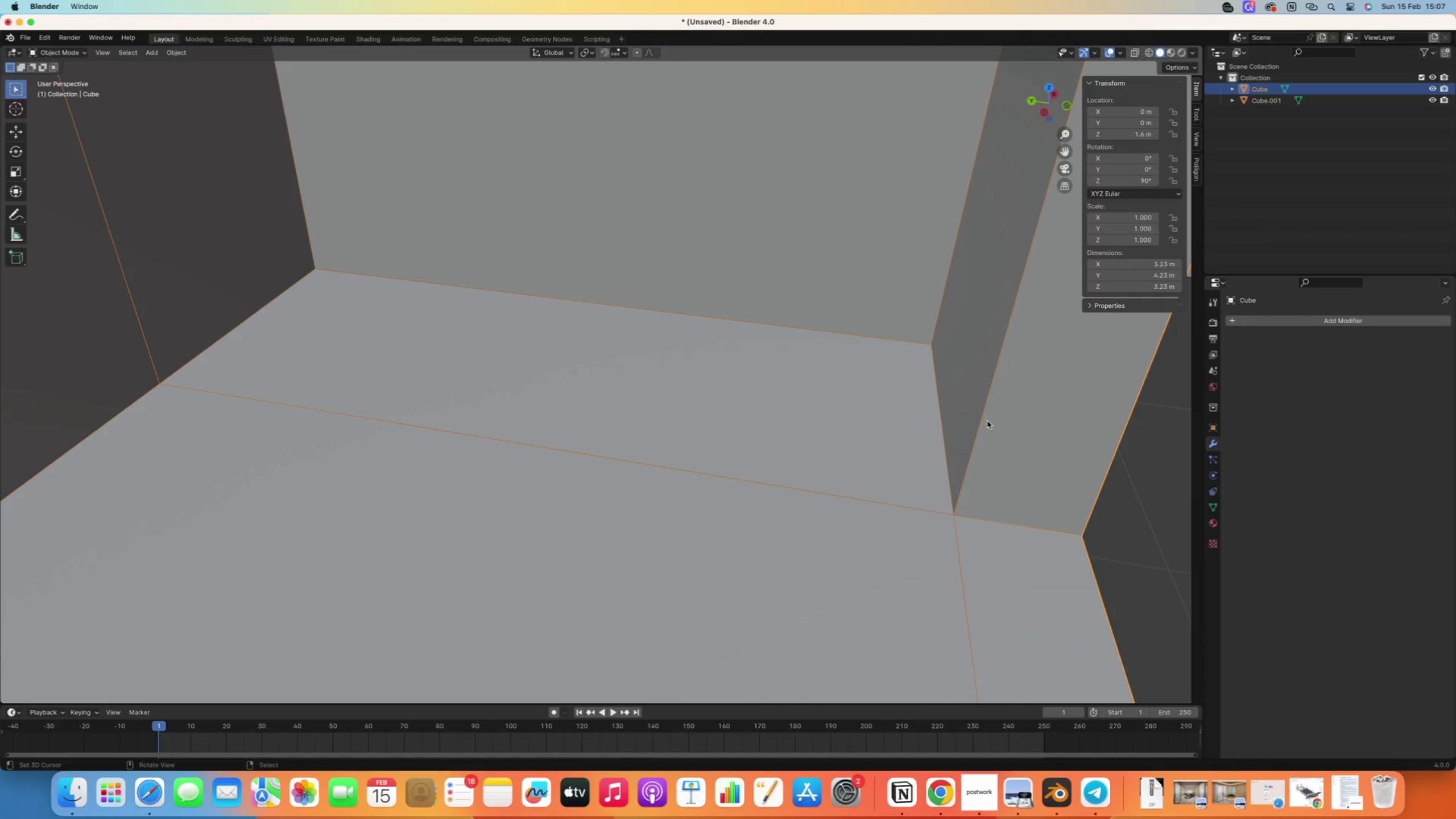 
key(Tab)
 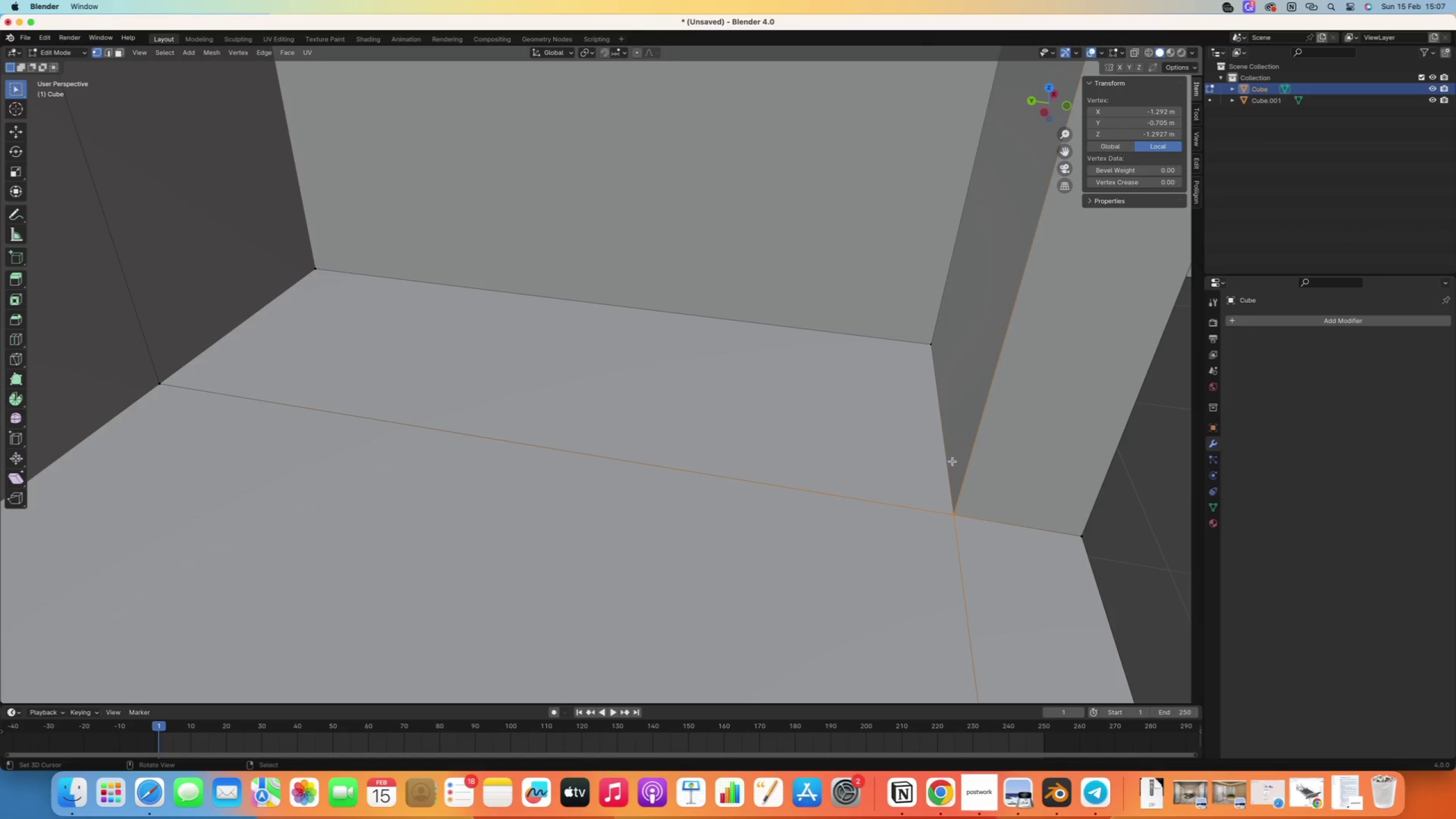 
key(G)
 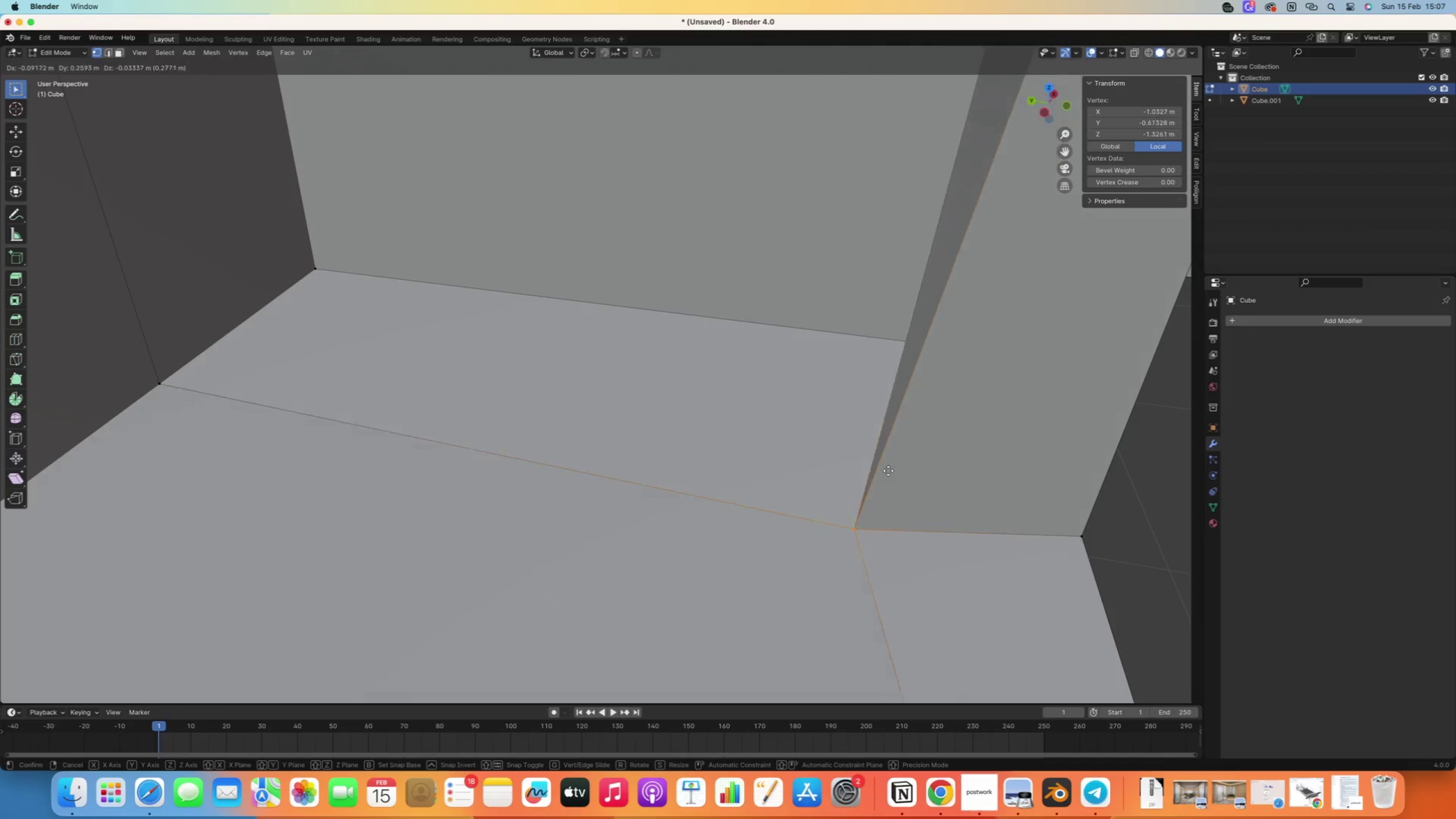 
right_click([908, 511])
 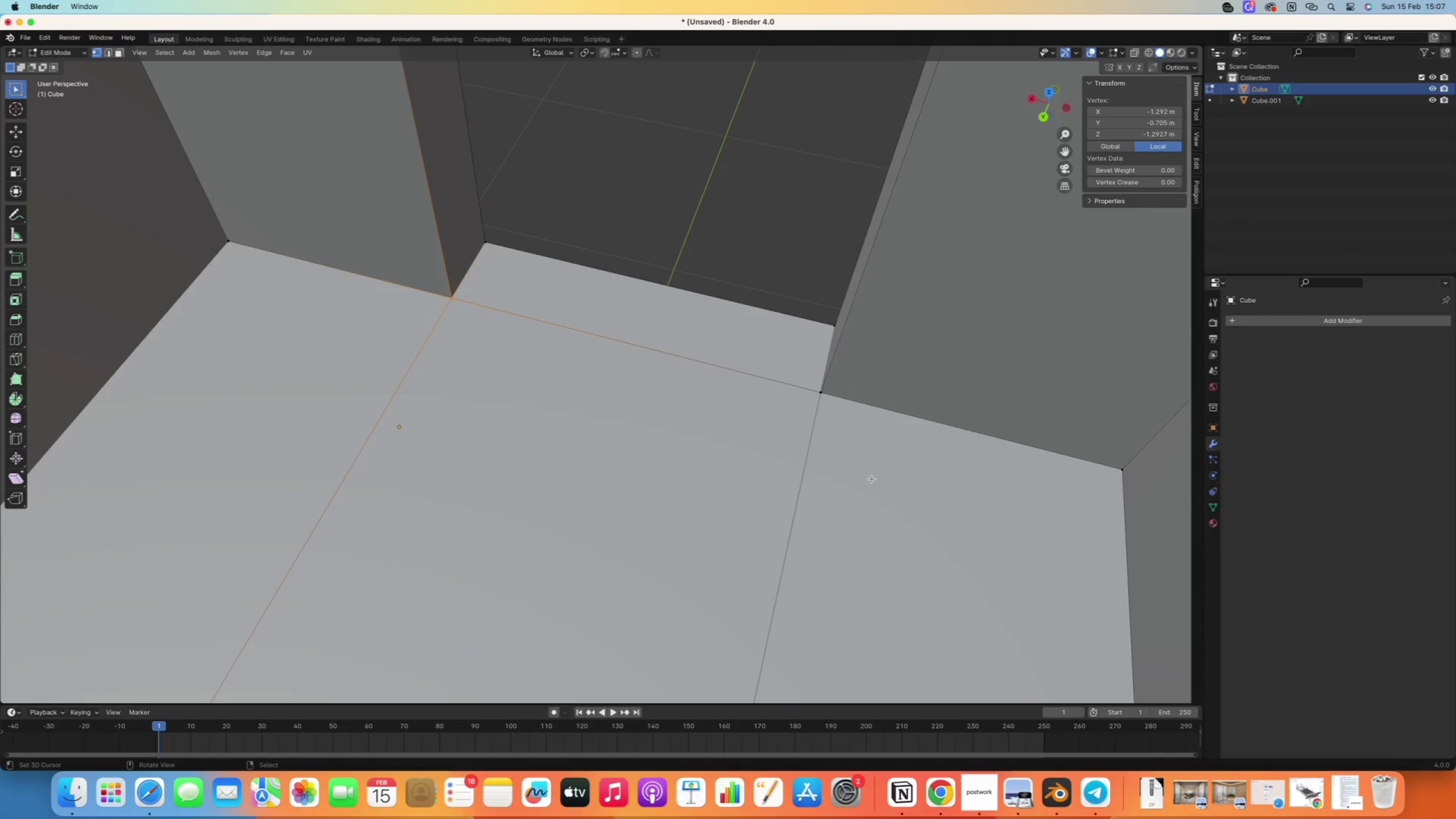 
scroll: coordinate [901, 516], scroll_direction: down, amount: 2.0
 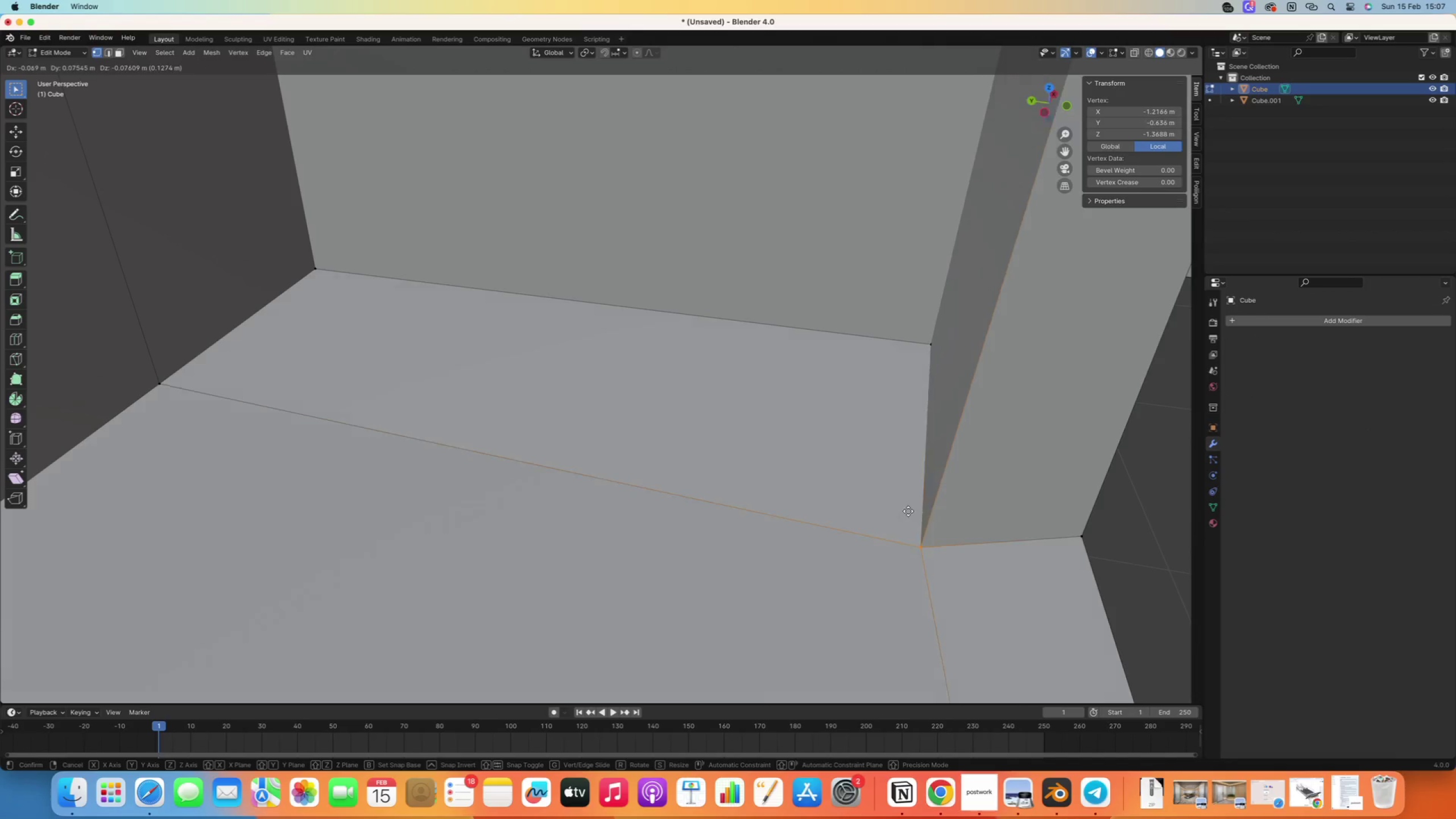 
right_click([834, 414])
 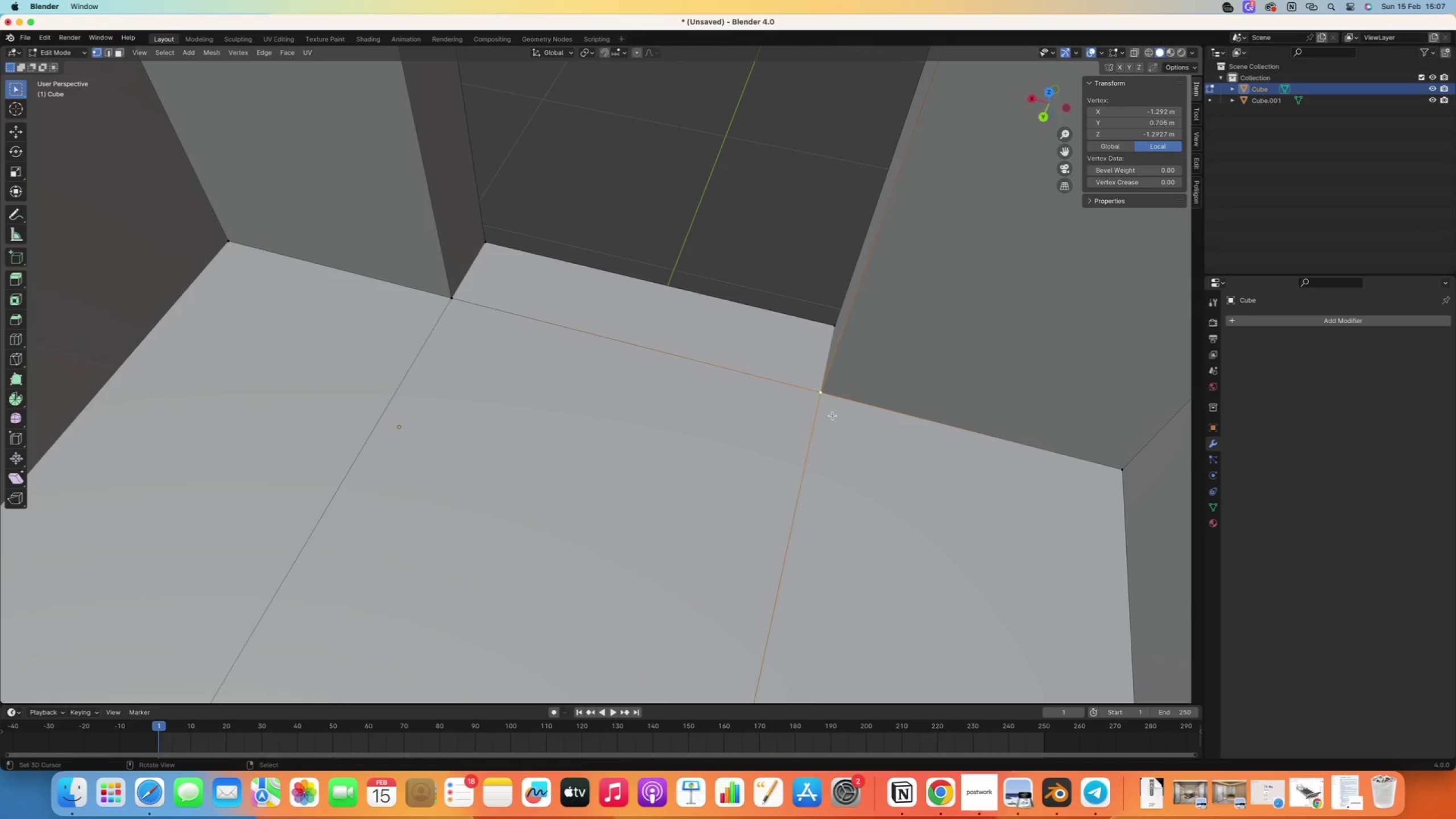 
key(G)
 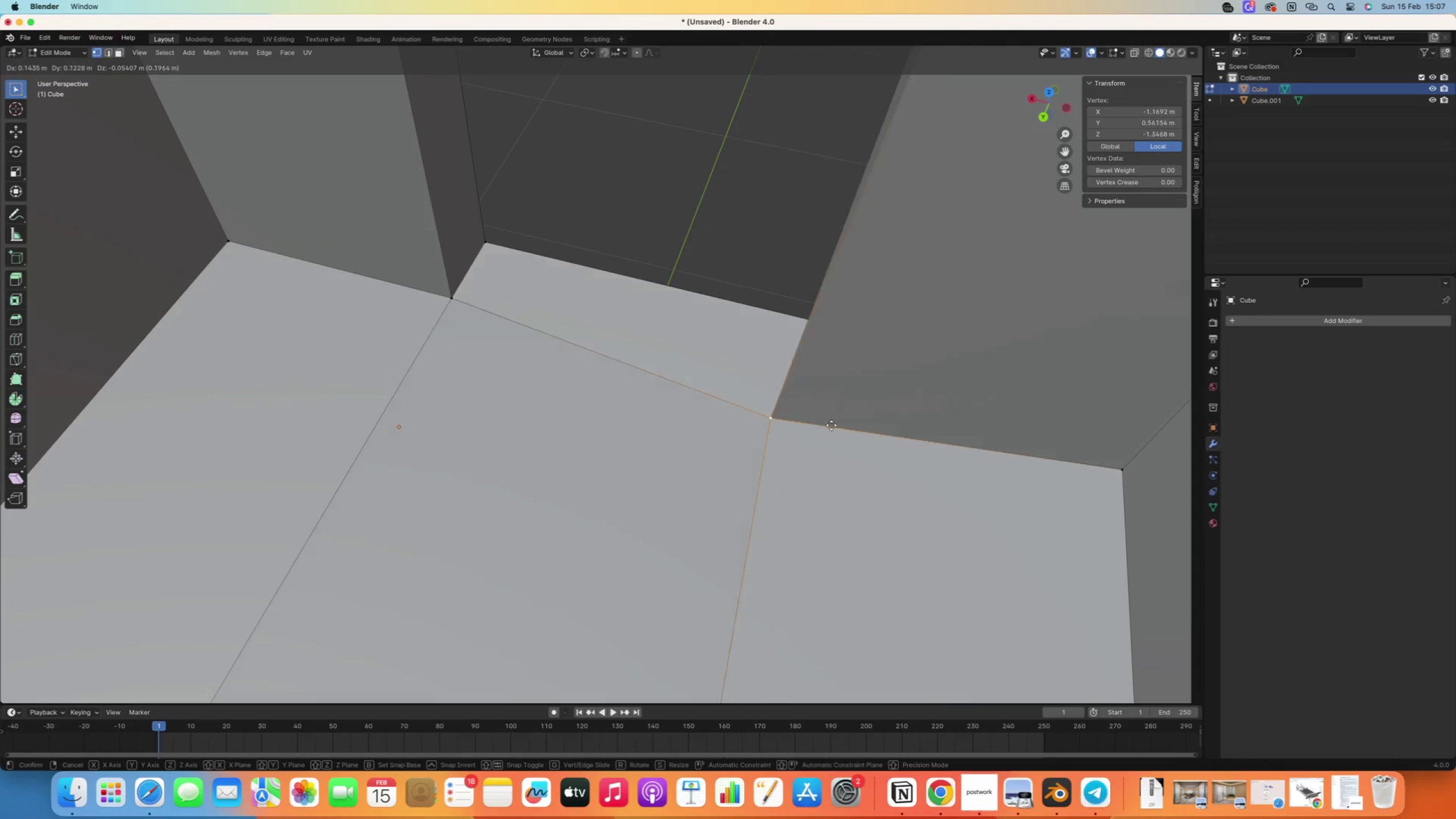 
right_click([821, 465])
 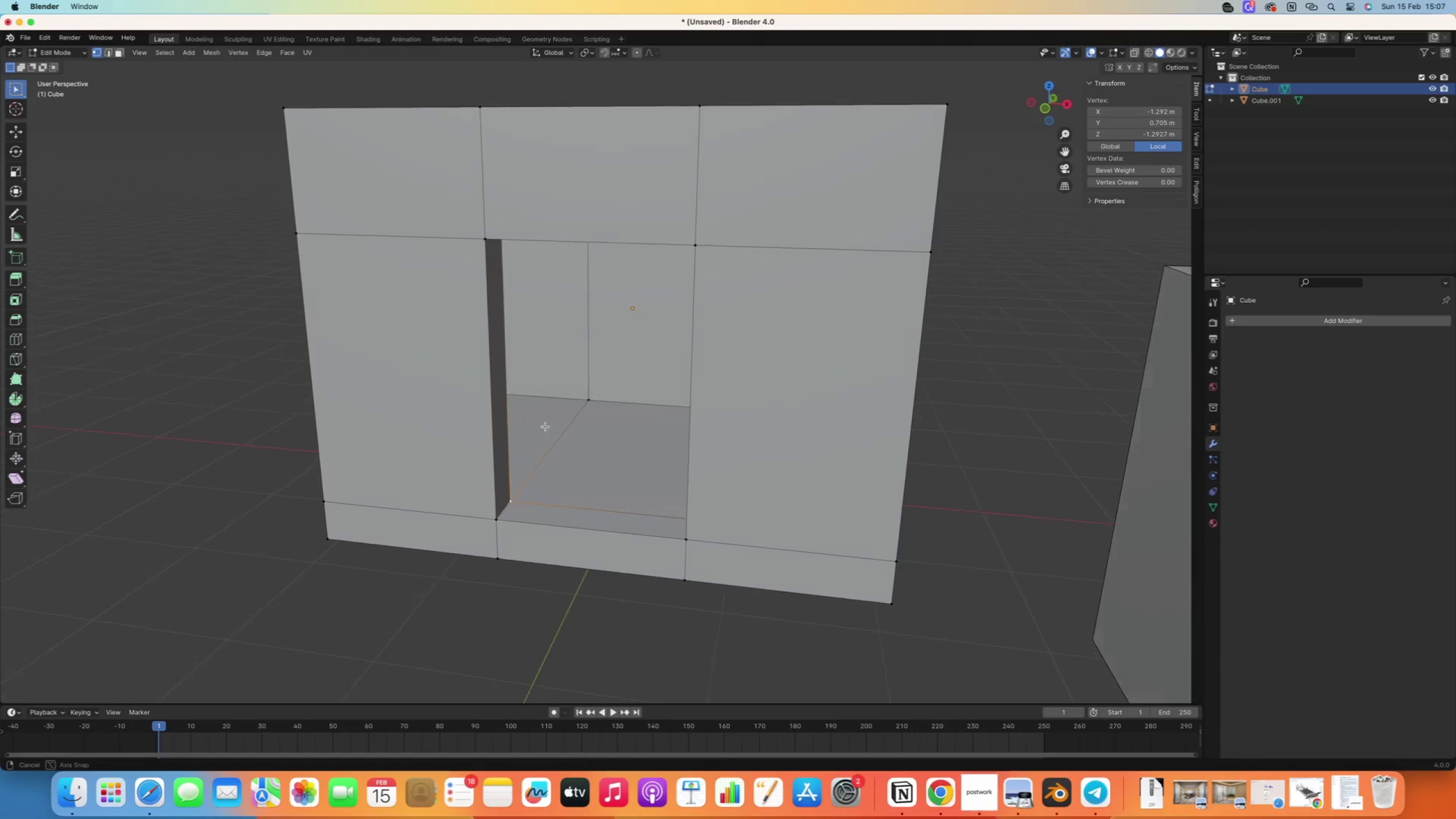 
scroll: coordinate [808, 478], scroll_direction: down, amount: 30.0
 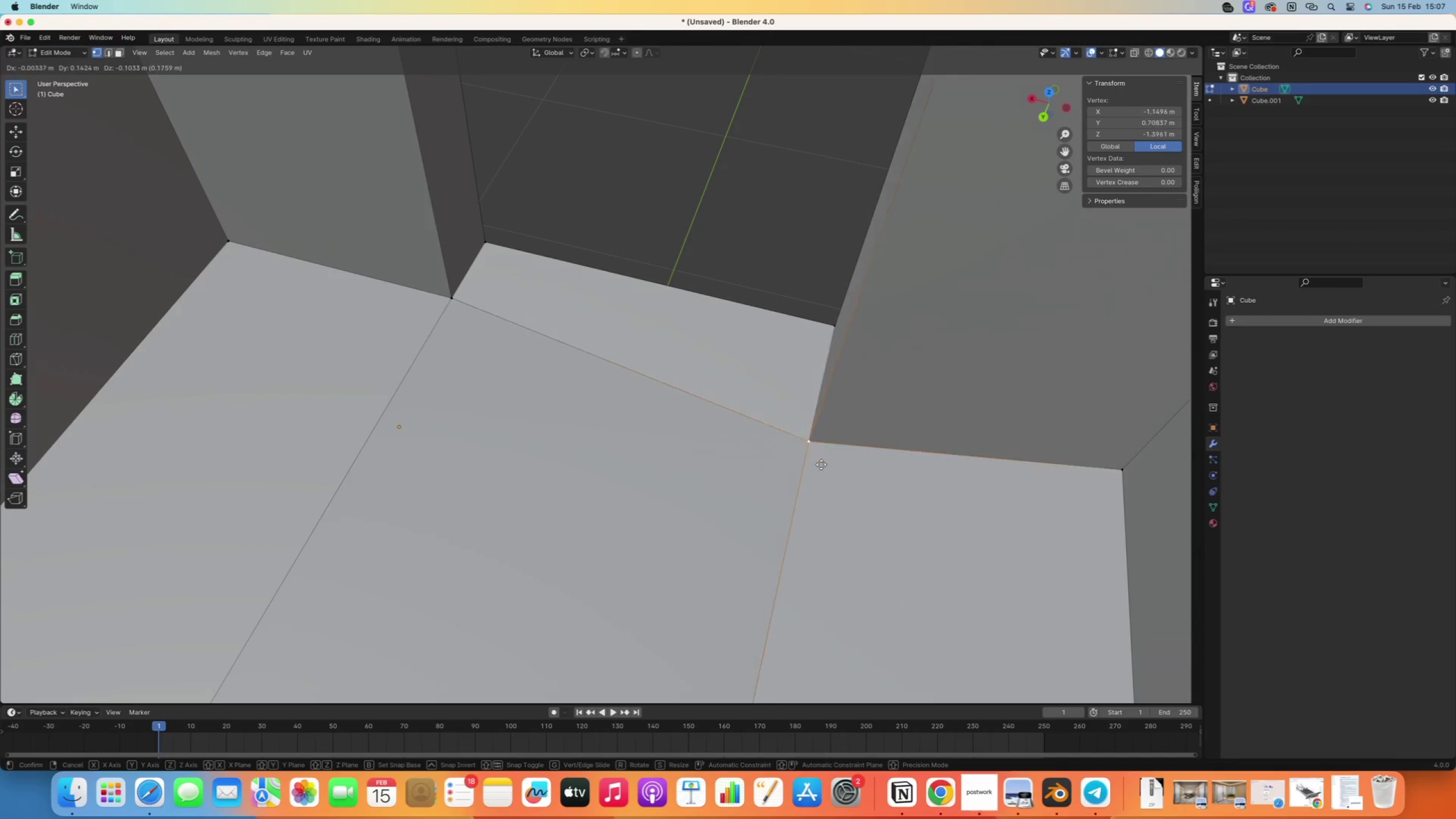 
left_click([1134, 51])
 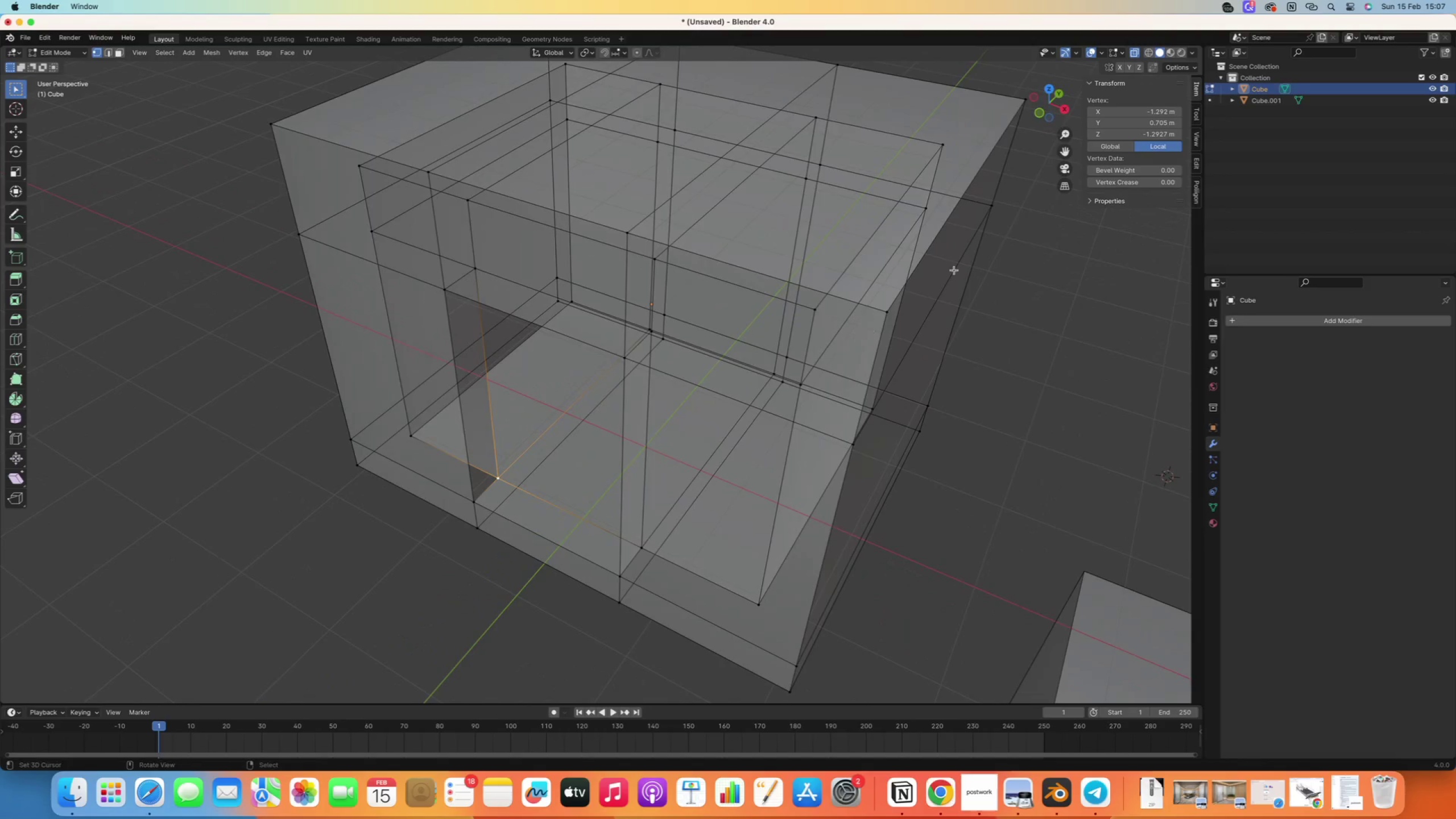 
left_click([1131, 53])
 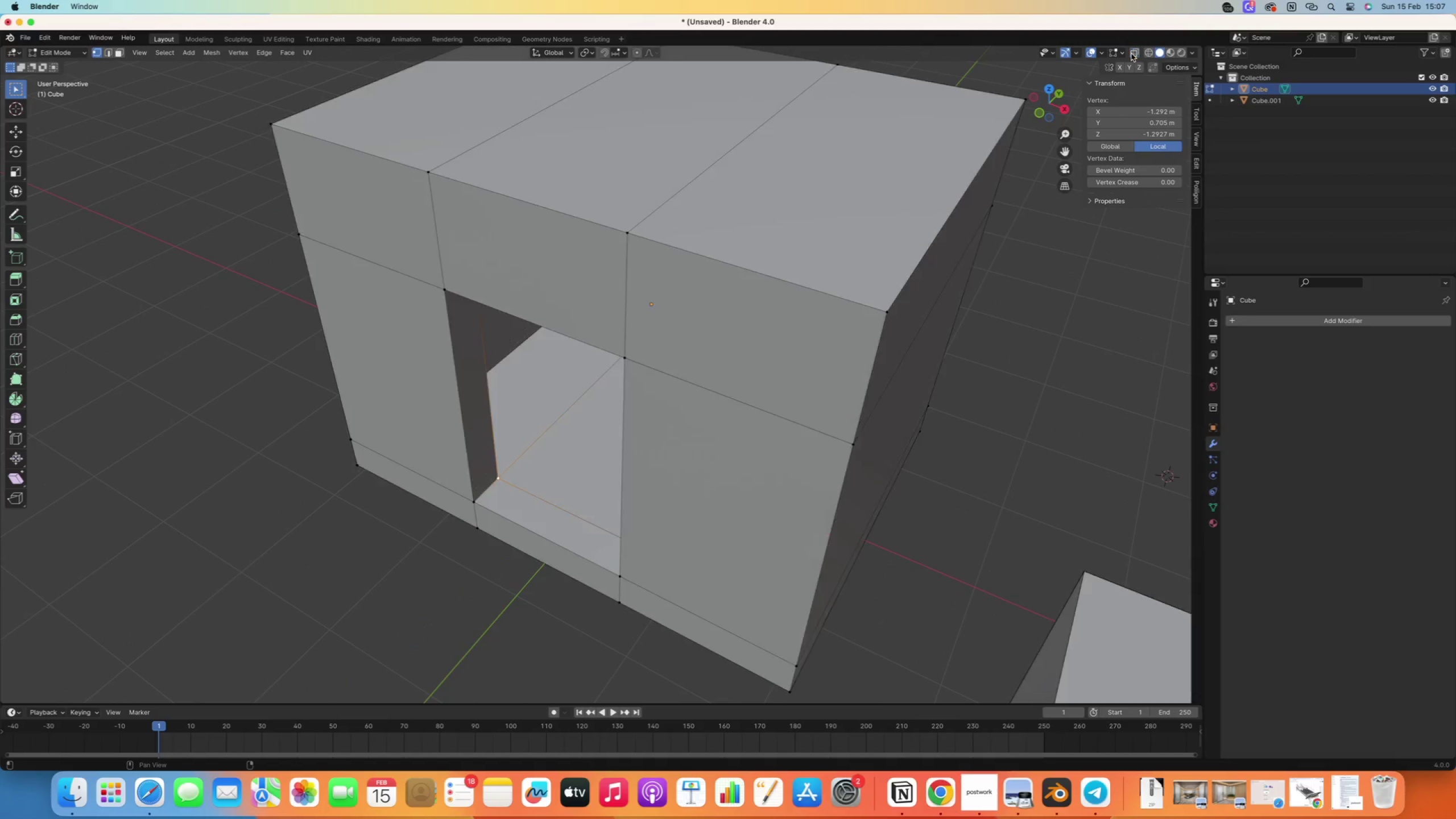 
scroll: coordinate [611, 340], scroll_direction: up, amount: 1.0
 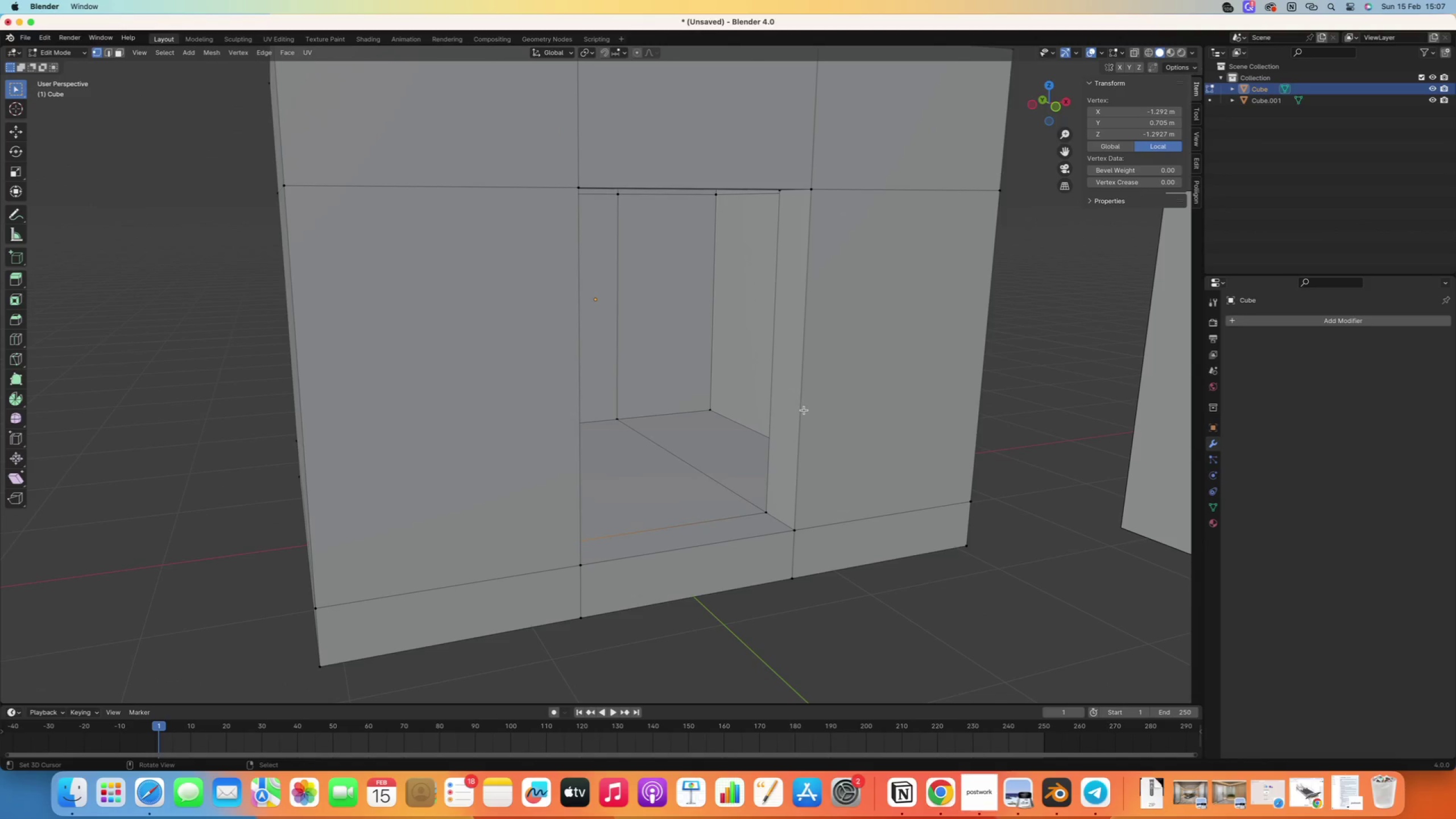 
key(Tab)
 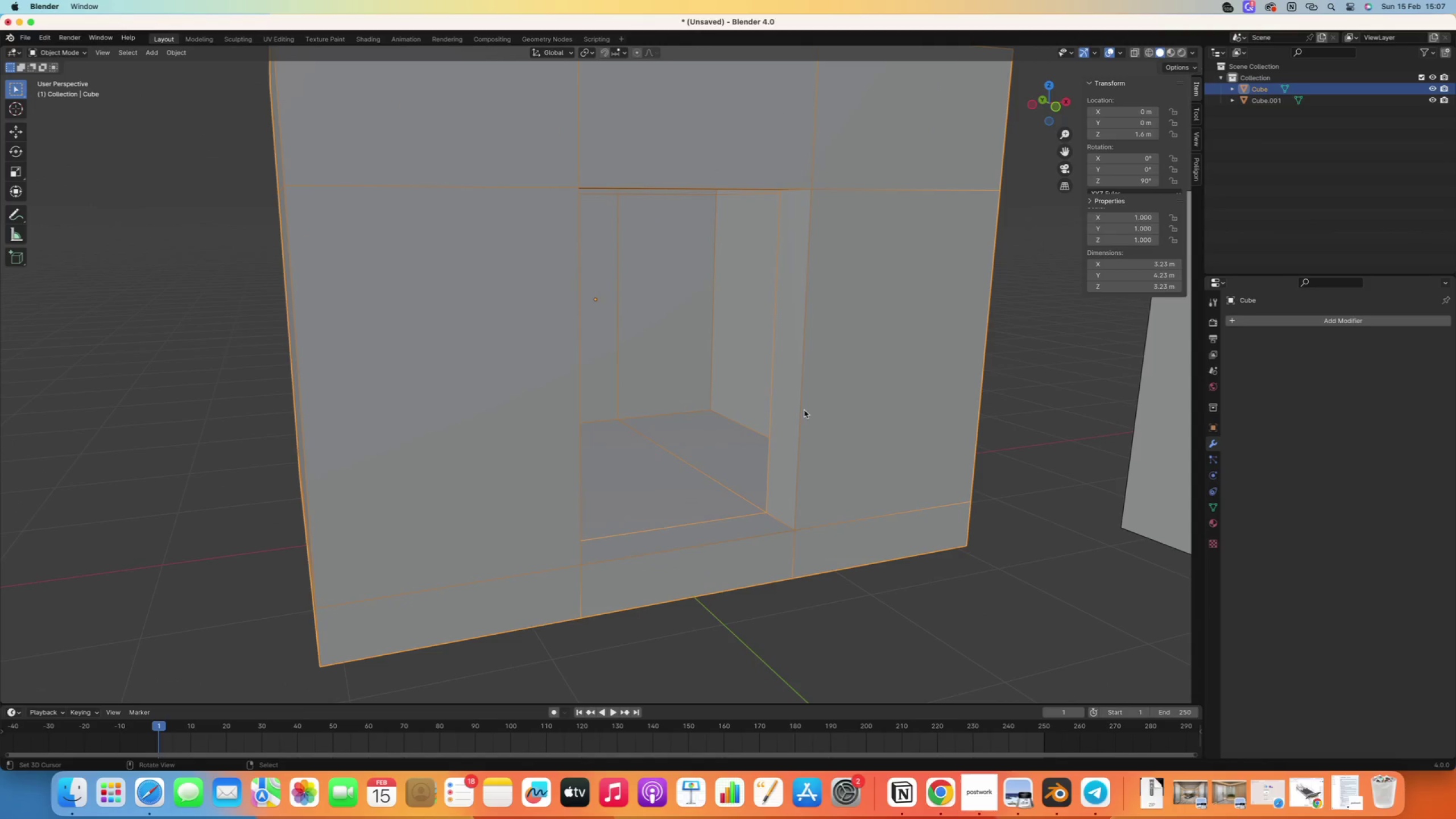 
hold_key(key=ShiftRight, duration=0.36)
 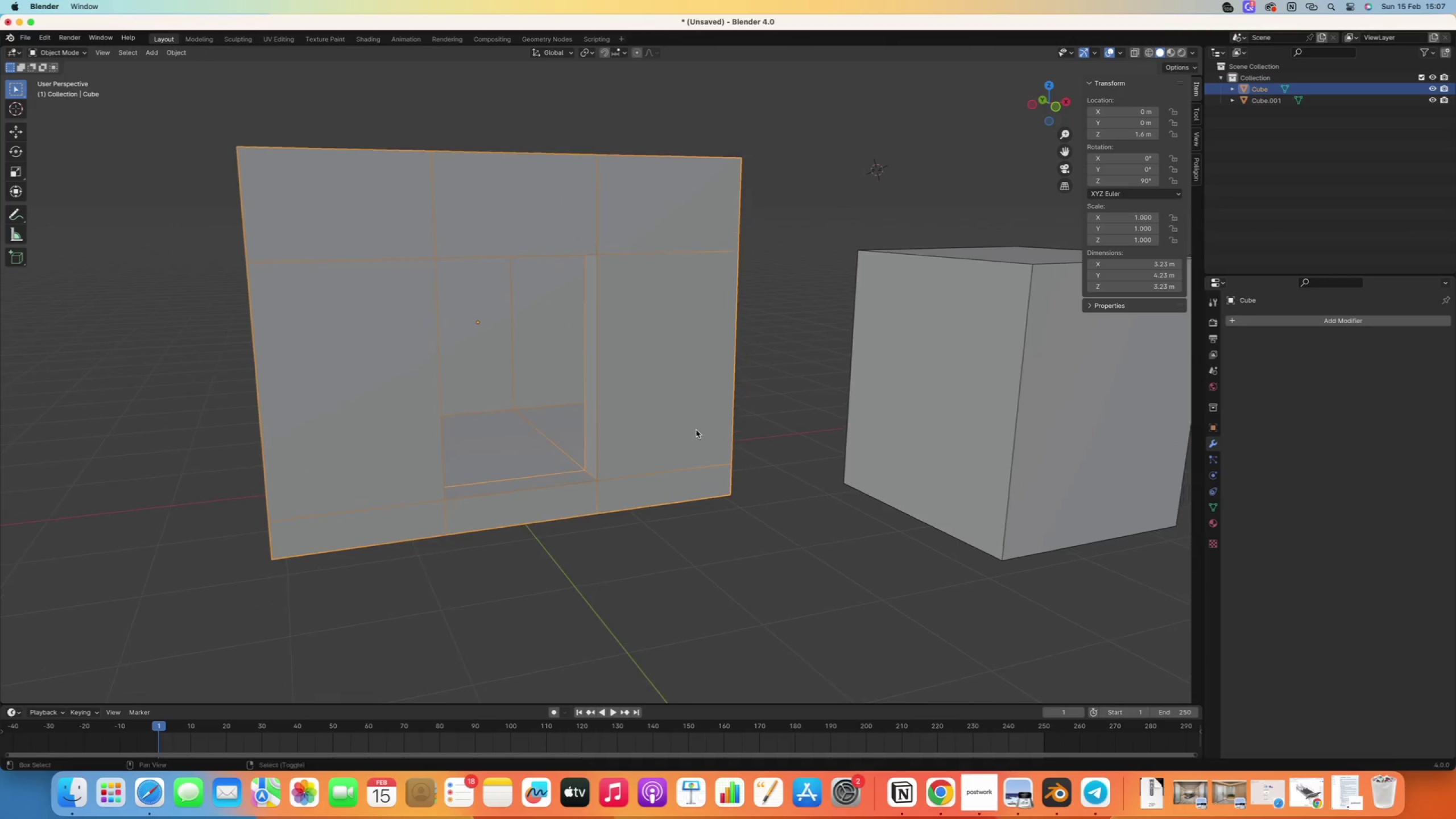 
scroll: coordinate [804, 410], scroll_direction: down, amount: 2.0
 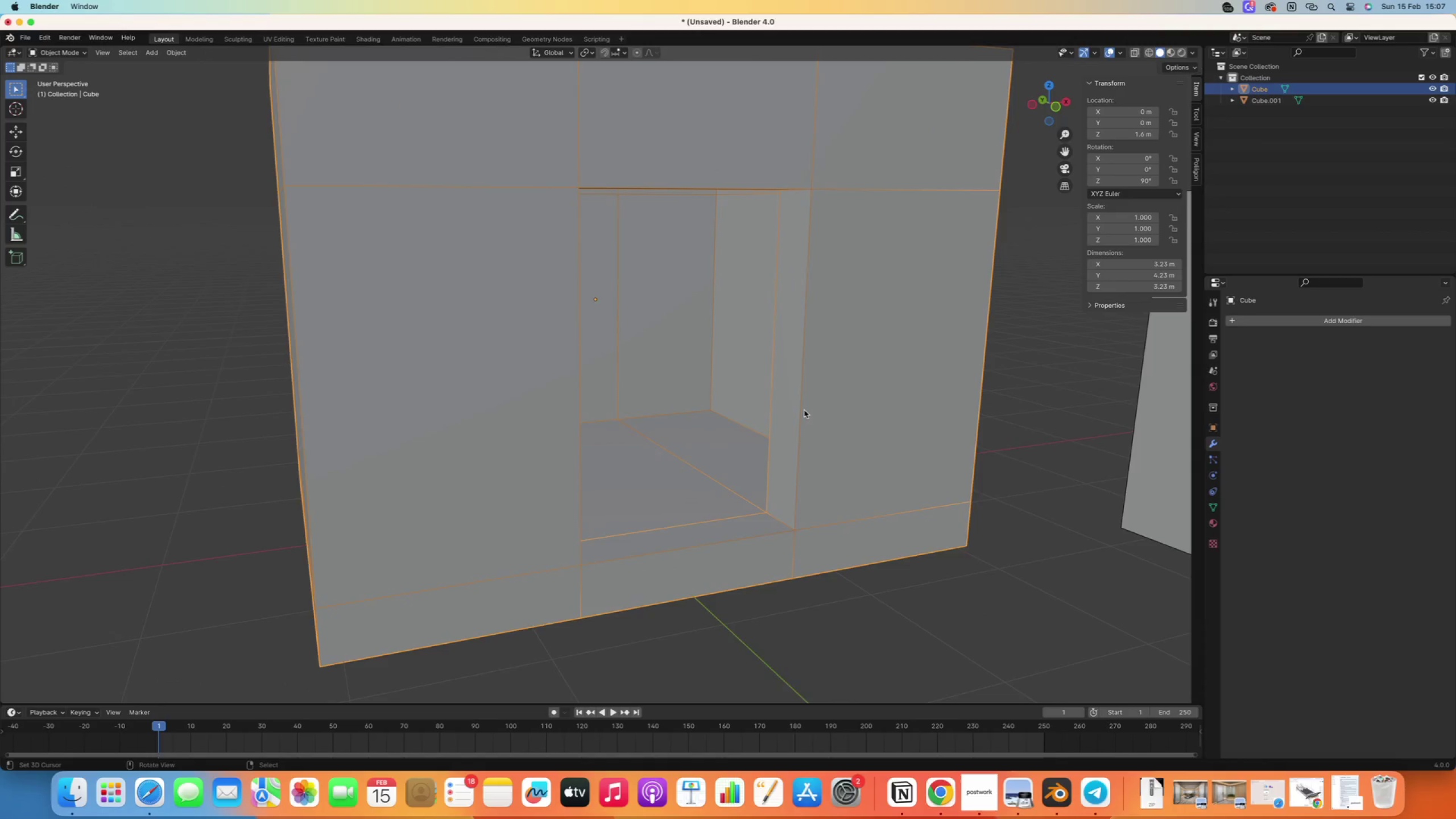 
right_click([923, 348])
 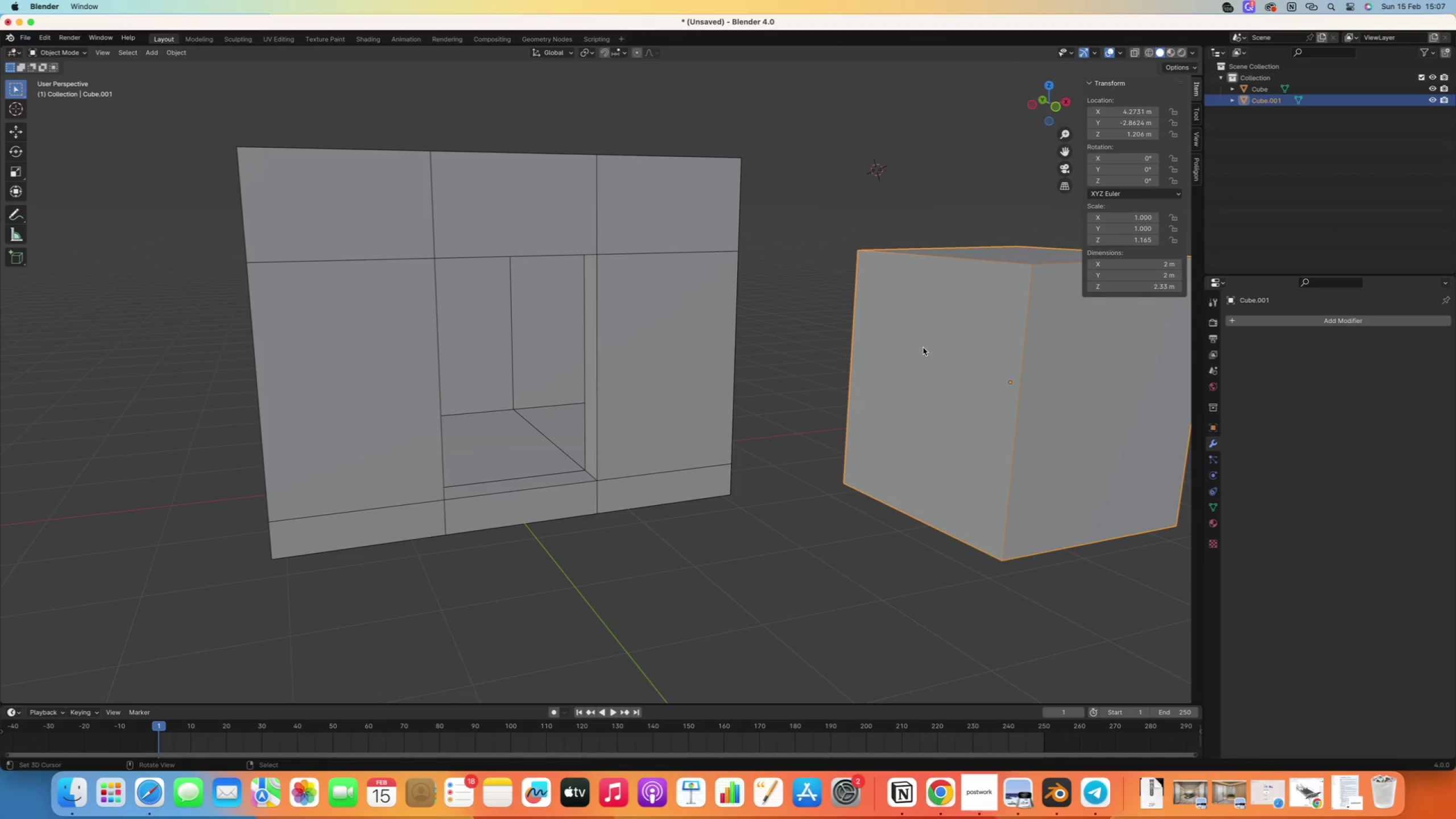 
key(Delete)
 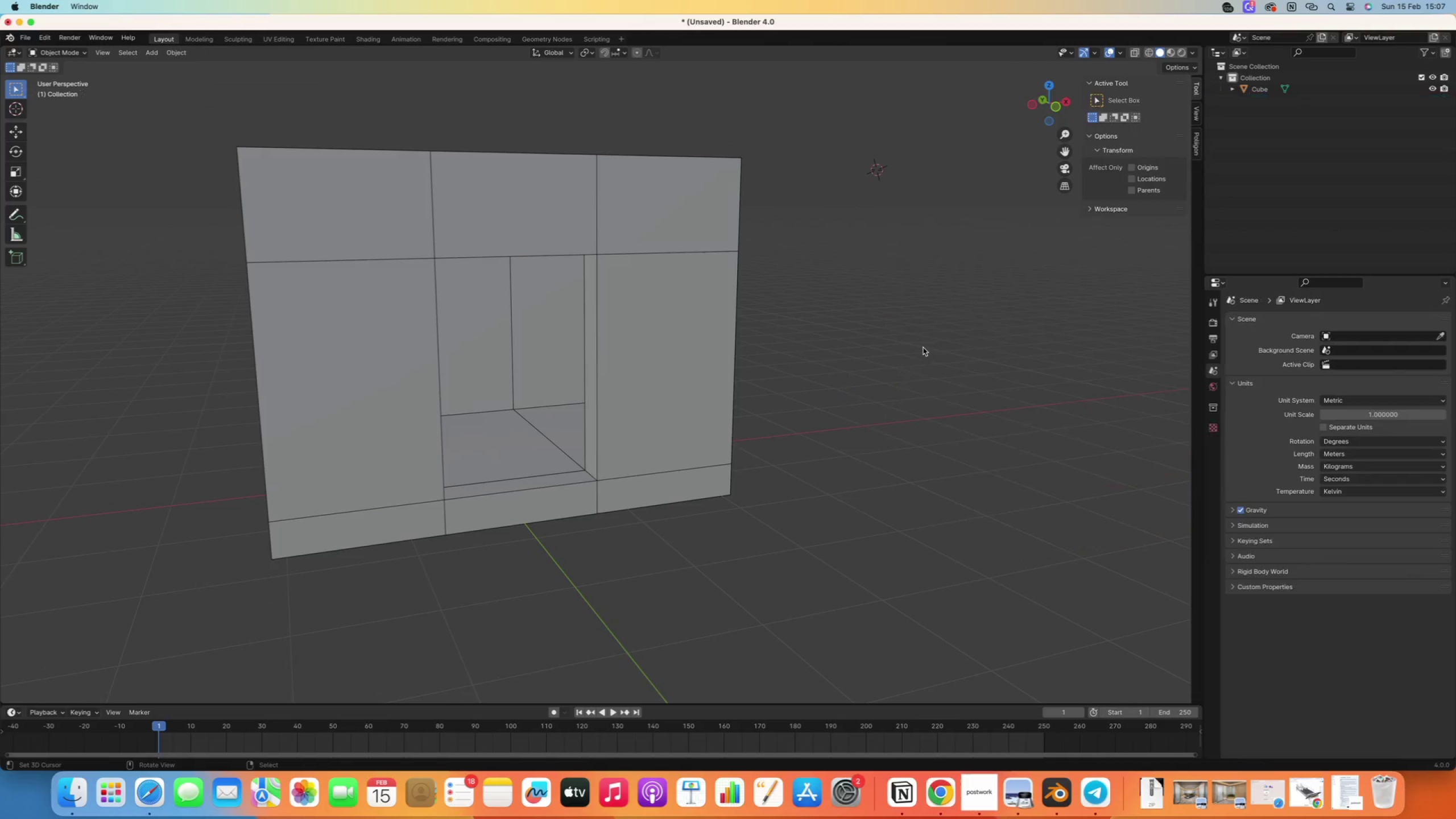 
scroll: coordinate [520, 369], scroll_direction: up, amount: 15.0
 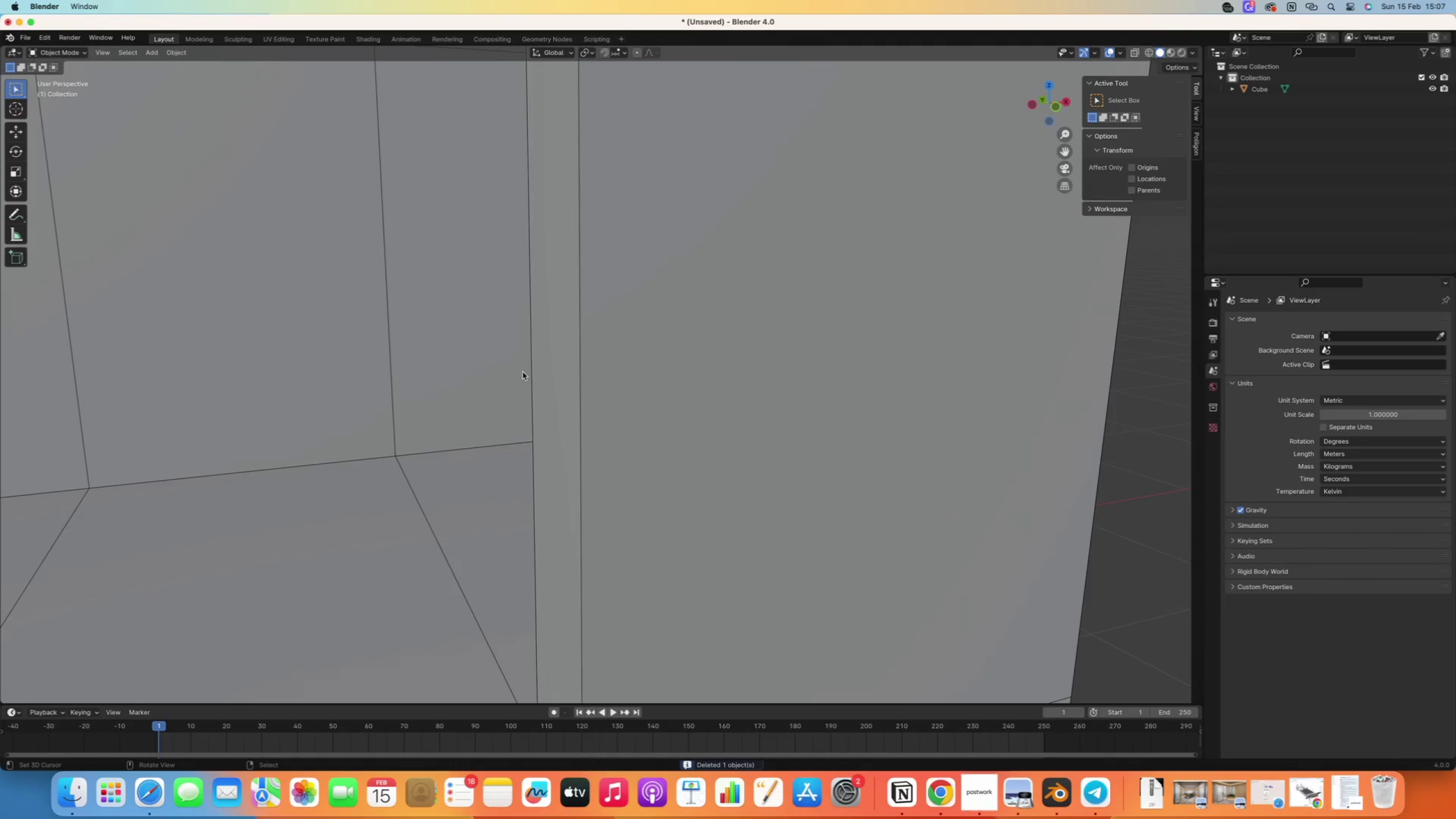 
hold_key(key=ShiftRight, duration=0.54)
 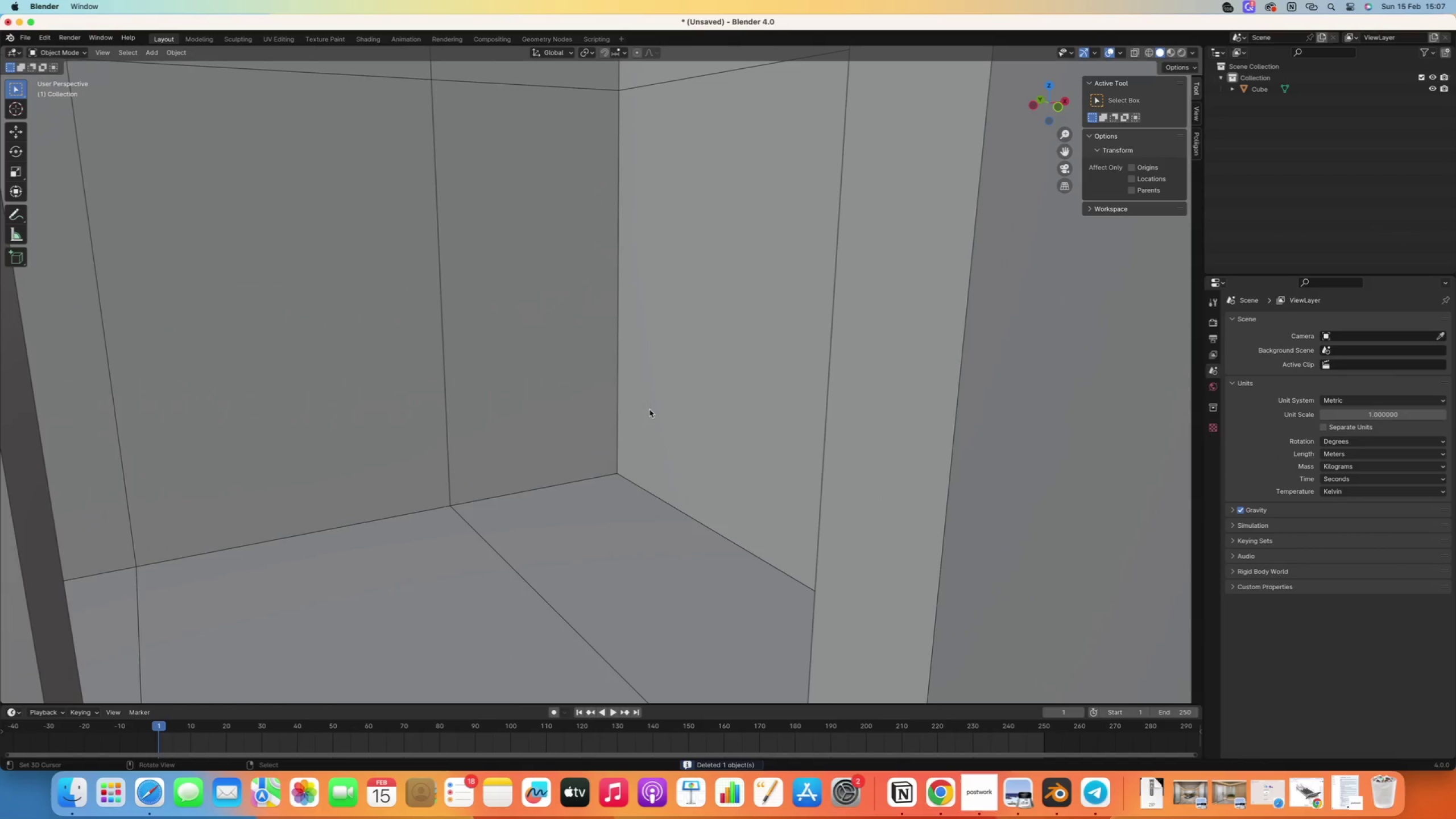 
right_click([621, 361])
 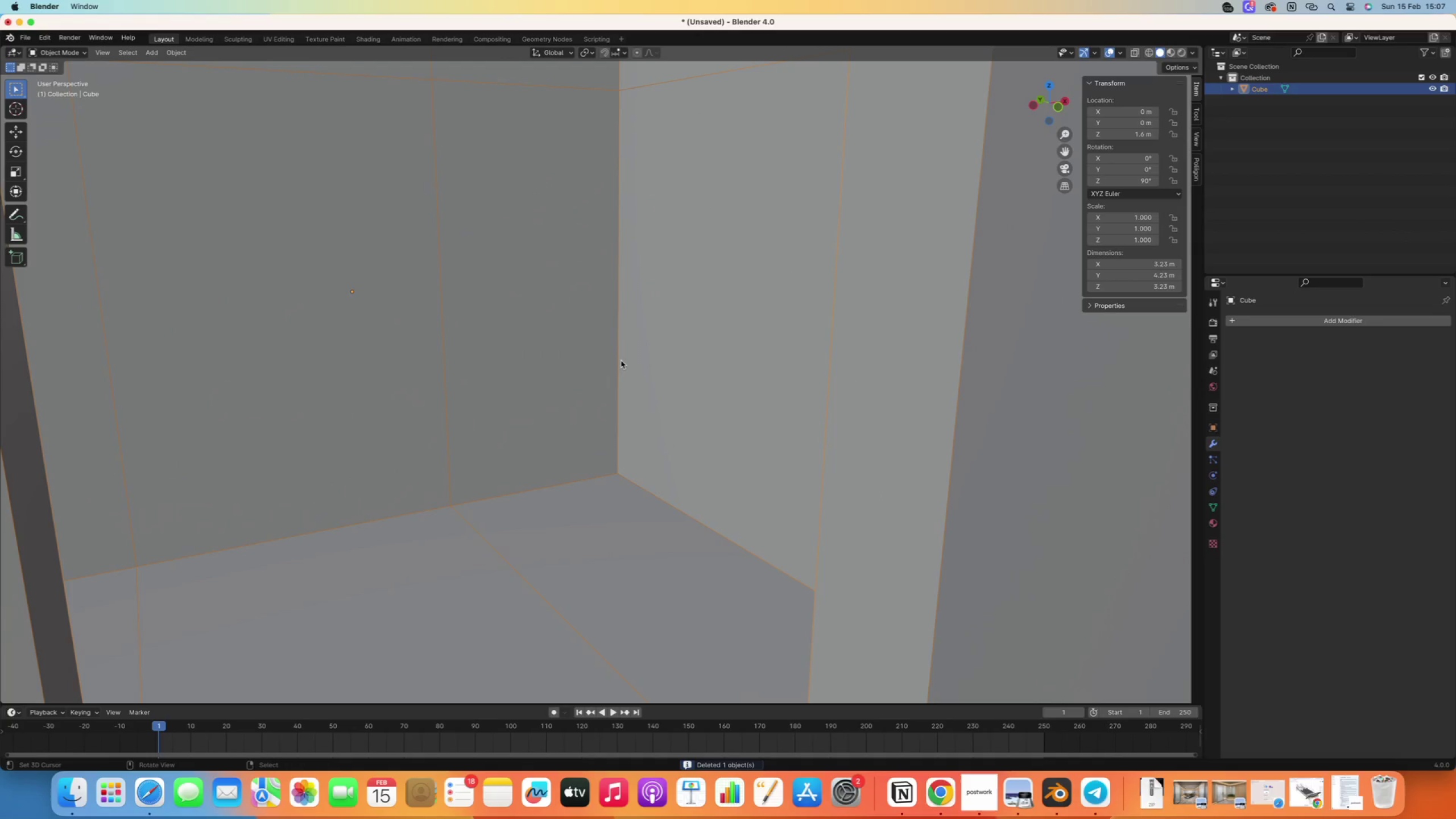 
key(Tab)
 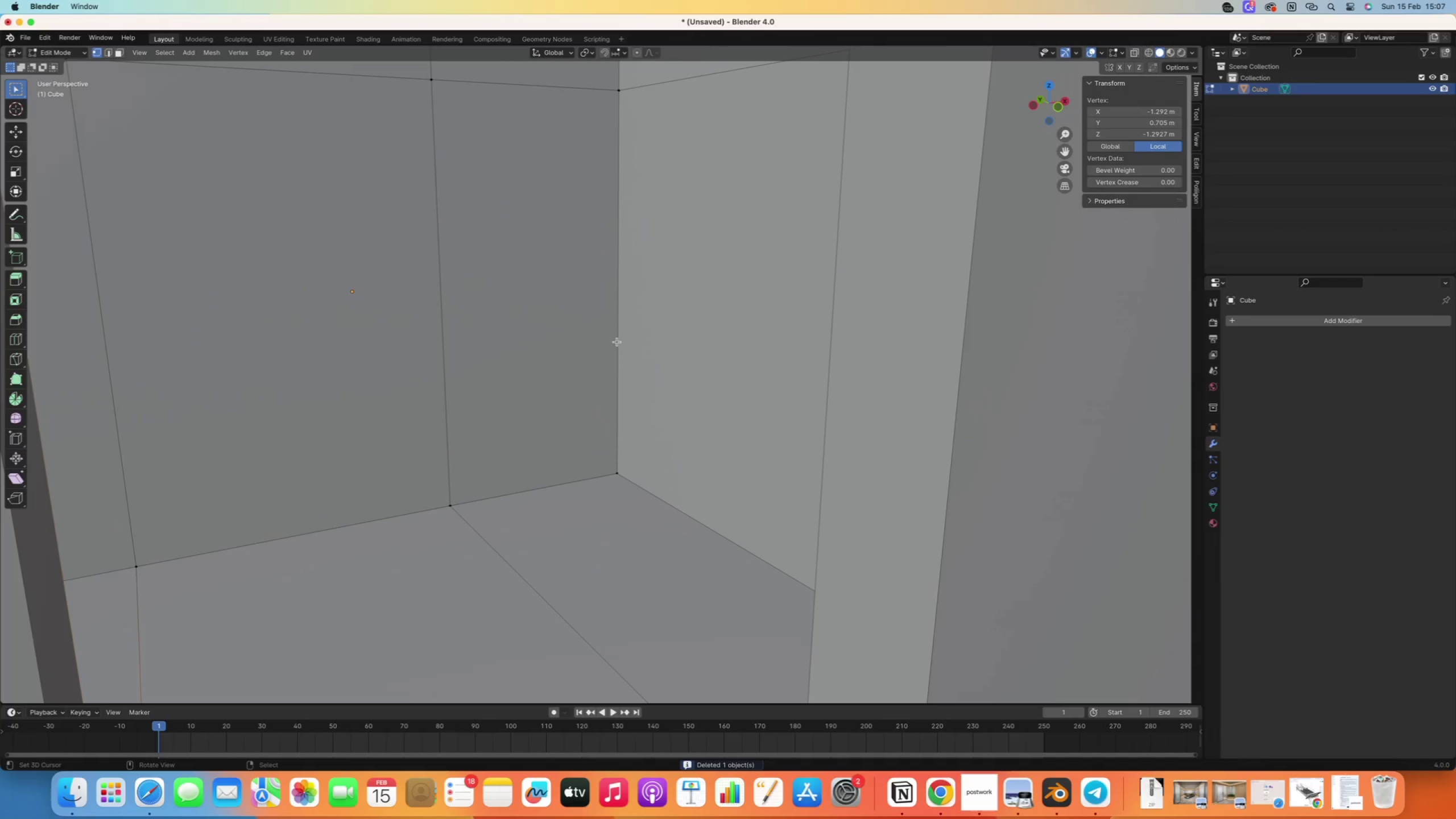 
right_click([617, 342])
 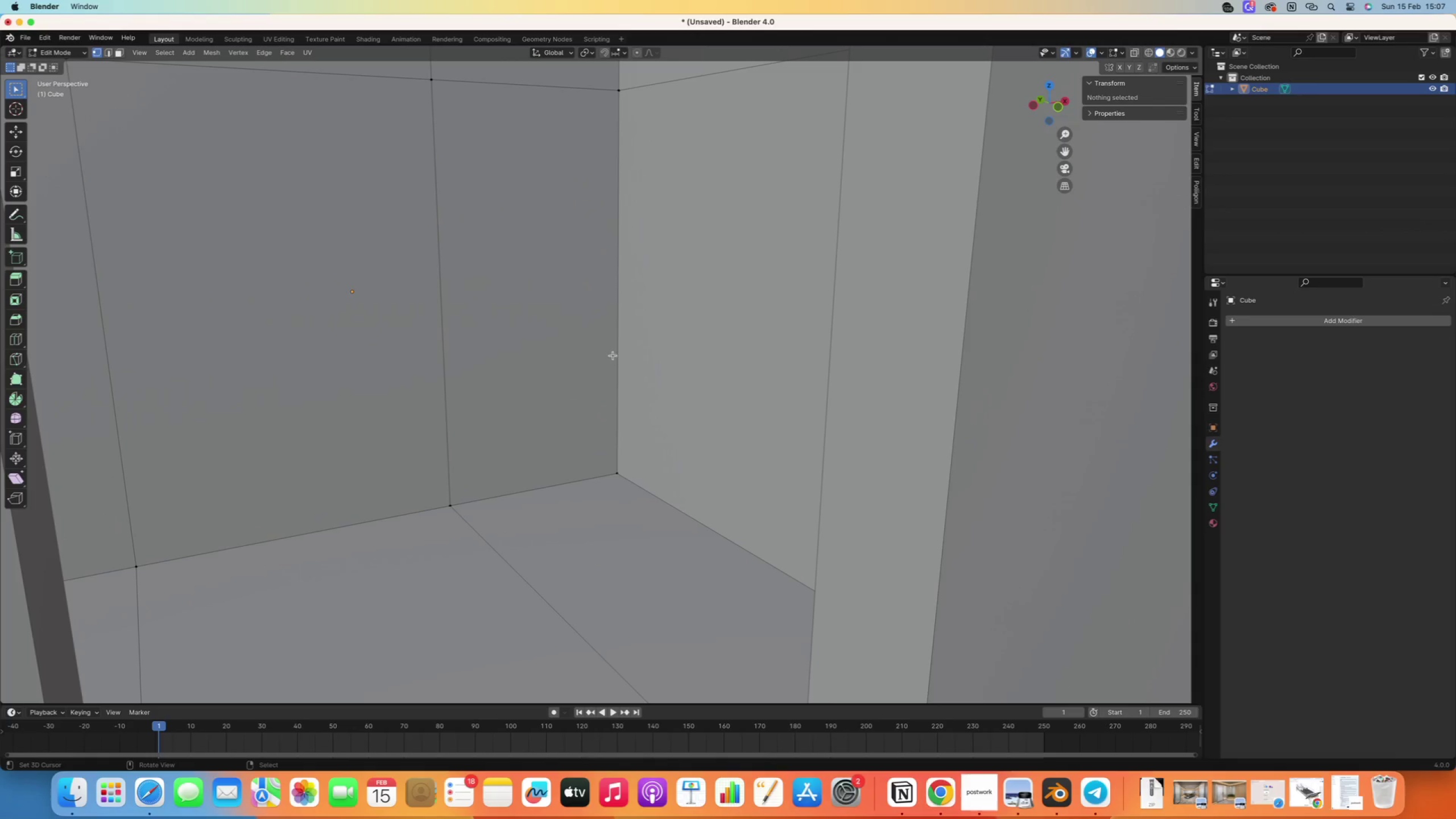 
key(2)
 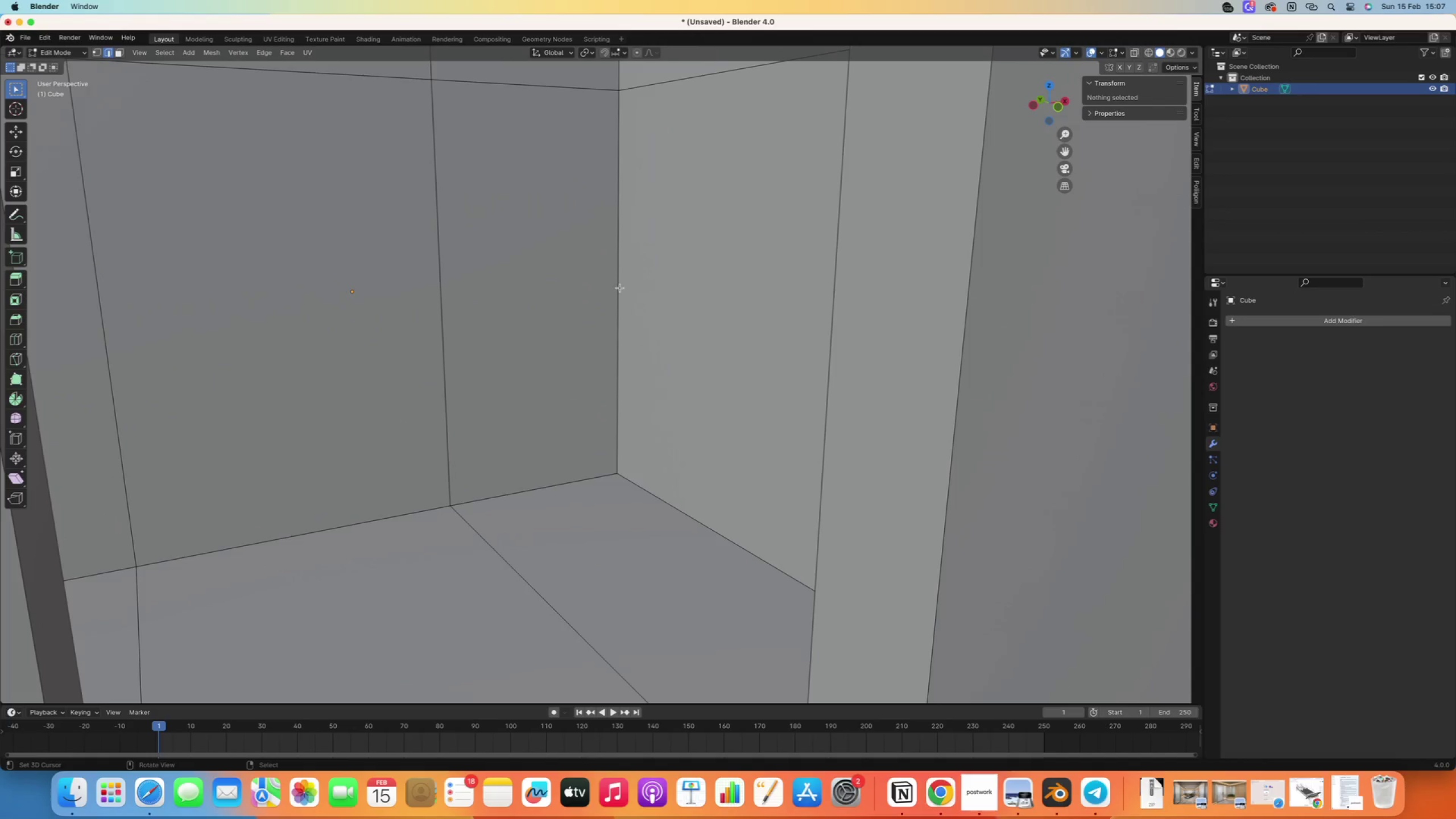 
right_click([619, 287])
 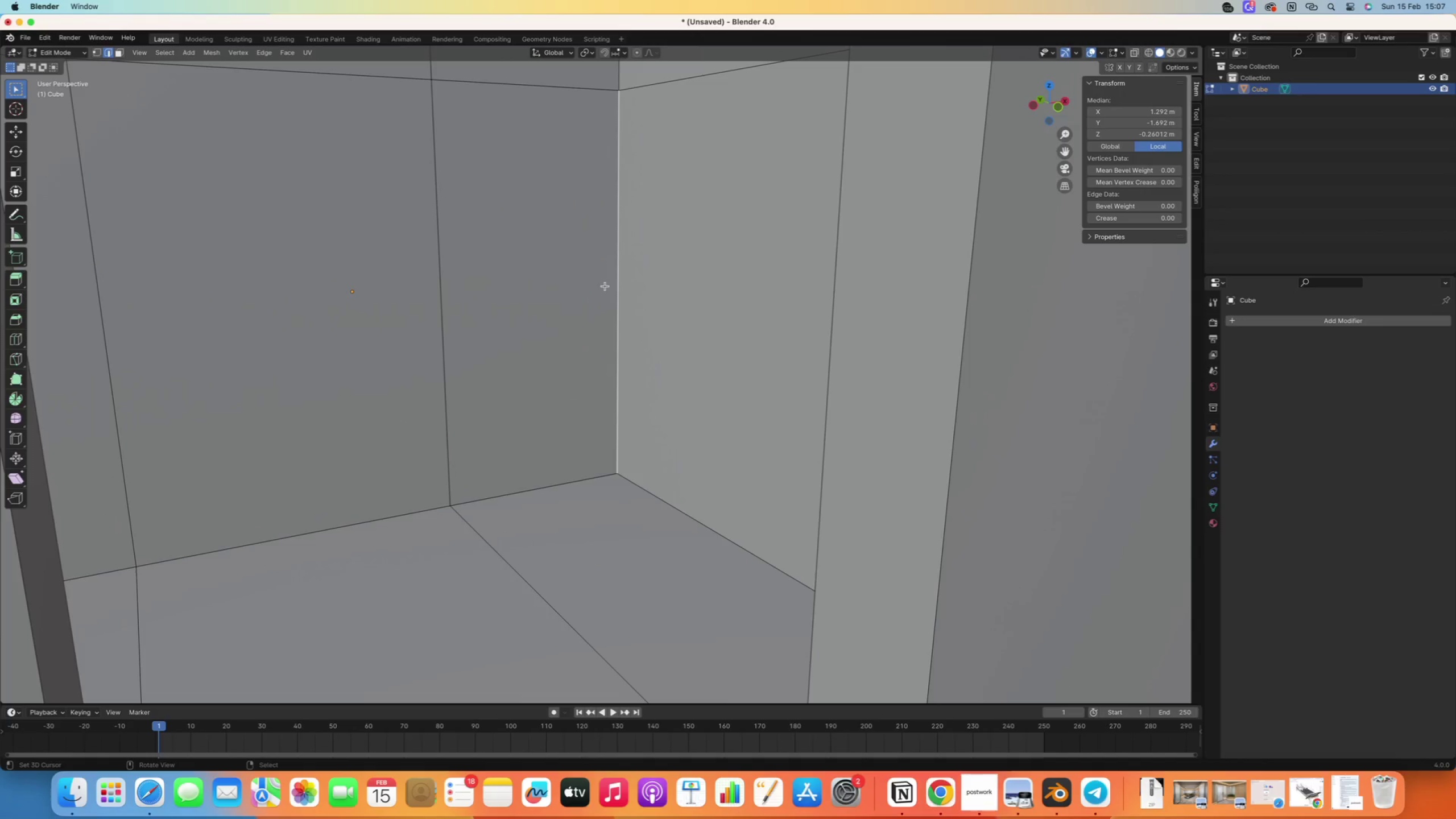 
key(NumpadDecimal)
 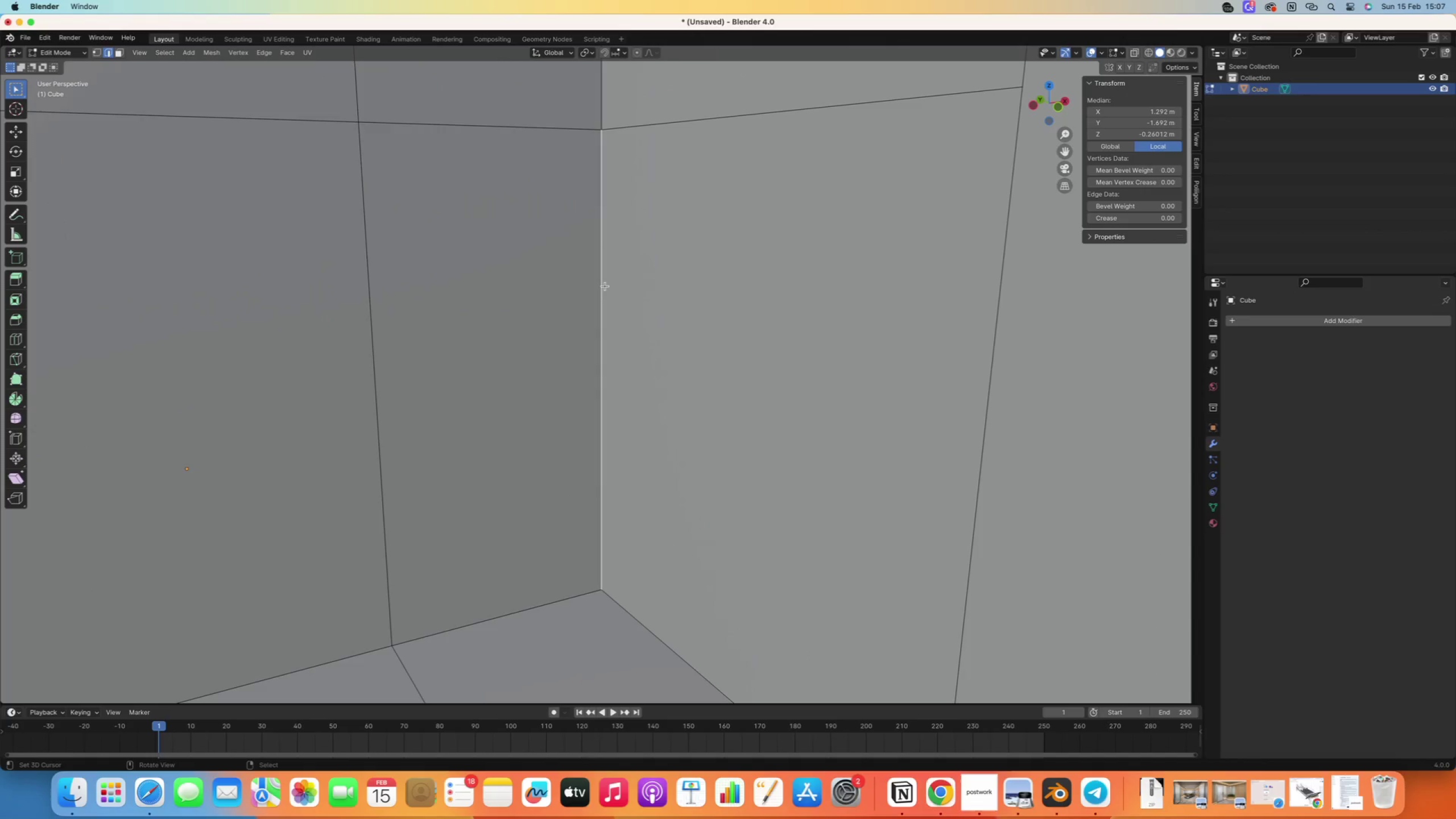 
scroll: coordinate [583, 297], scroll_direction: up, amount: 1.0
 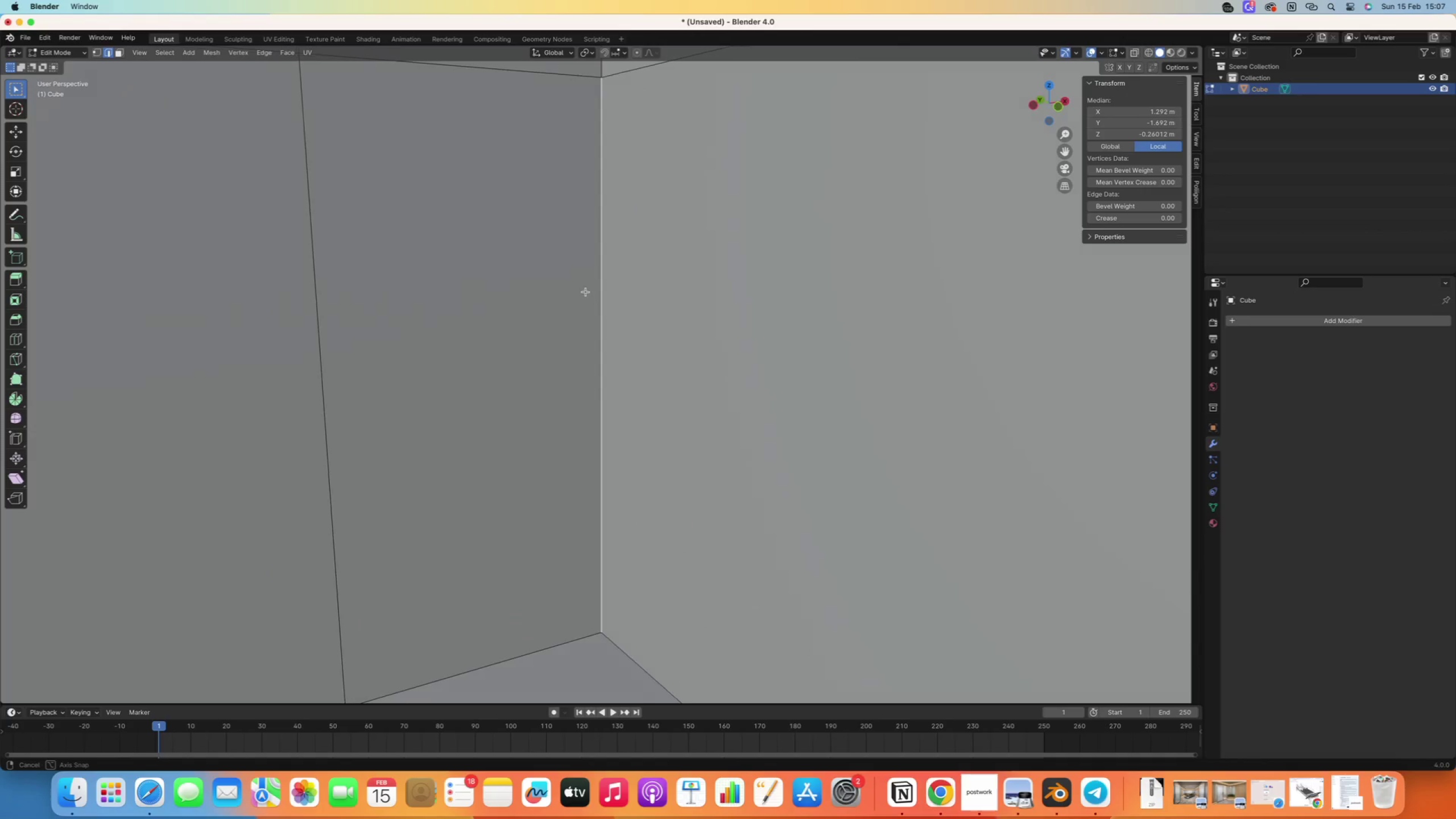 
hold_key(key=ShiftRight, duration=0.62)
 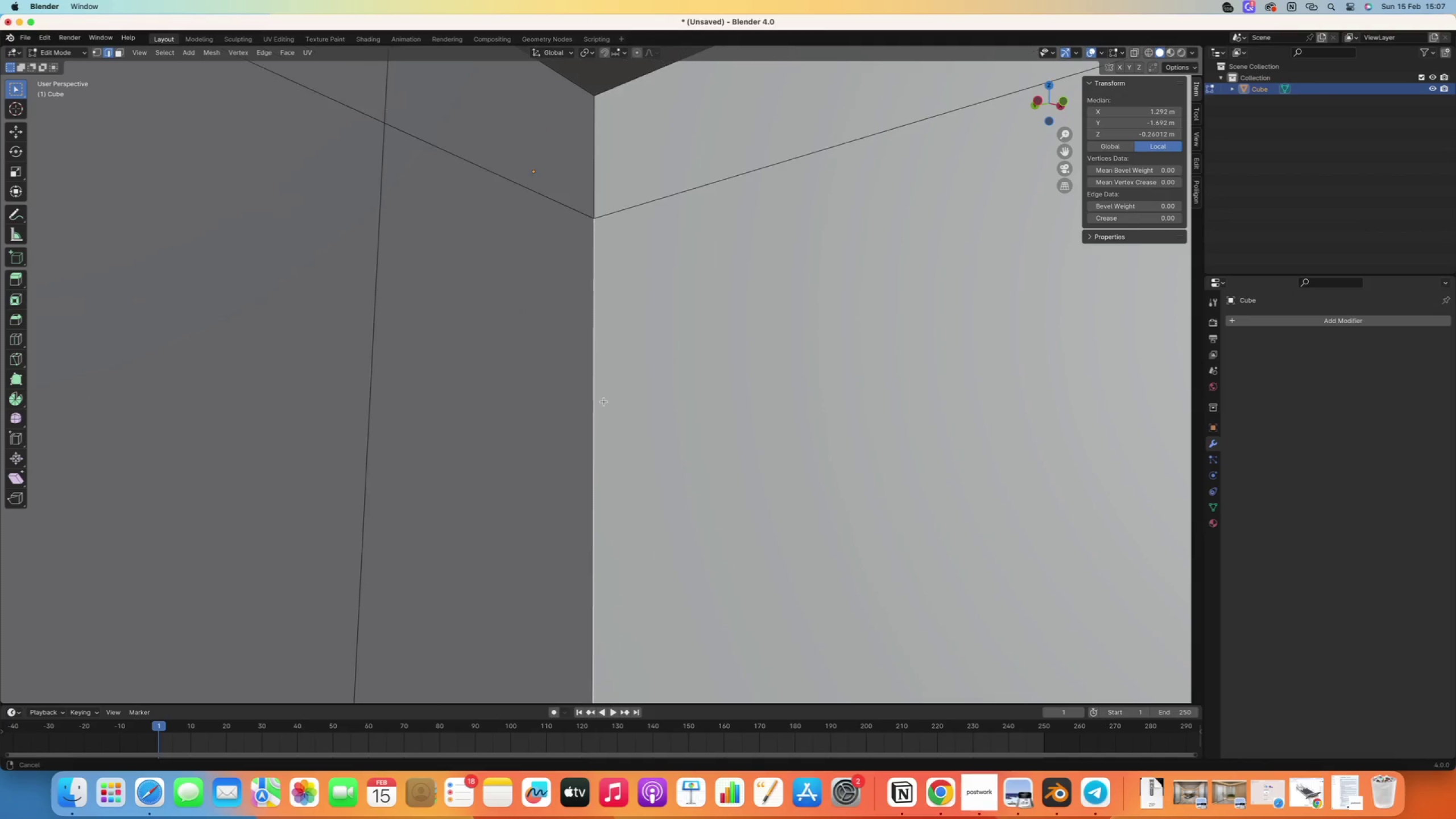 
hold_key(key=ShiftRight, duration=0.4)
right_click([594, 192])
 